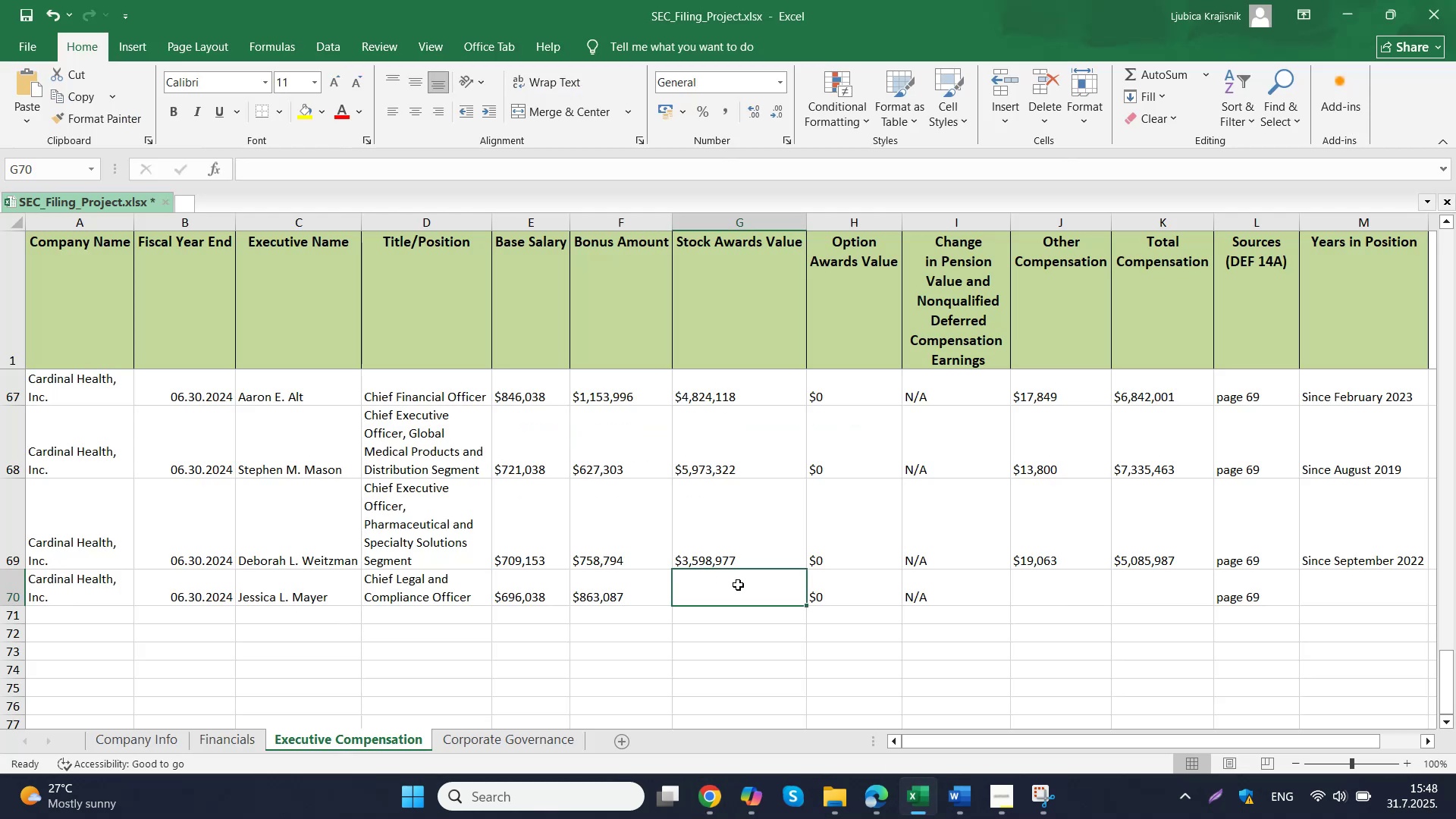 
key(Control+ControlLeft)
 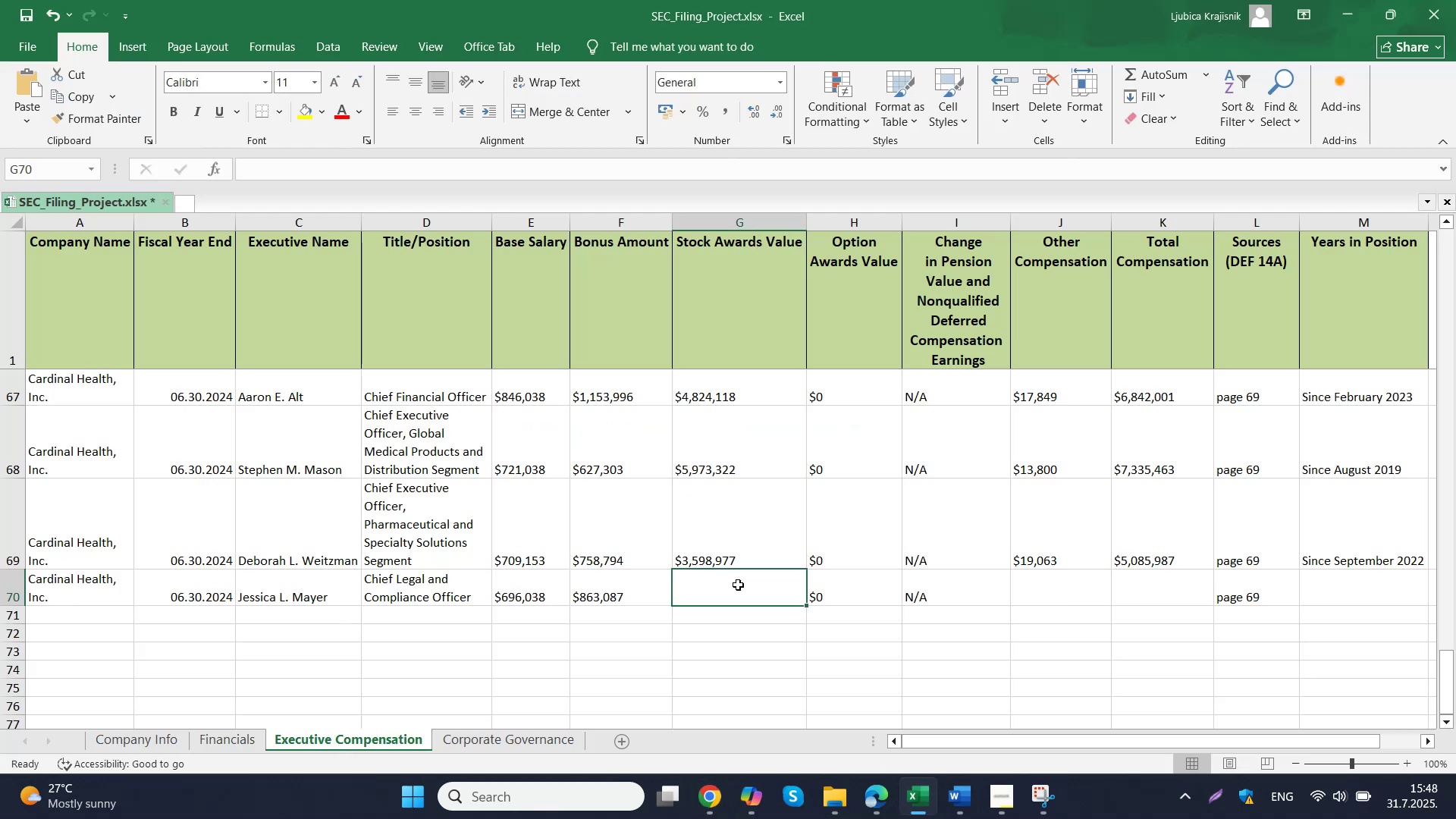 
double_click([738, 585])
 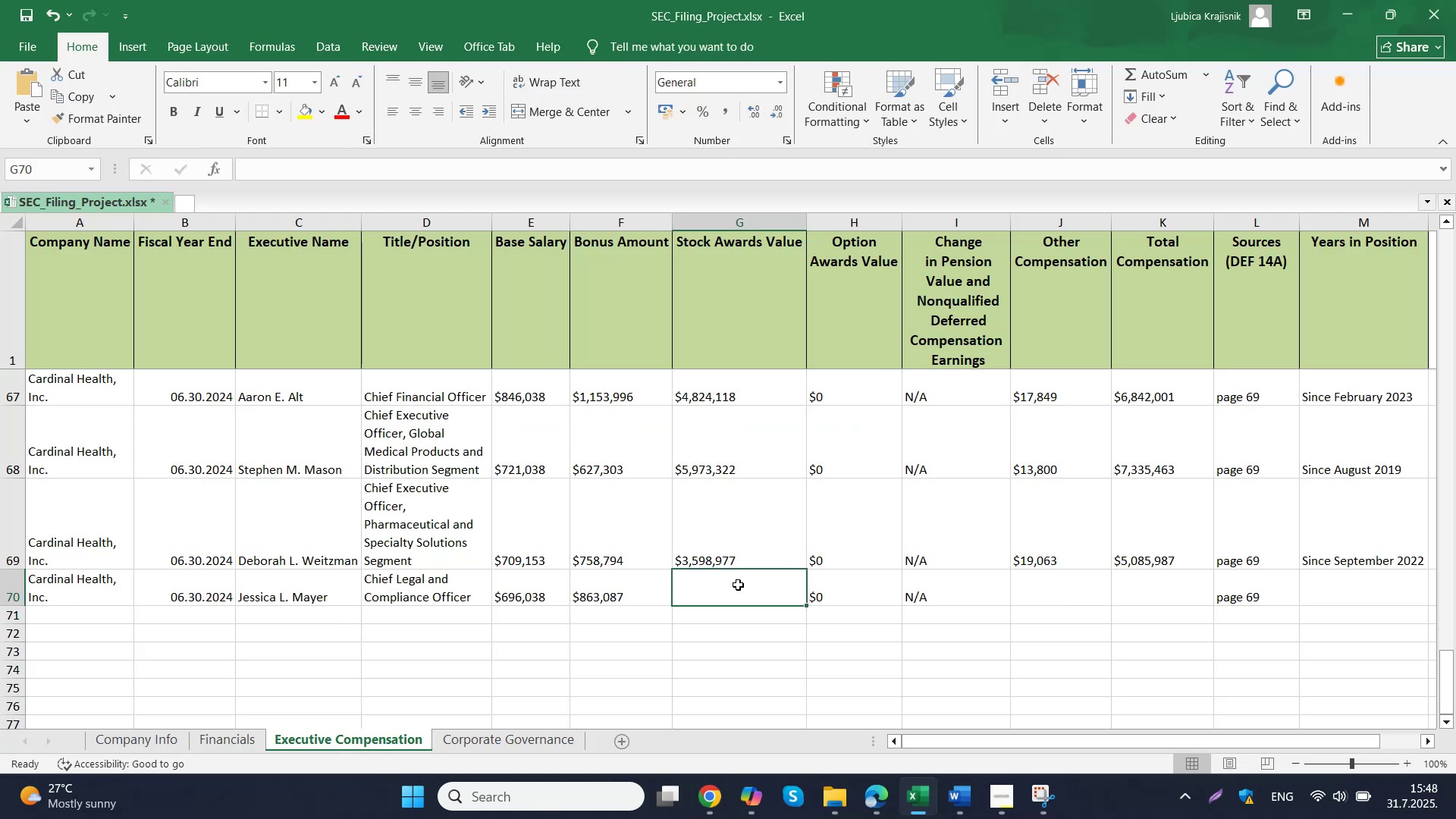 
key(Control+V)
 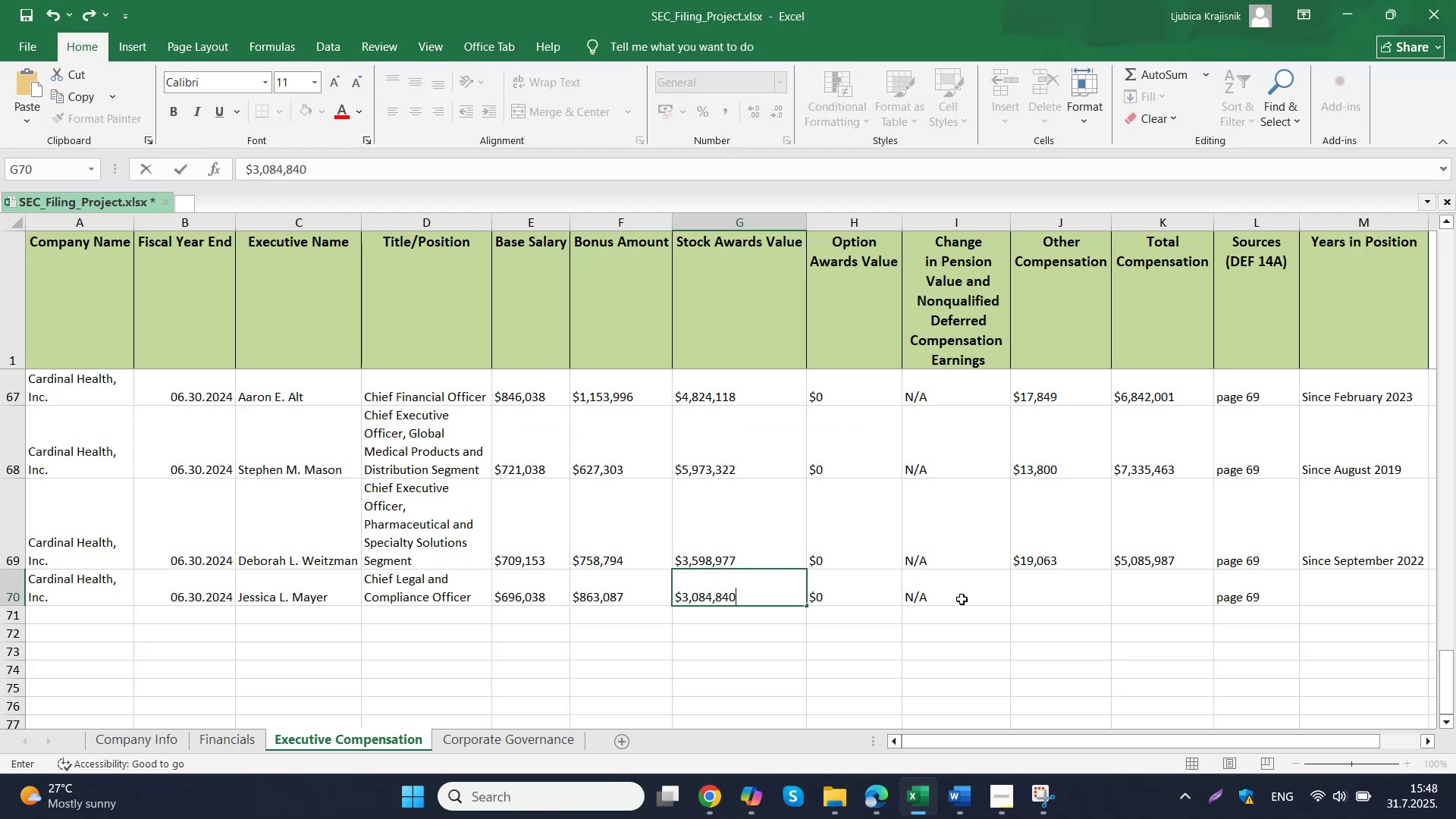 
left_click([1041, 588])
 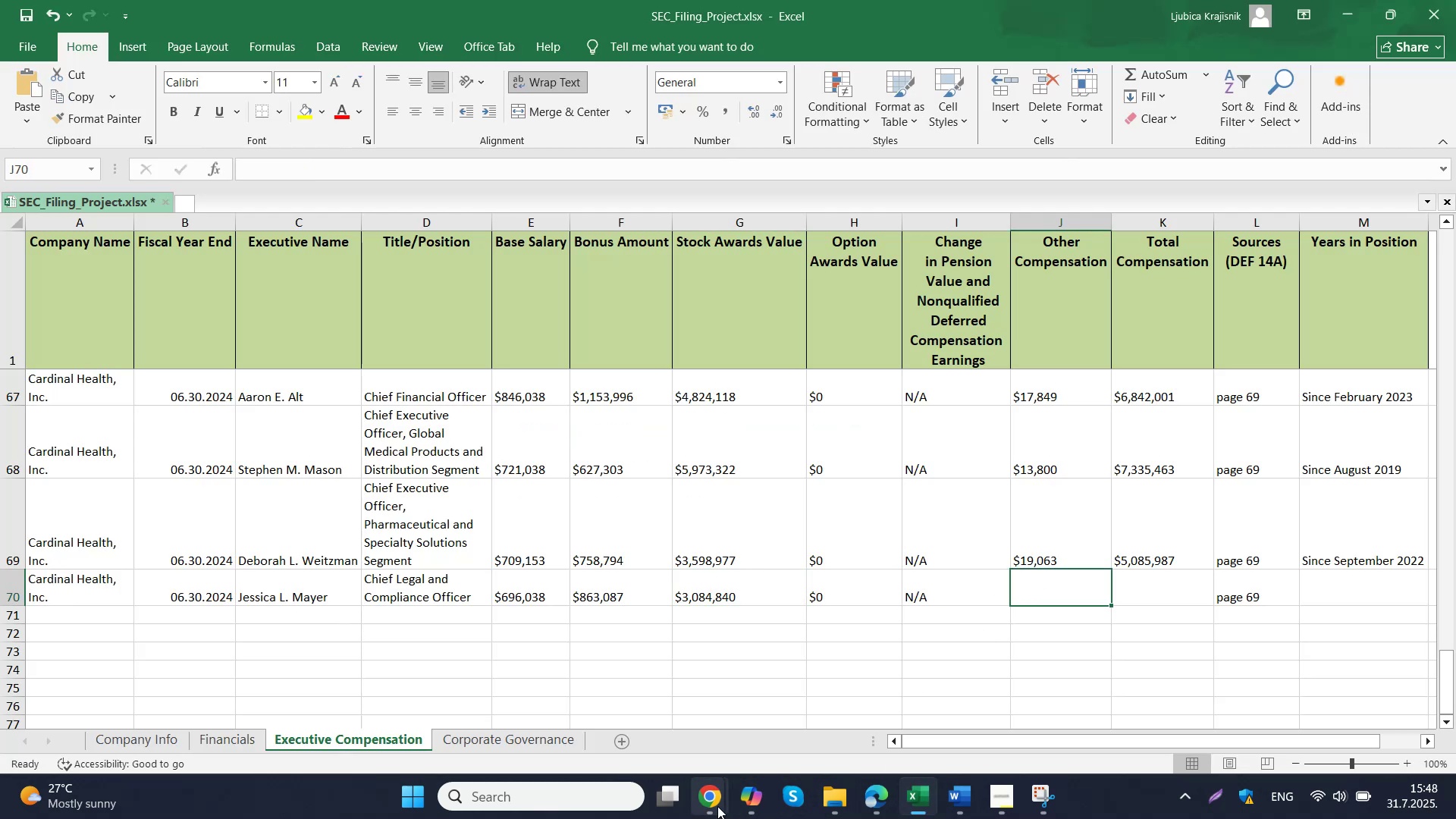 
left_click([658, 716])
 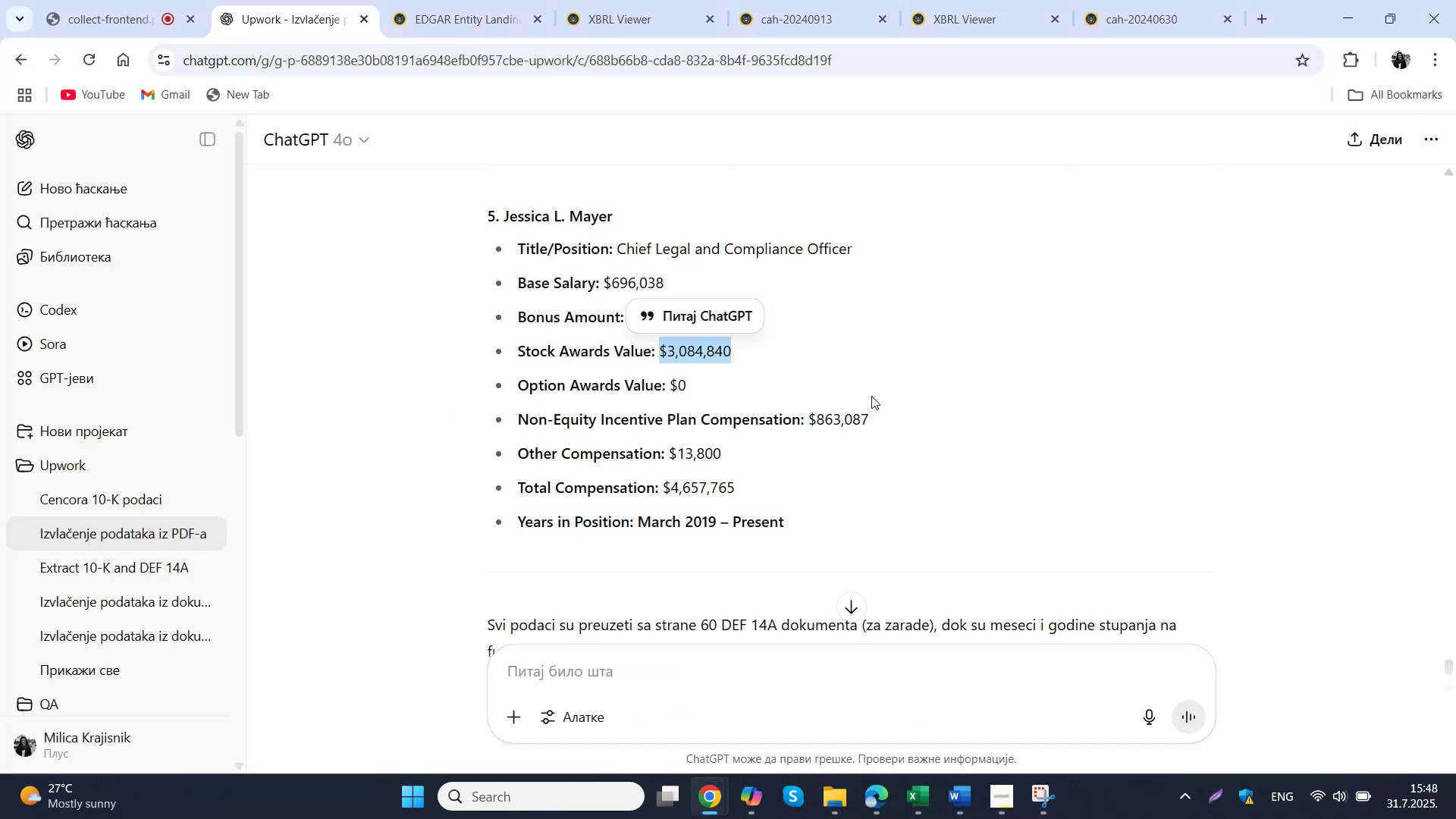 
left_click_drag(start_coordinate=[795, 453], to_coordinate=[668, 457])
 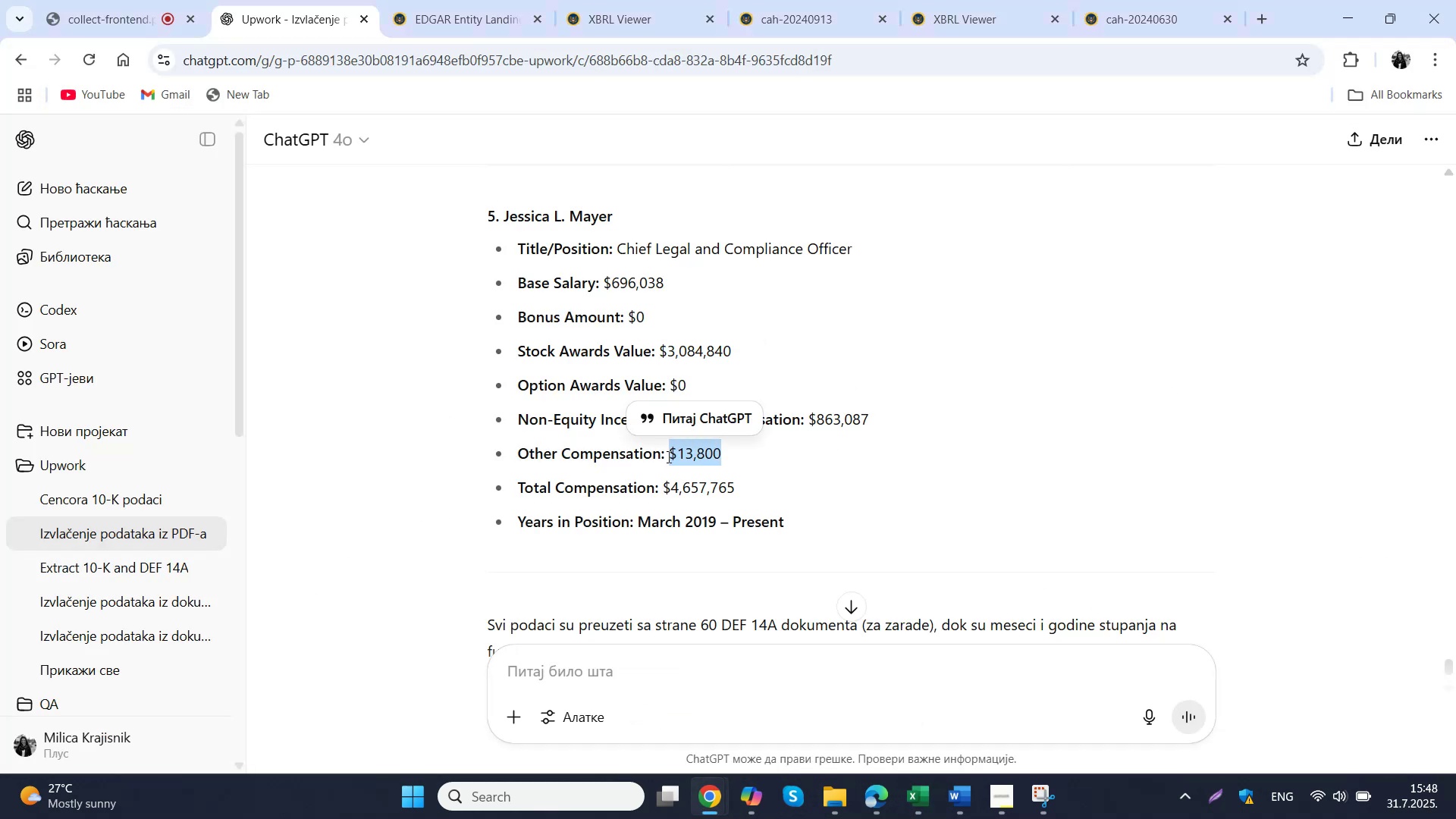 
key(Control+ControlLeft)
 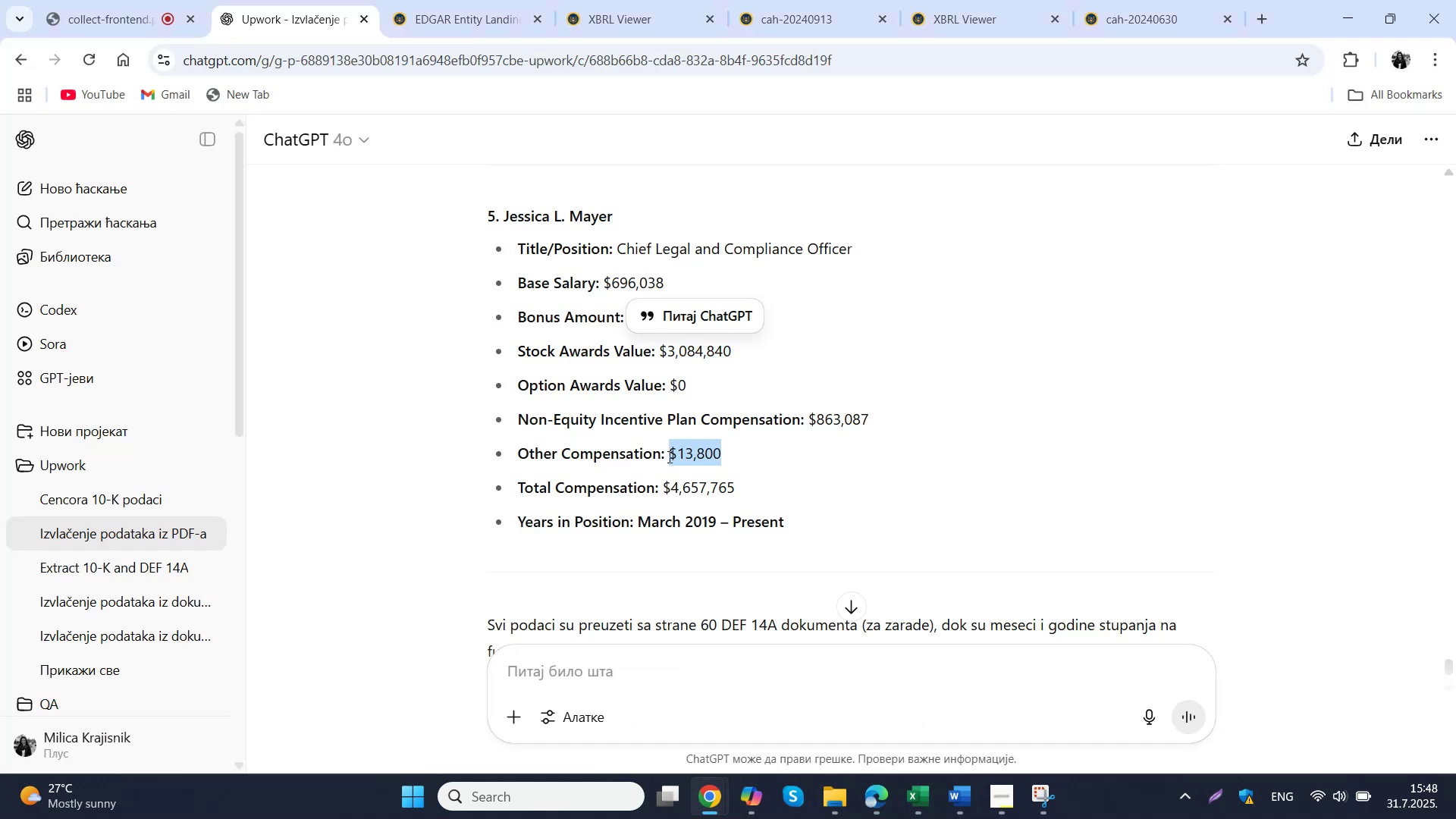 
key(Control+C)
 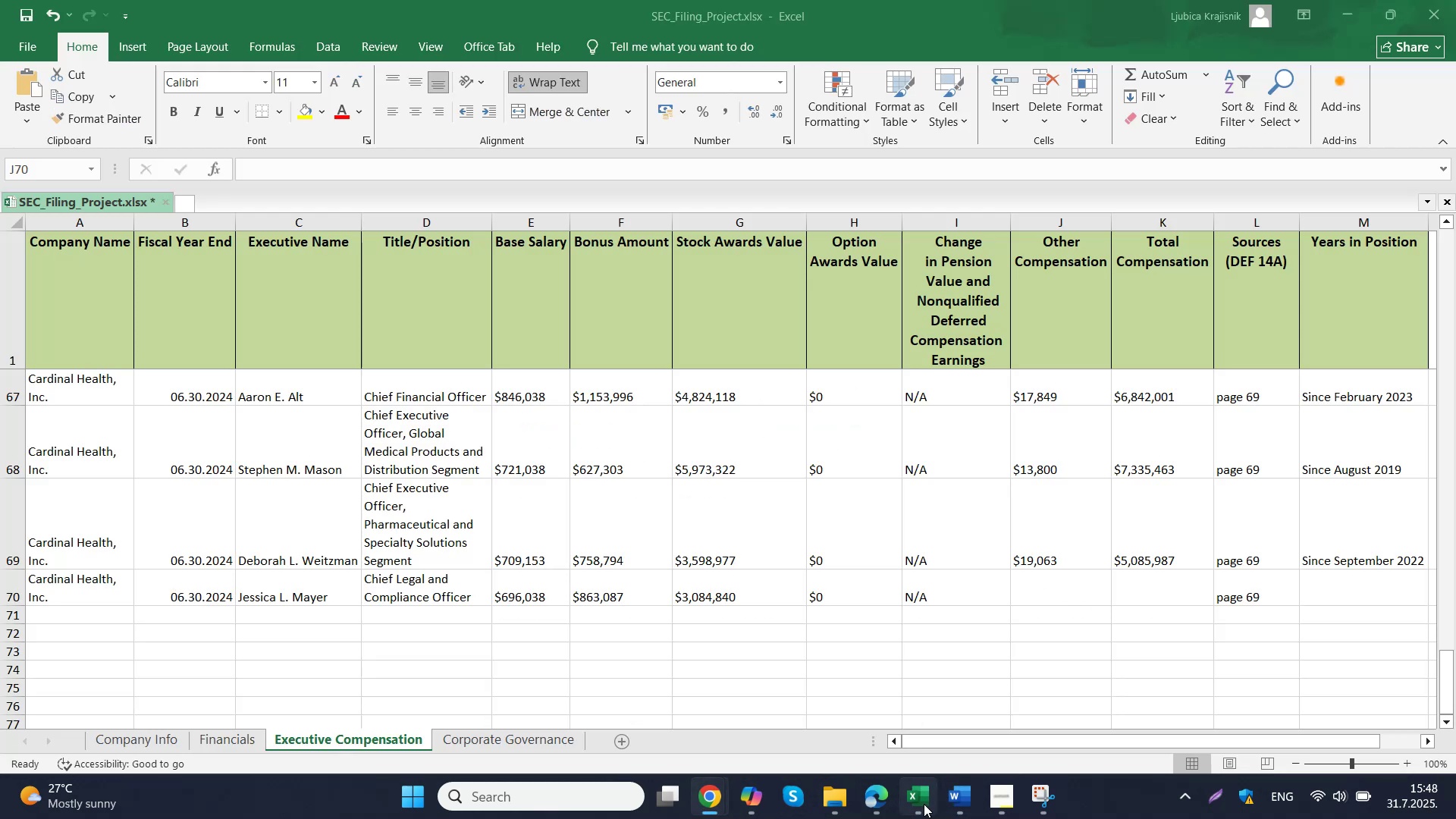 
left_click([1062, 590])
 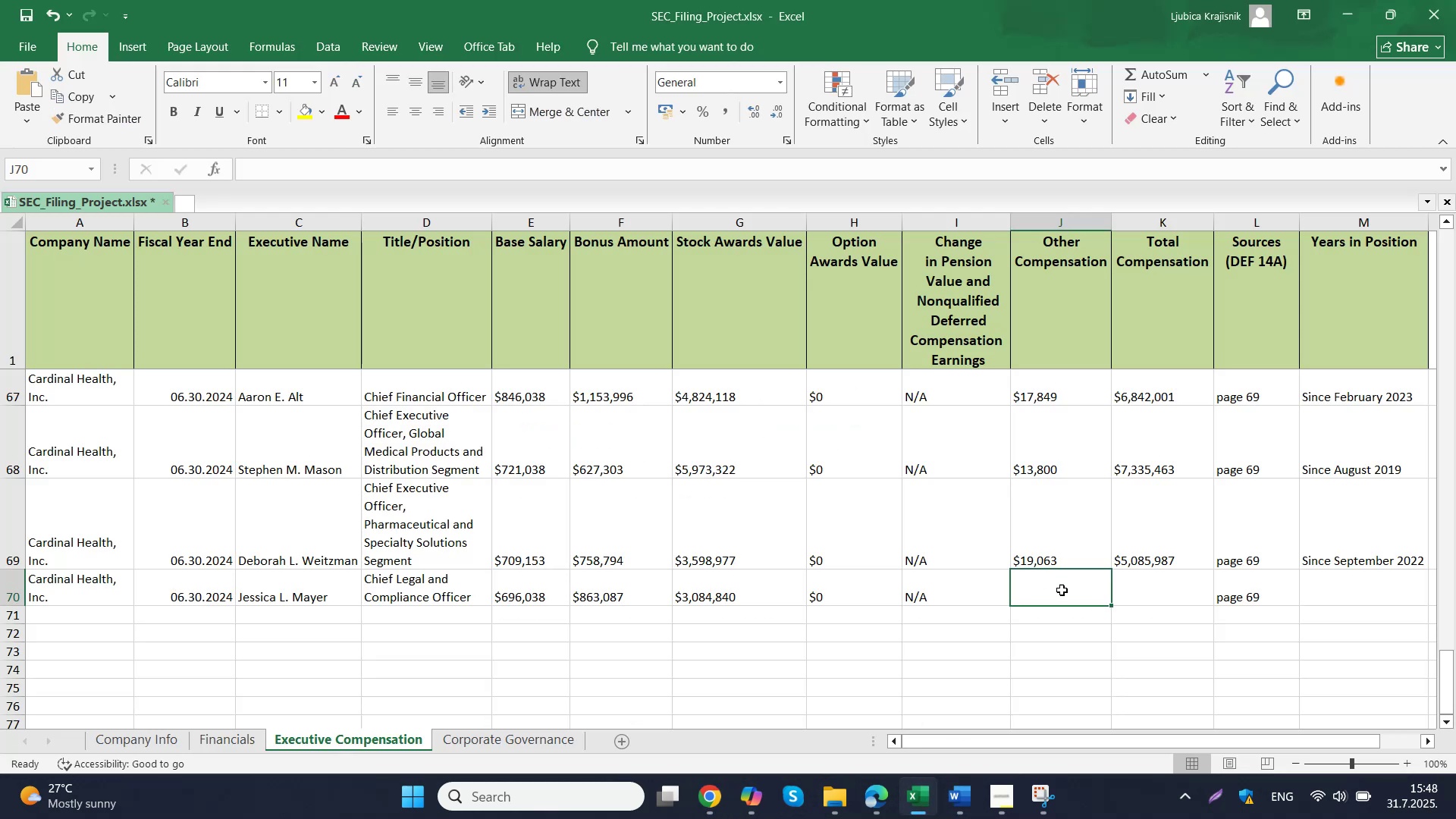 
key(Control+ControlLeft)
 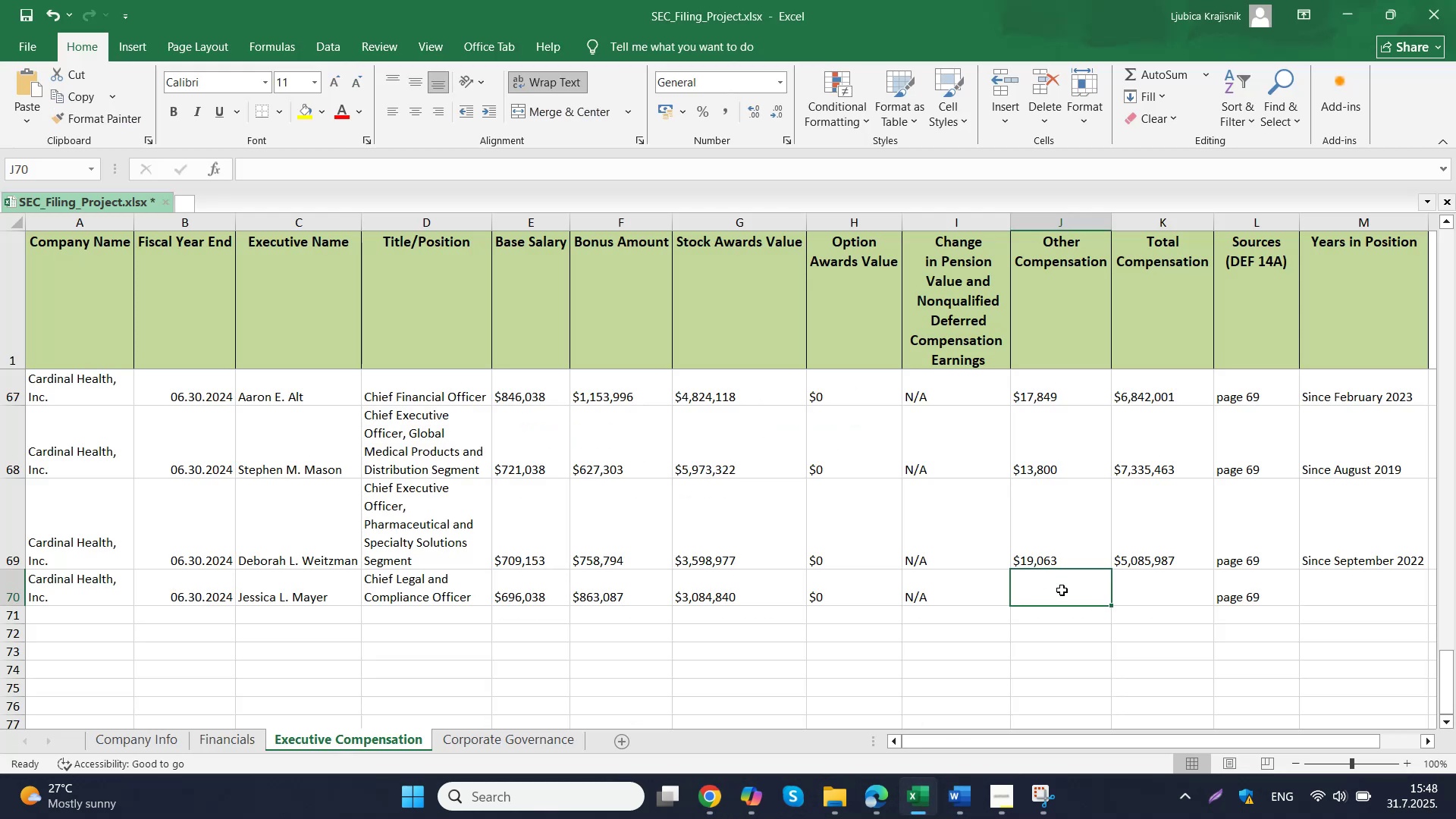 
double_click([1062, 590])
 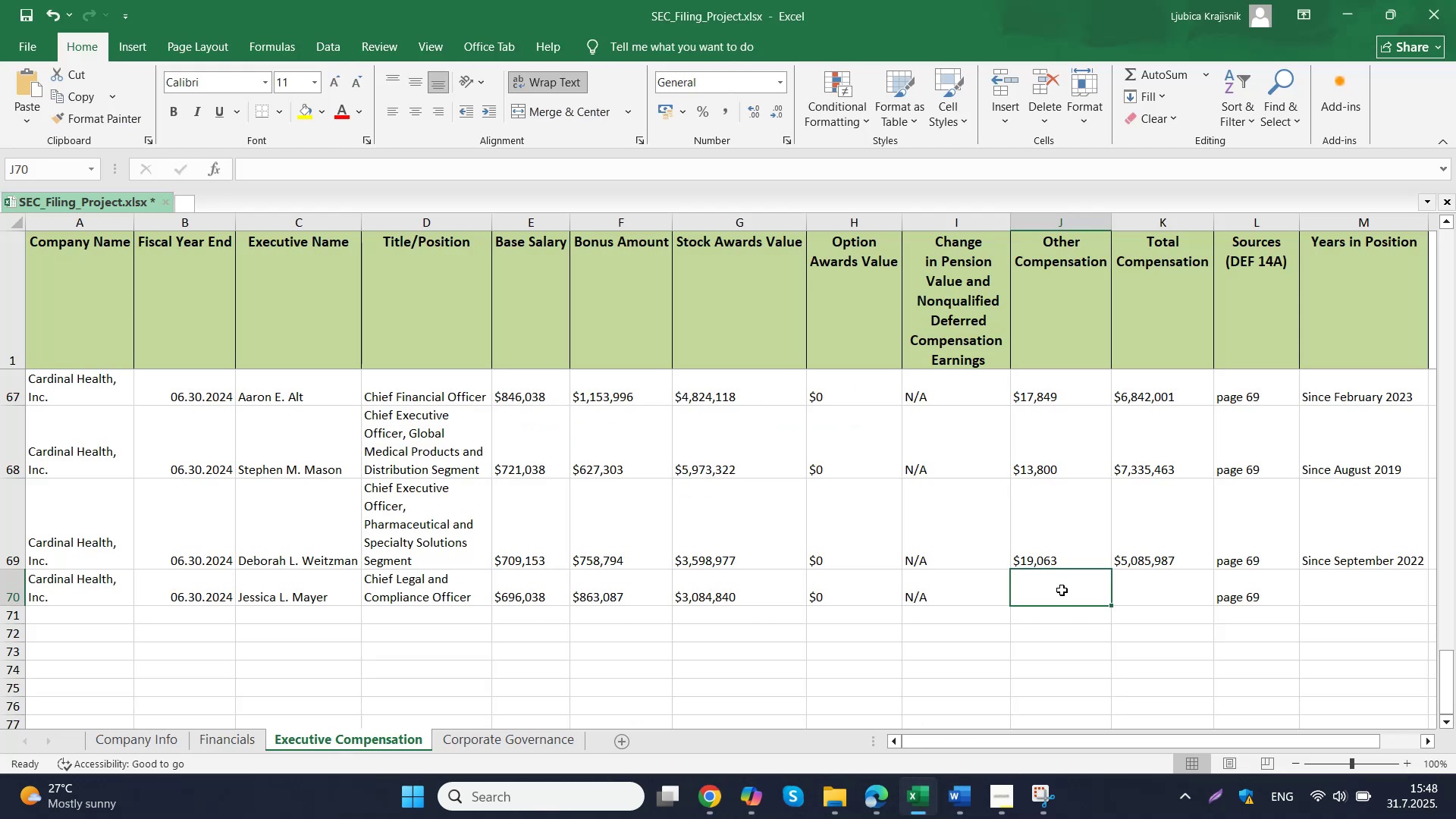 
key(Control+V)
 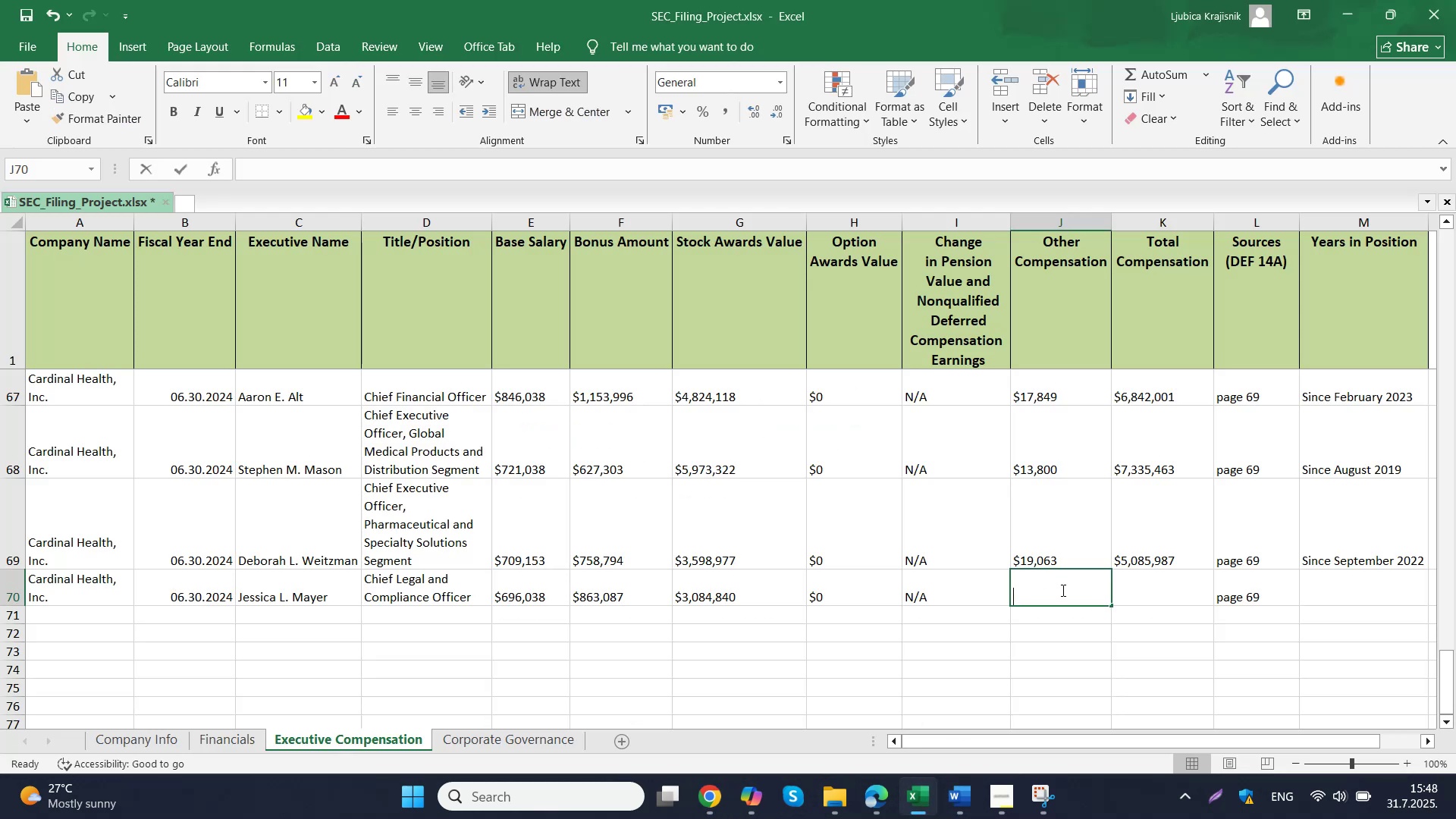 
triple_click([1181, 585])
 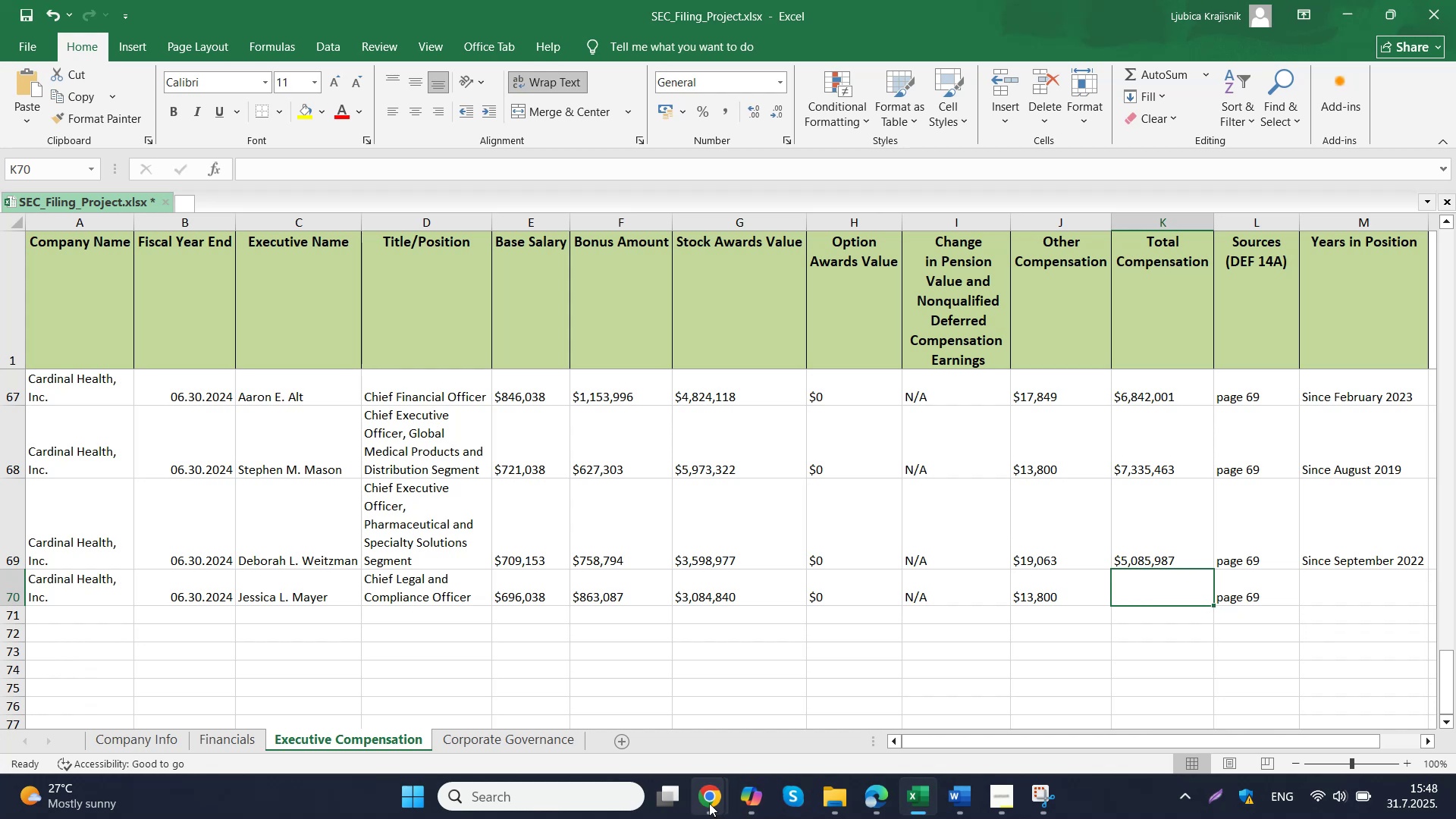 
left_click([658, 706])
 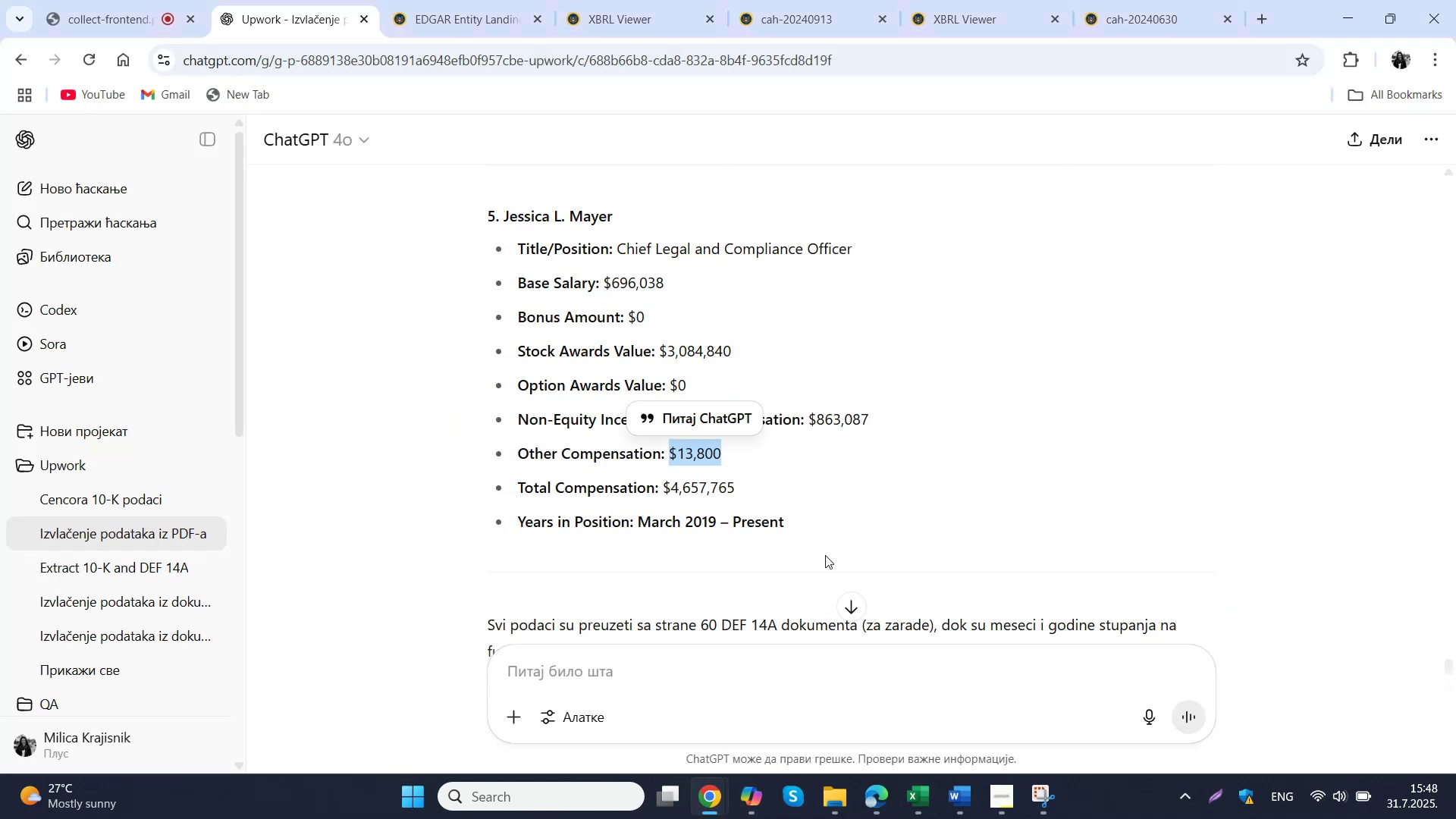 
left_click_drag(start_coordinate=[747, 488], to_coordinate=[664, 490])
 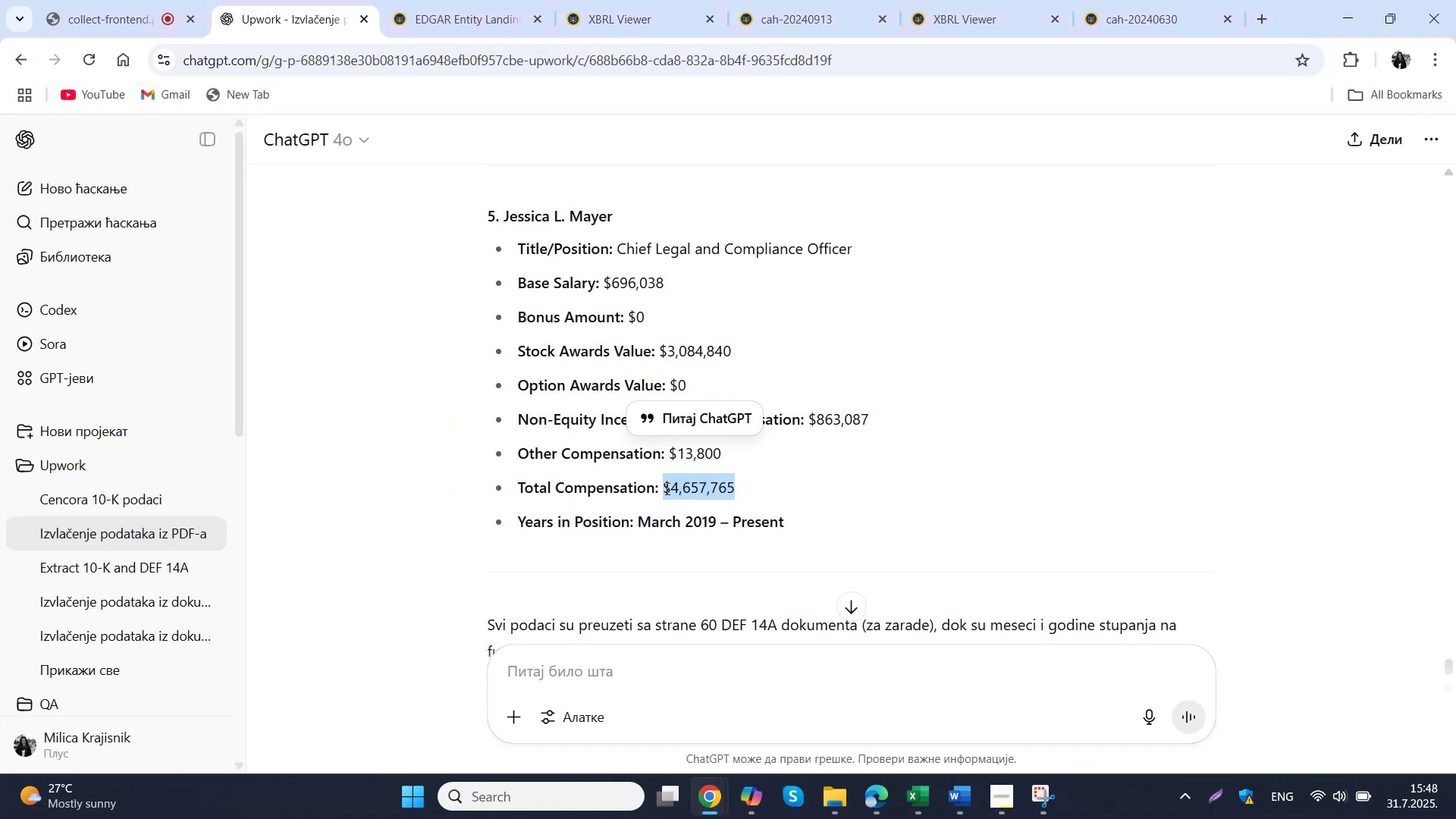 
key(Control+ControlLeft)
 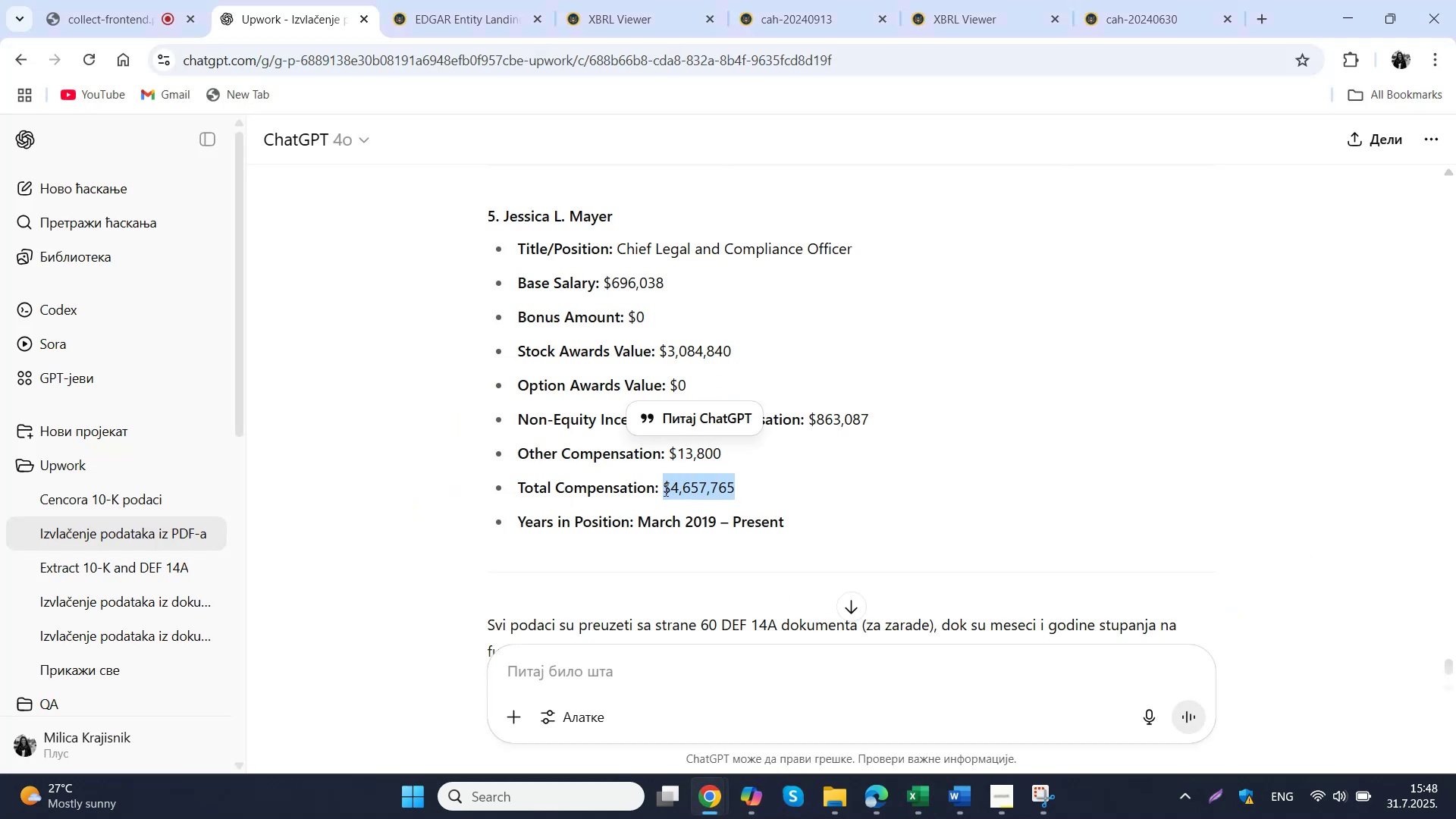 
key(Control+C)
 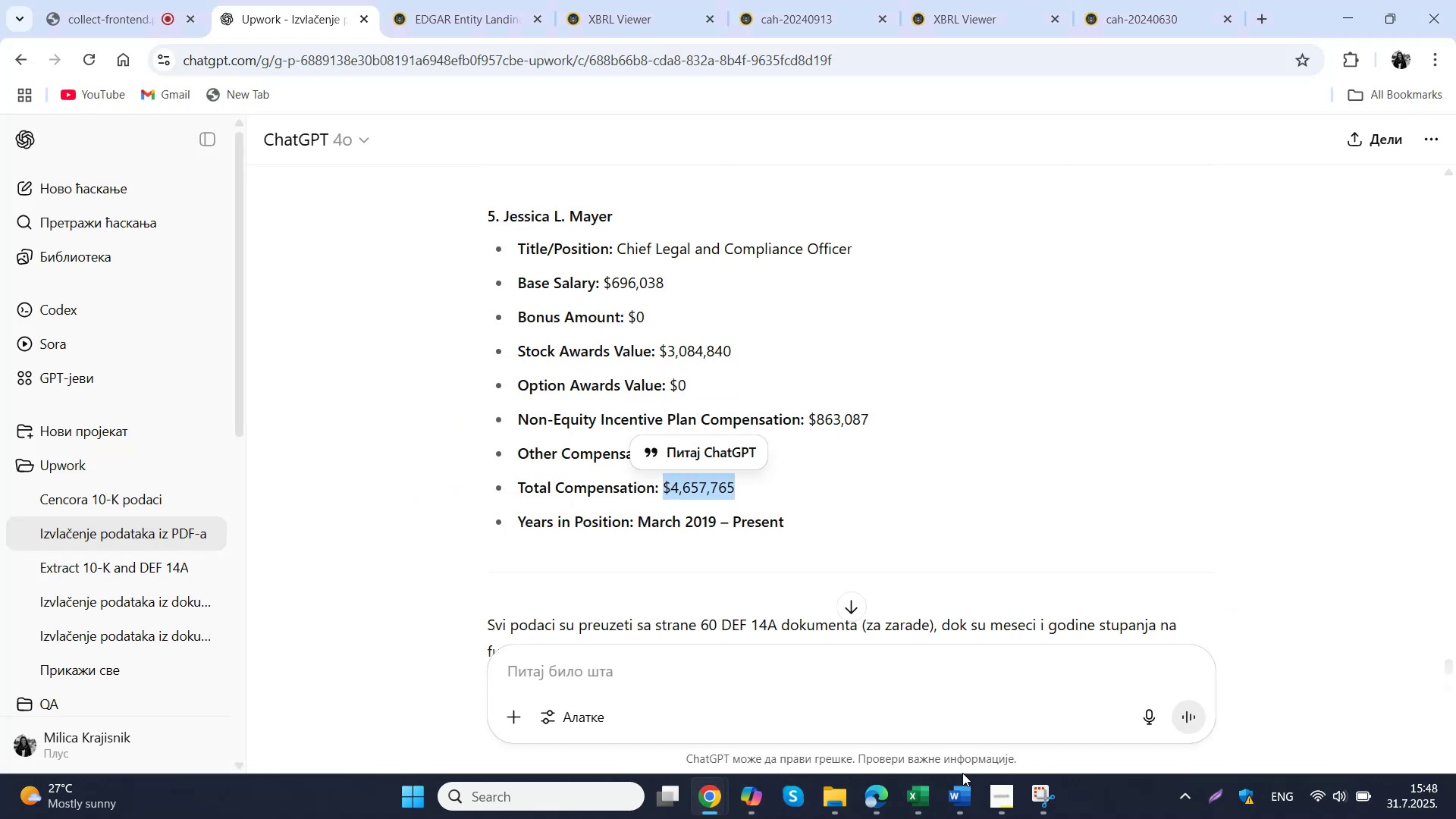 
left_click([924, 802])
 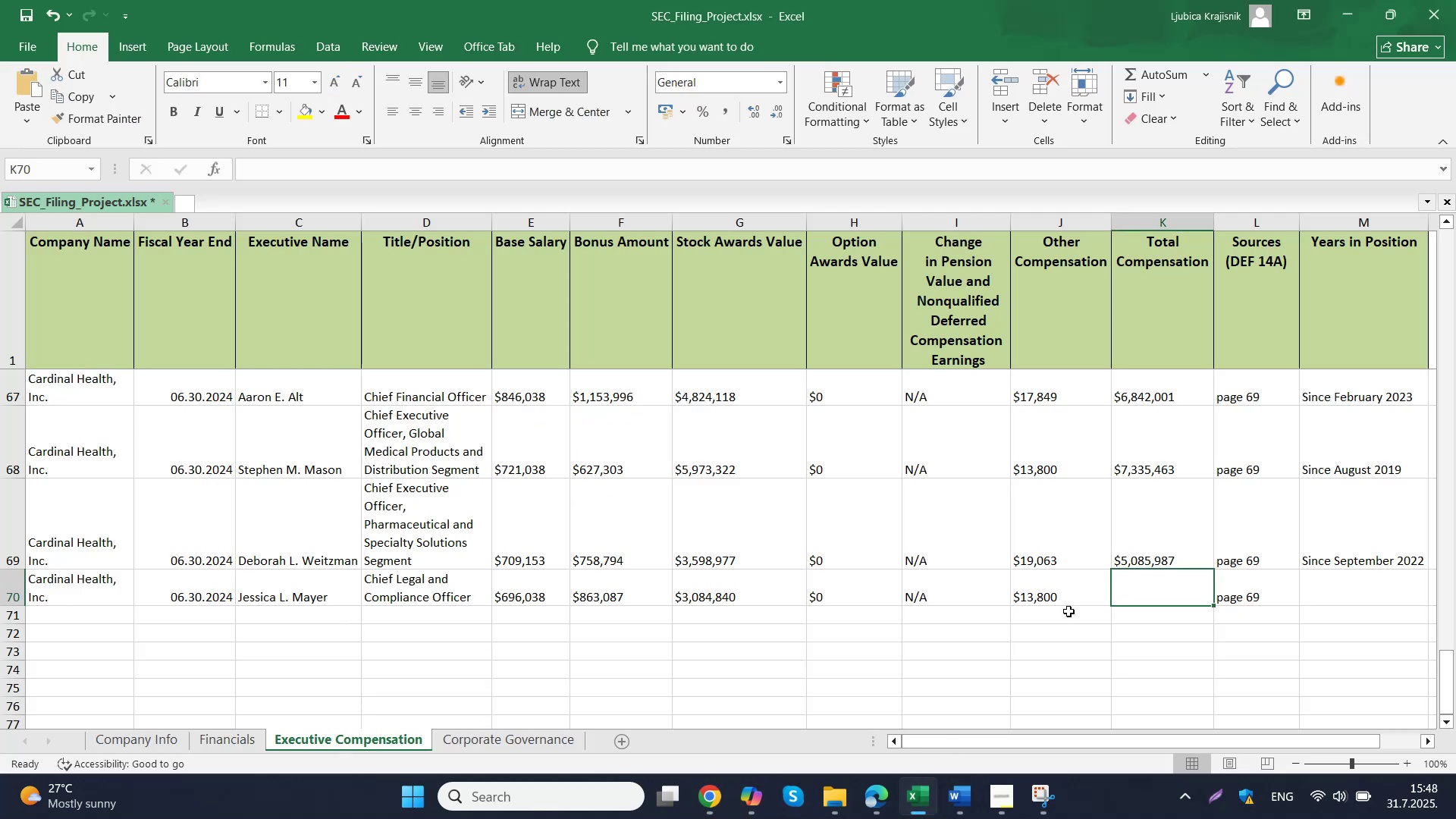 
double_click([1170, 593])
 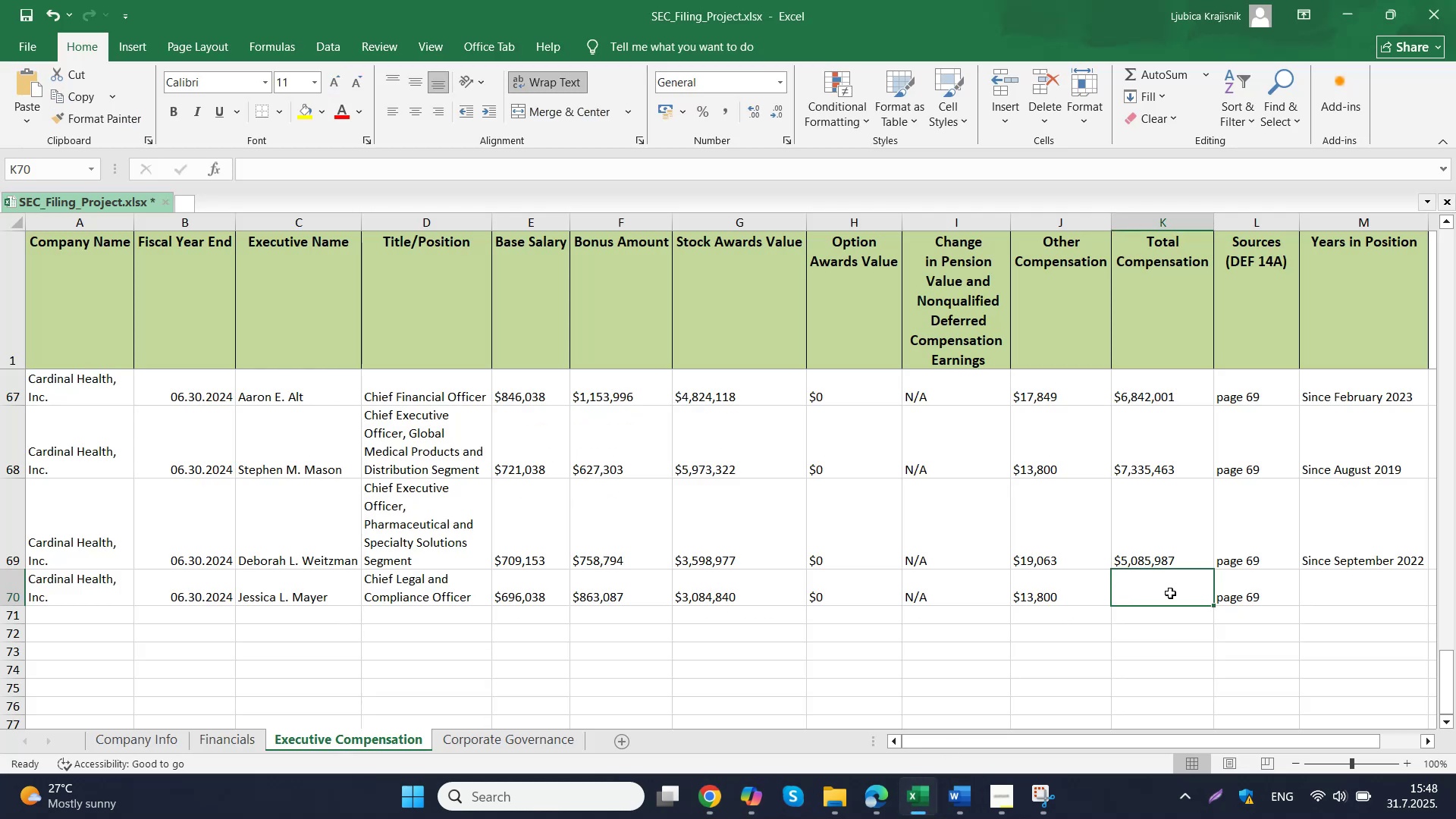 
key(Control+ControlLeft)
 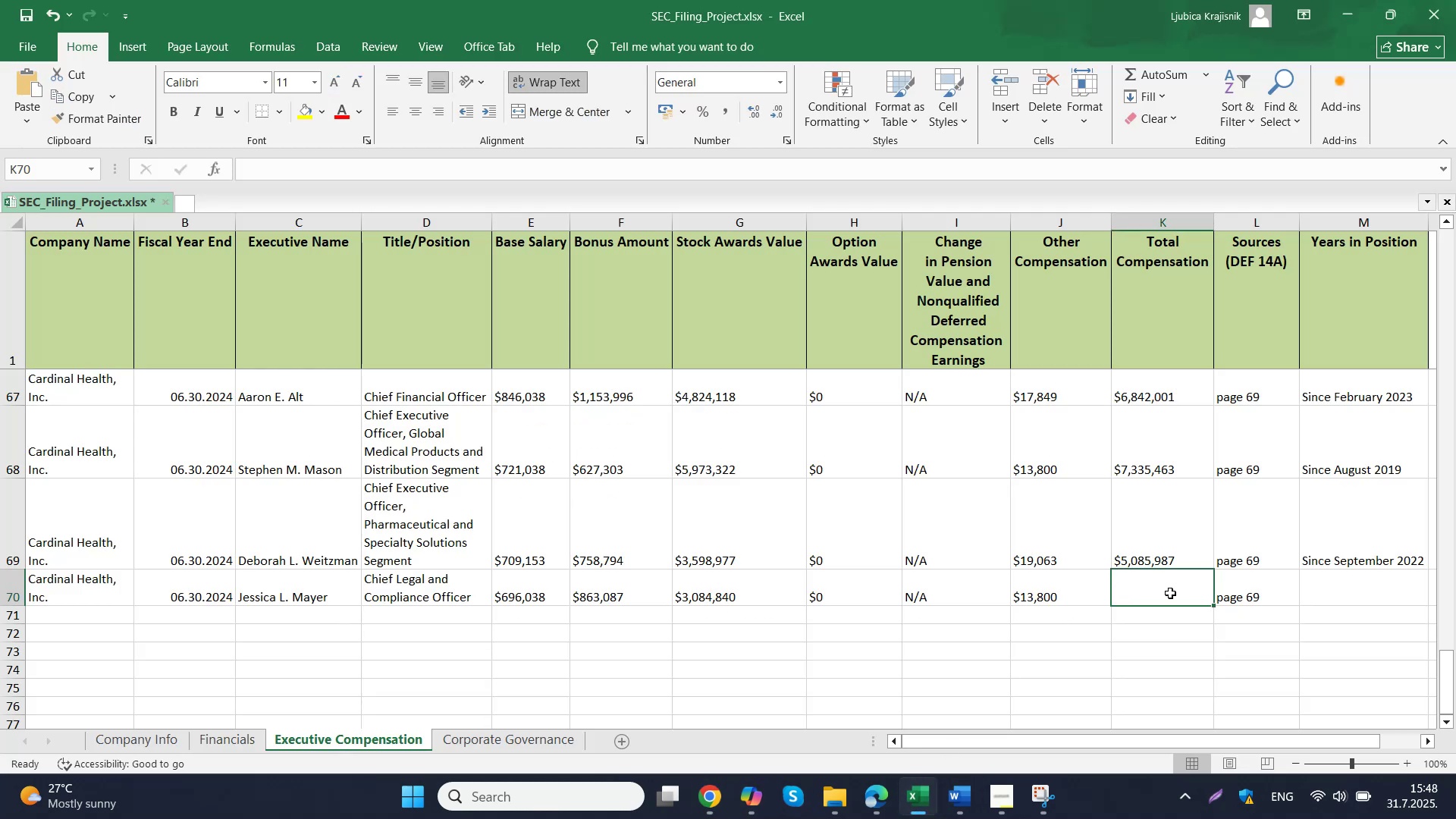 
key(Control+V)
 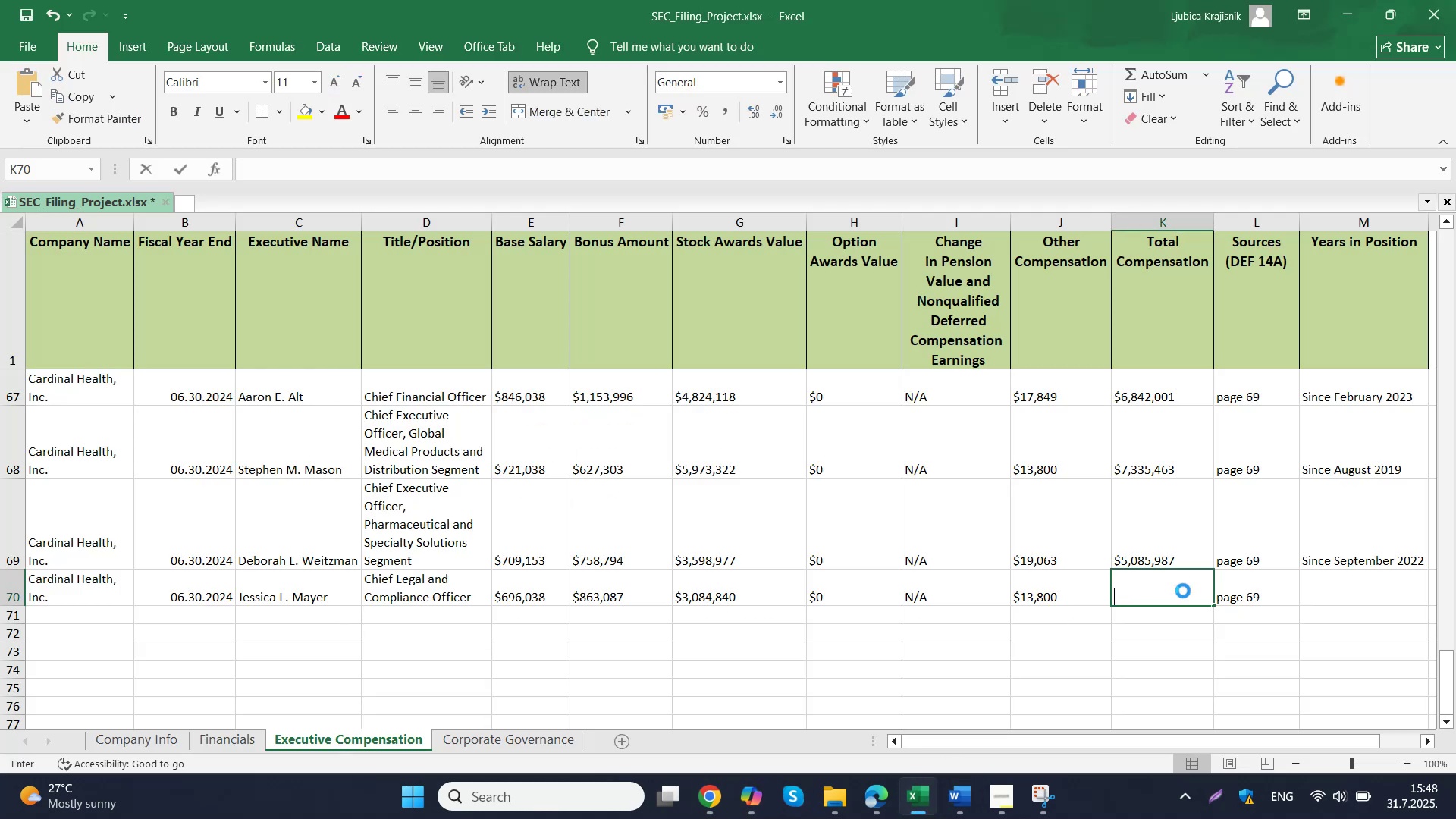 
left_click([1345, 589])
 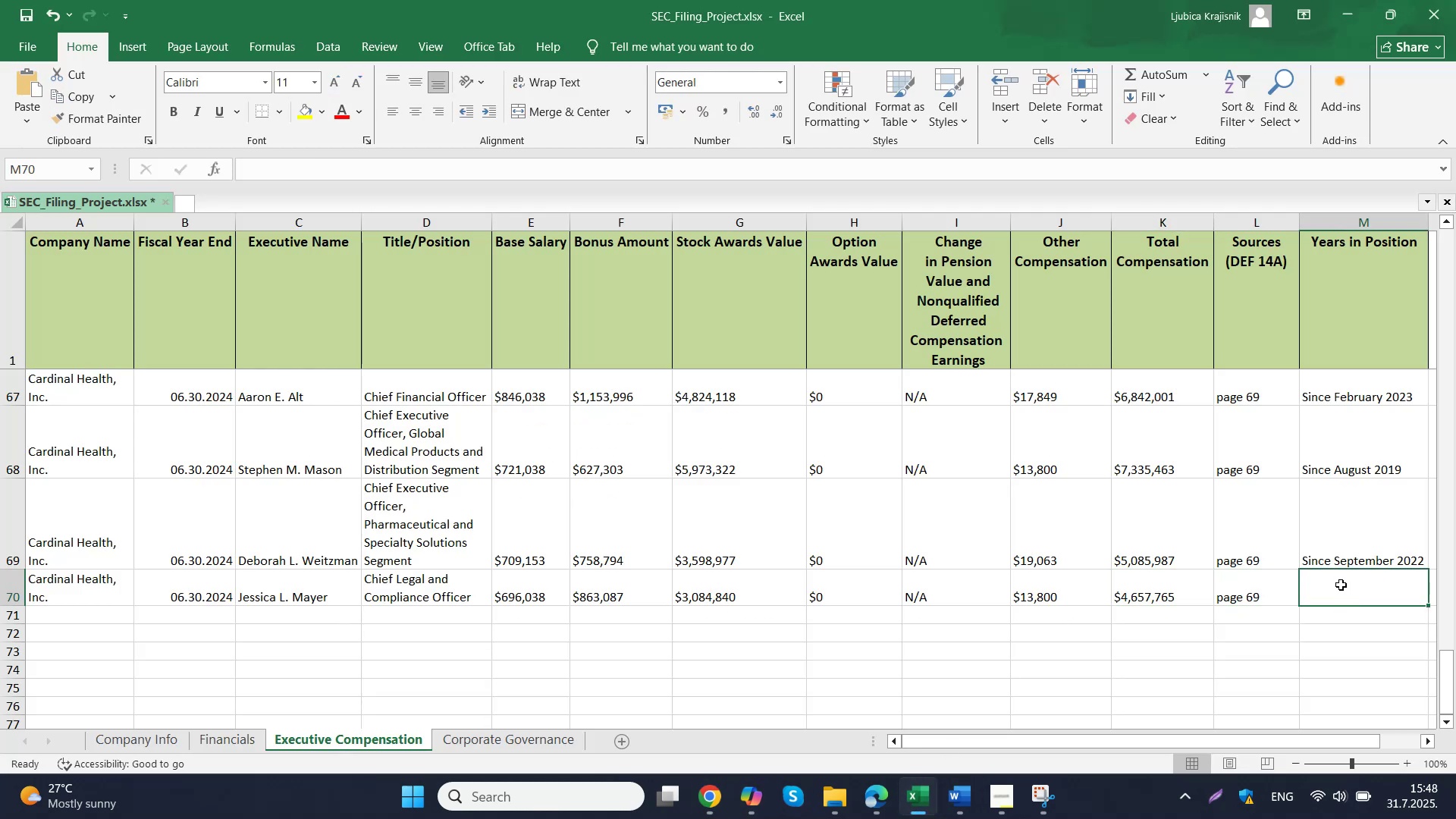 
type(Since March 2019)
 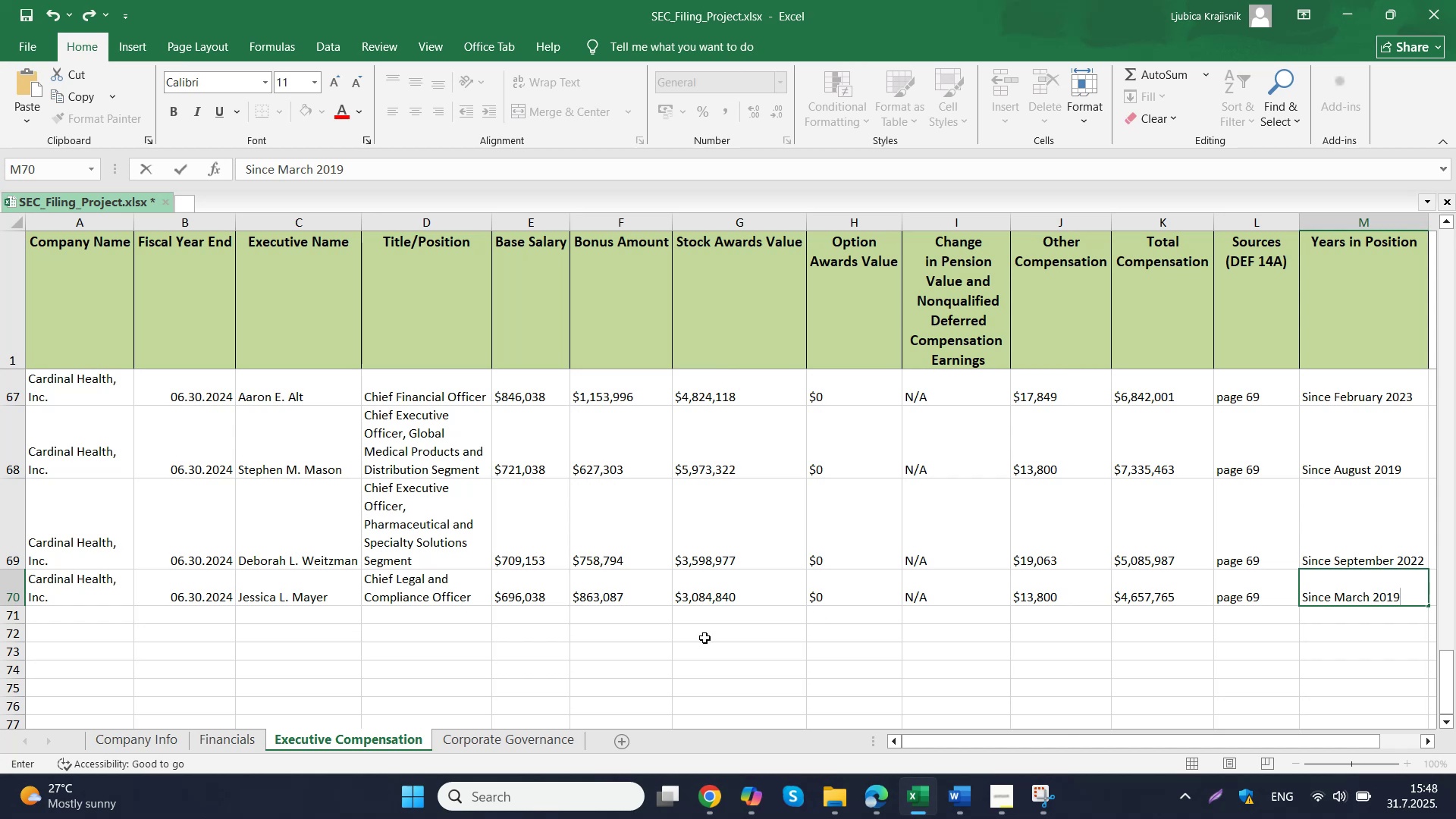 
left_click([462, 741])
 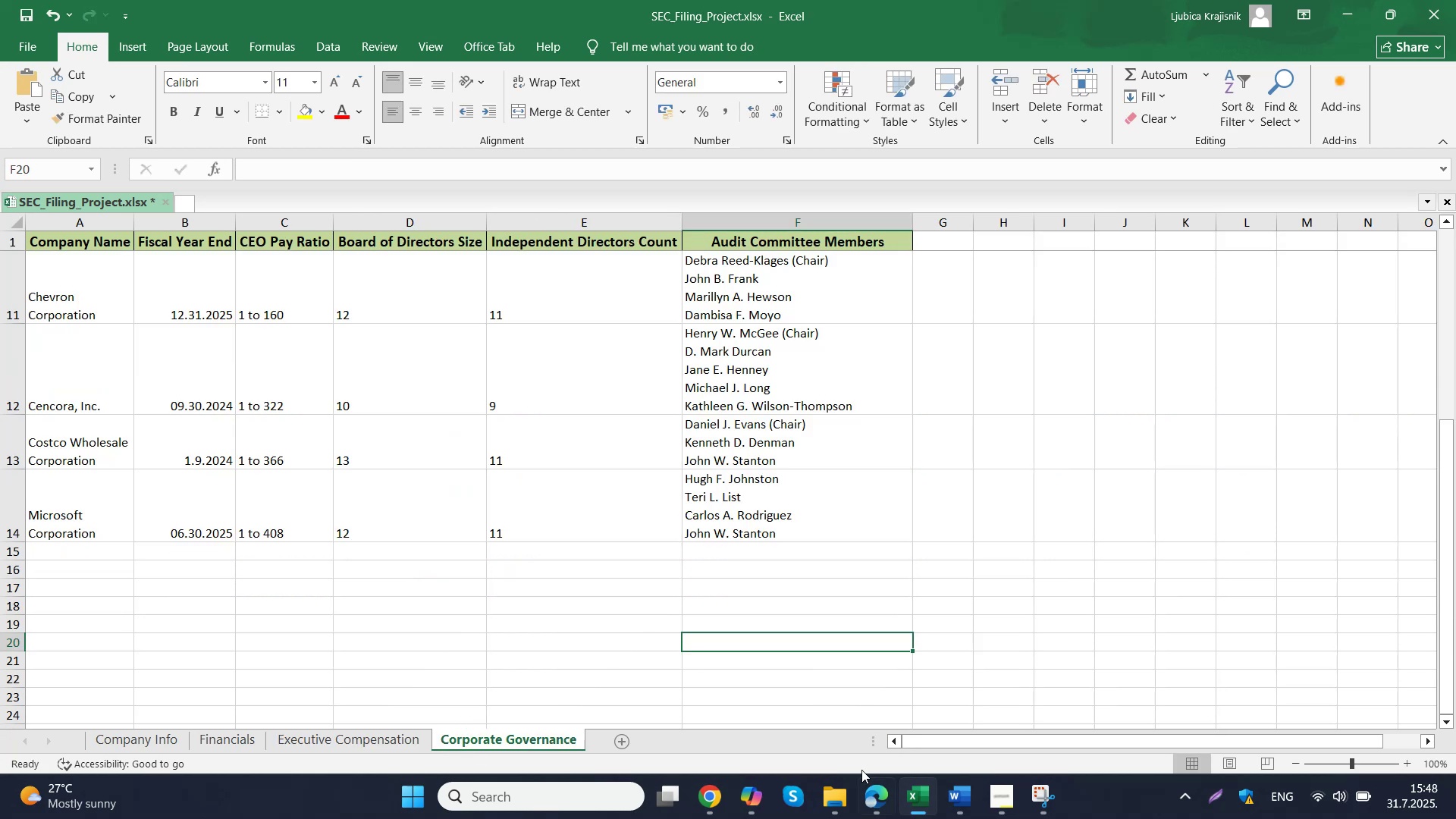 
left_click([866, 817])
 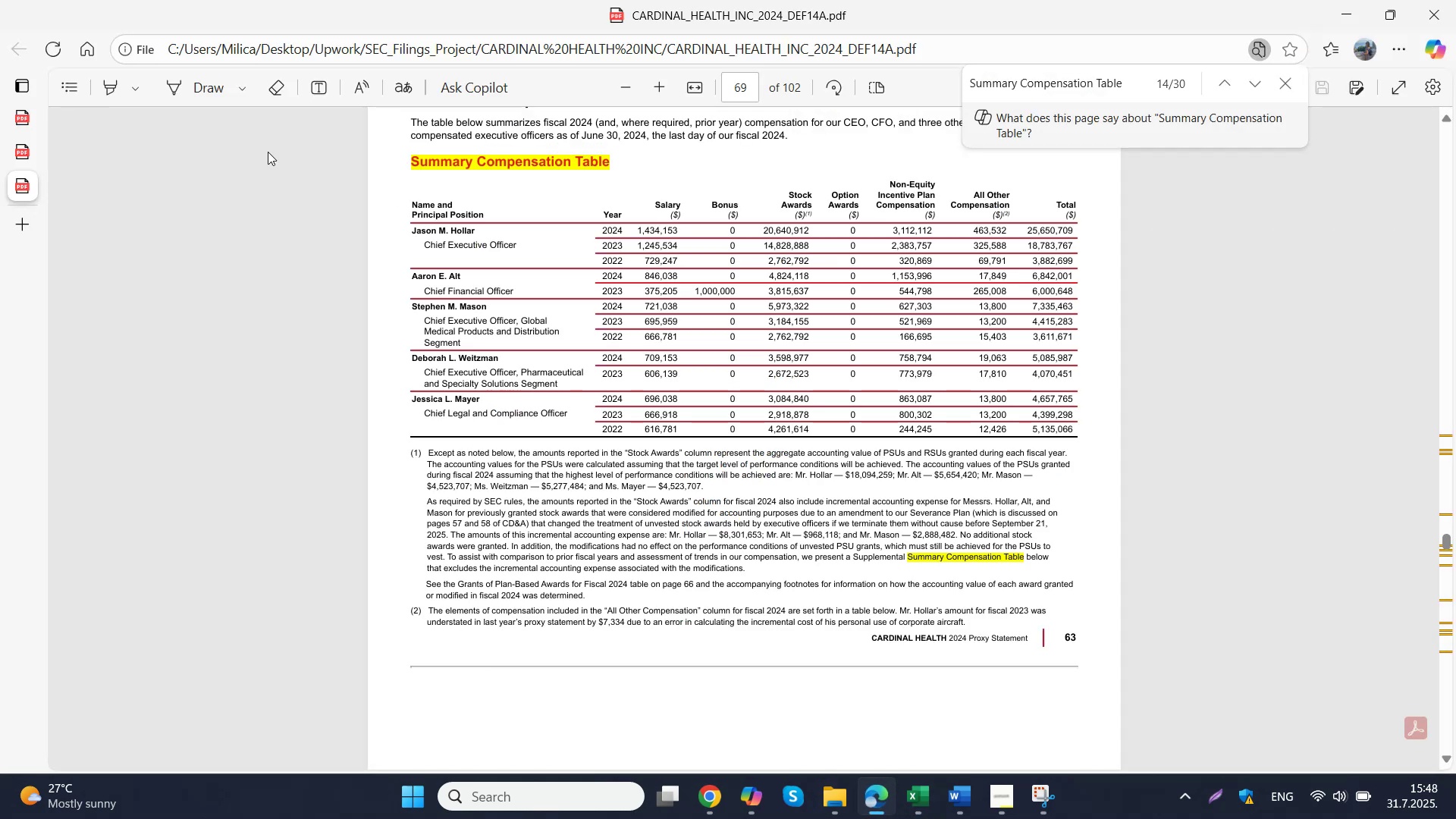 
left_click([30, 118])
 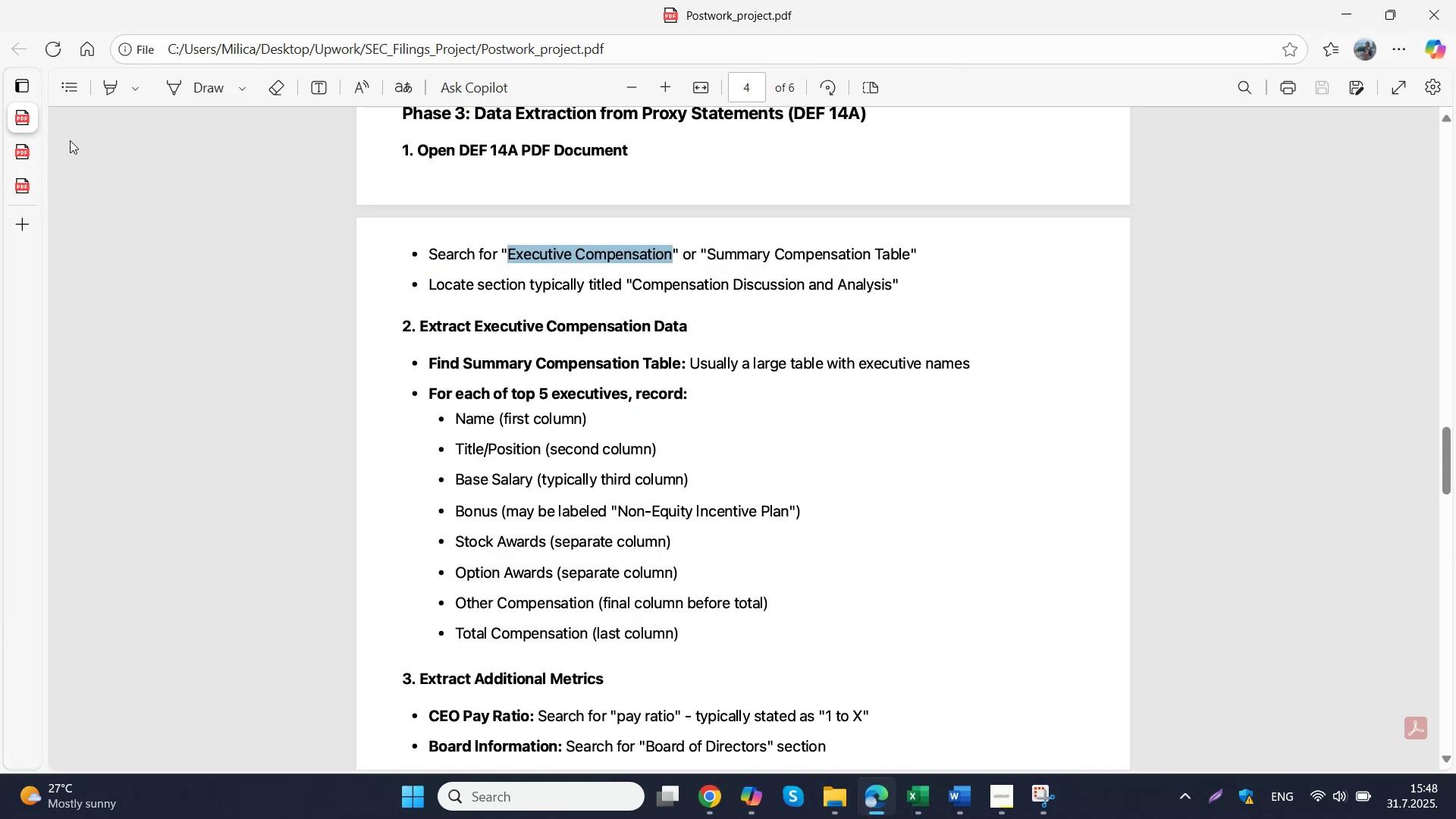 
scroll: coordinate [648, 413], scroll_direction: up, amount: 9.0
 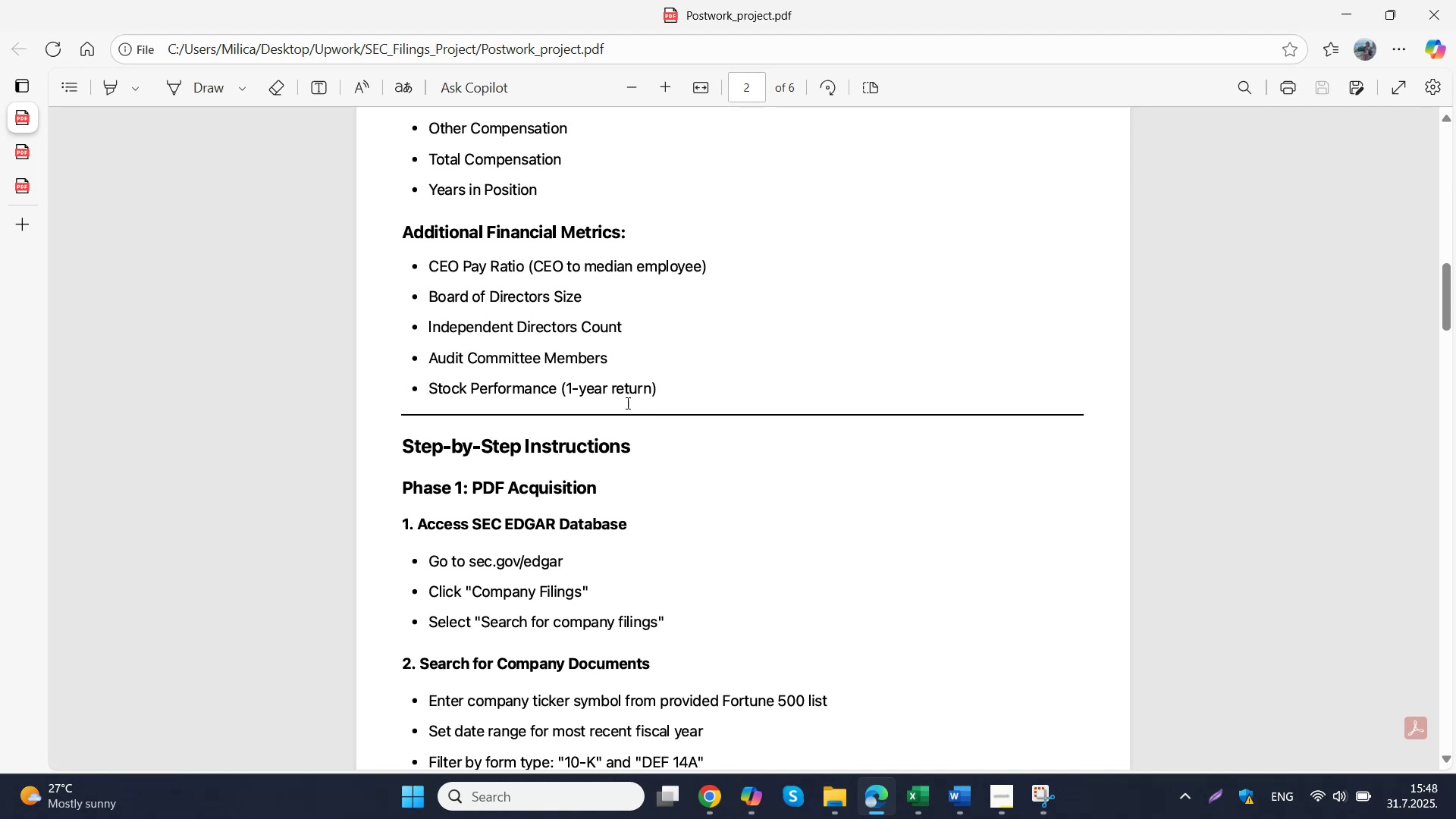 
left_click_drag(start_coordinate=[665, 394], to_coordinate=[392, 226])
 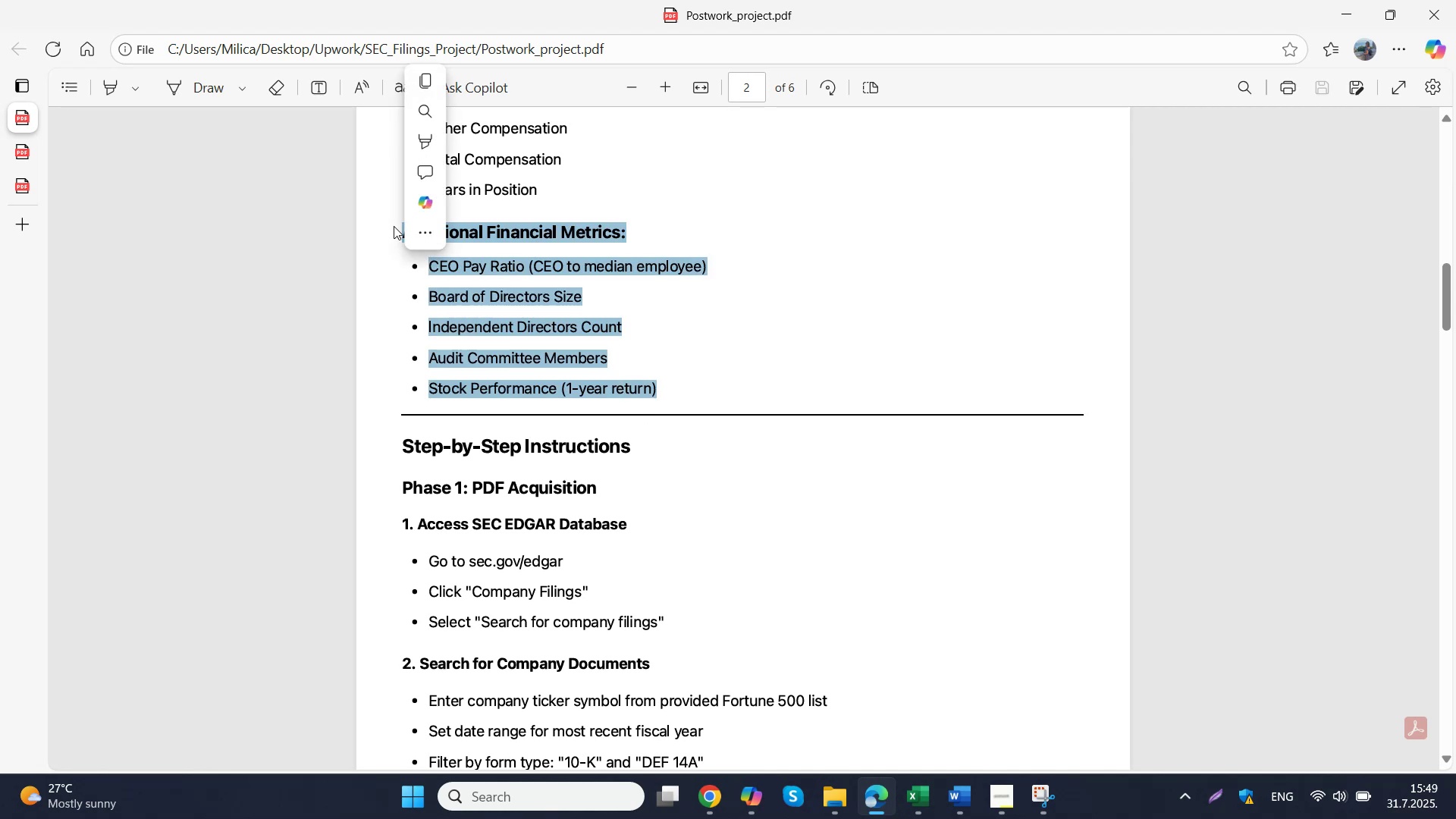 
key(Control+C)
 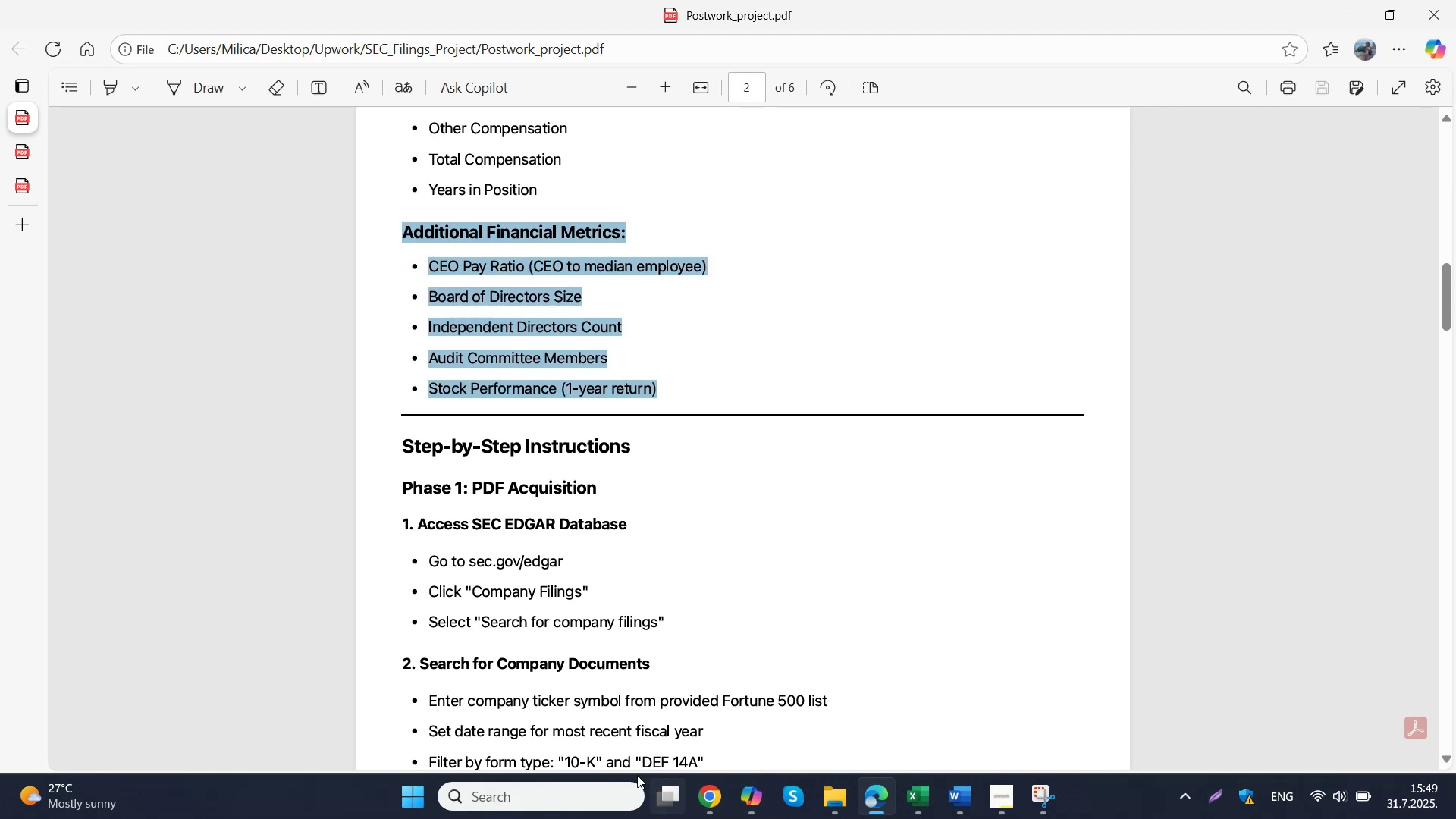 
left_click([620, 704])
 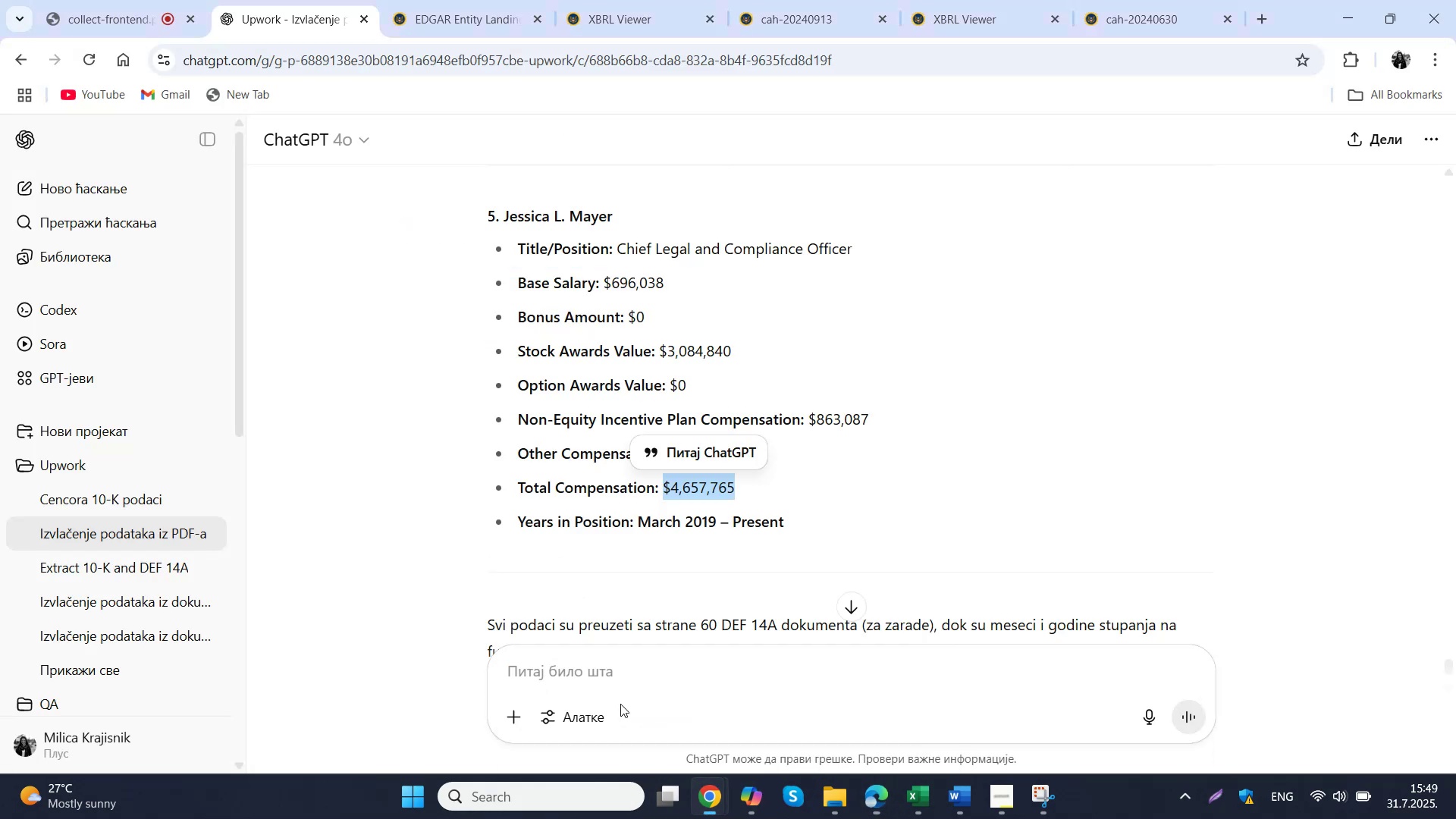 
left_click([625, 665])
 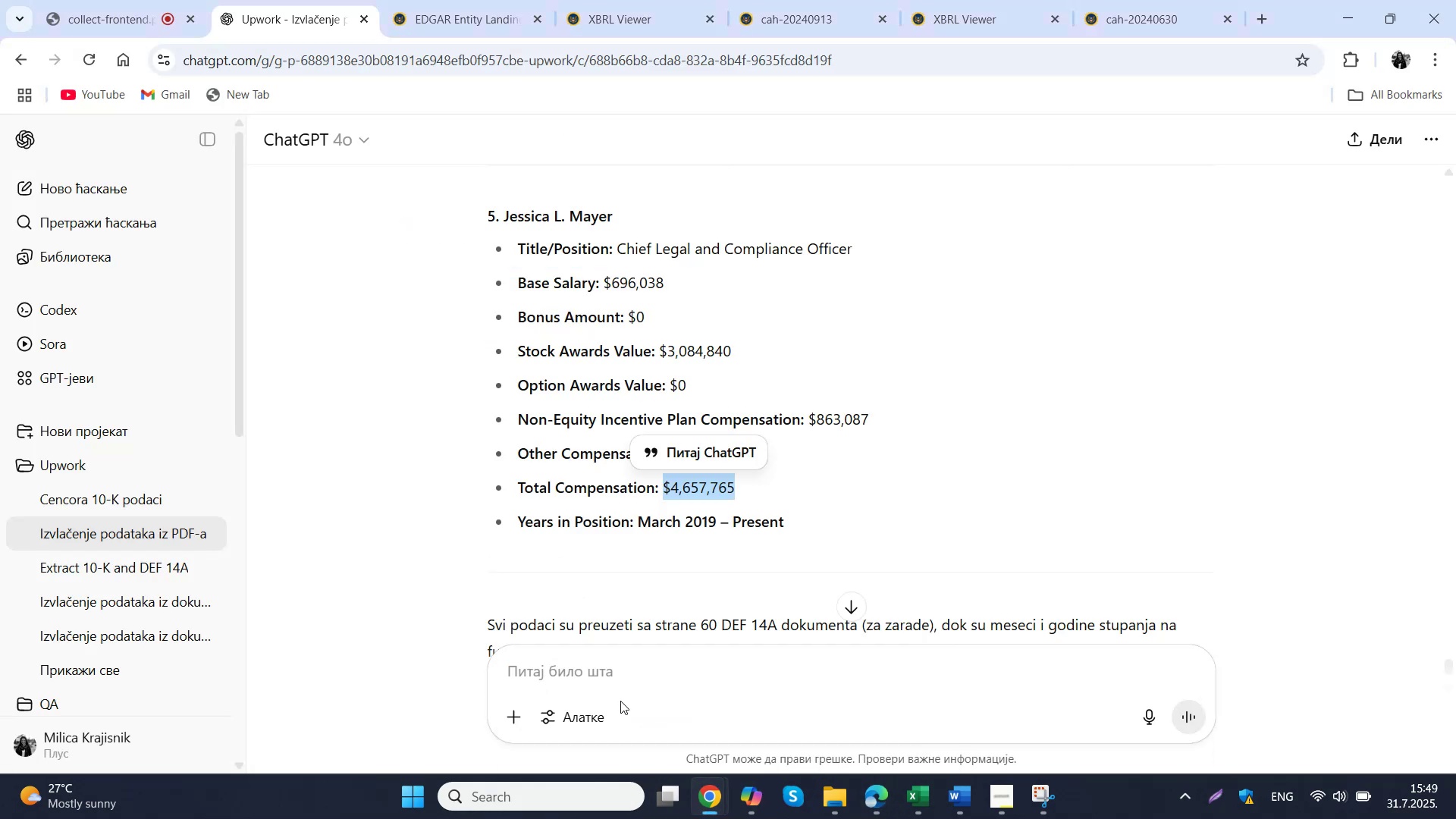 
key(Control+ControlLeft)
 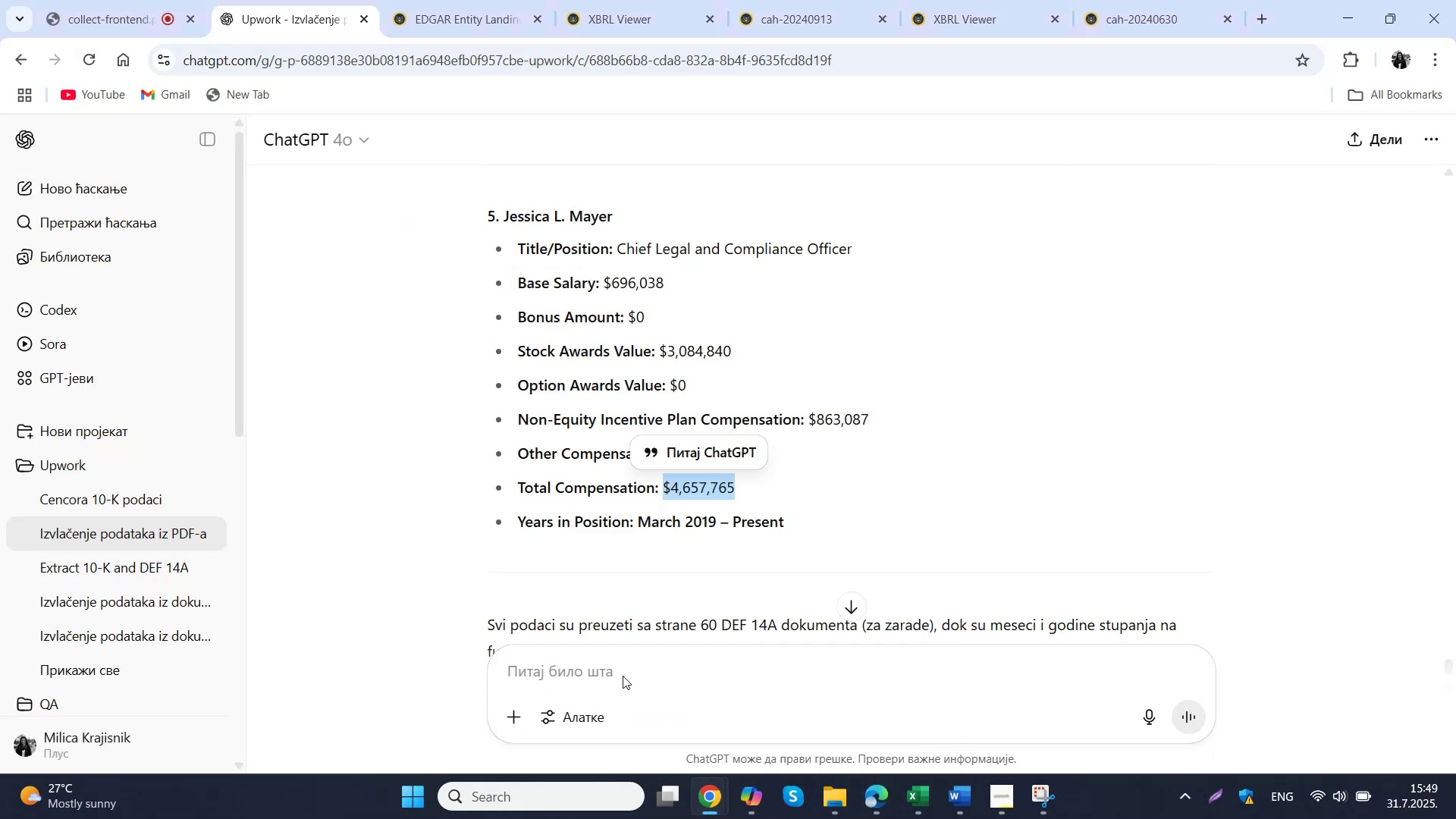 
key(Control+V)
 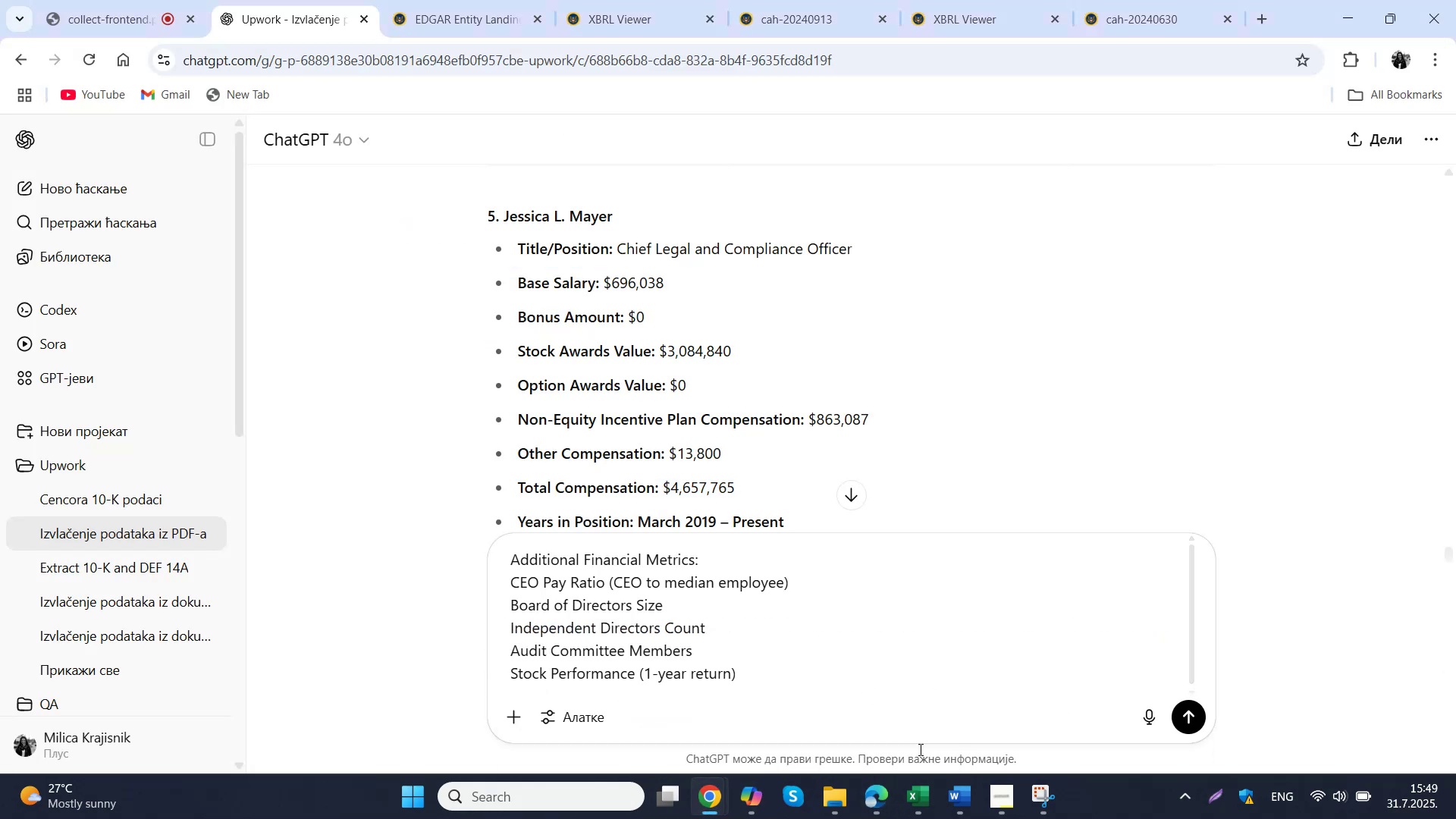 
left_click([508, 719])
 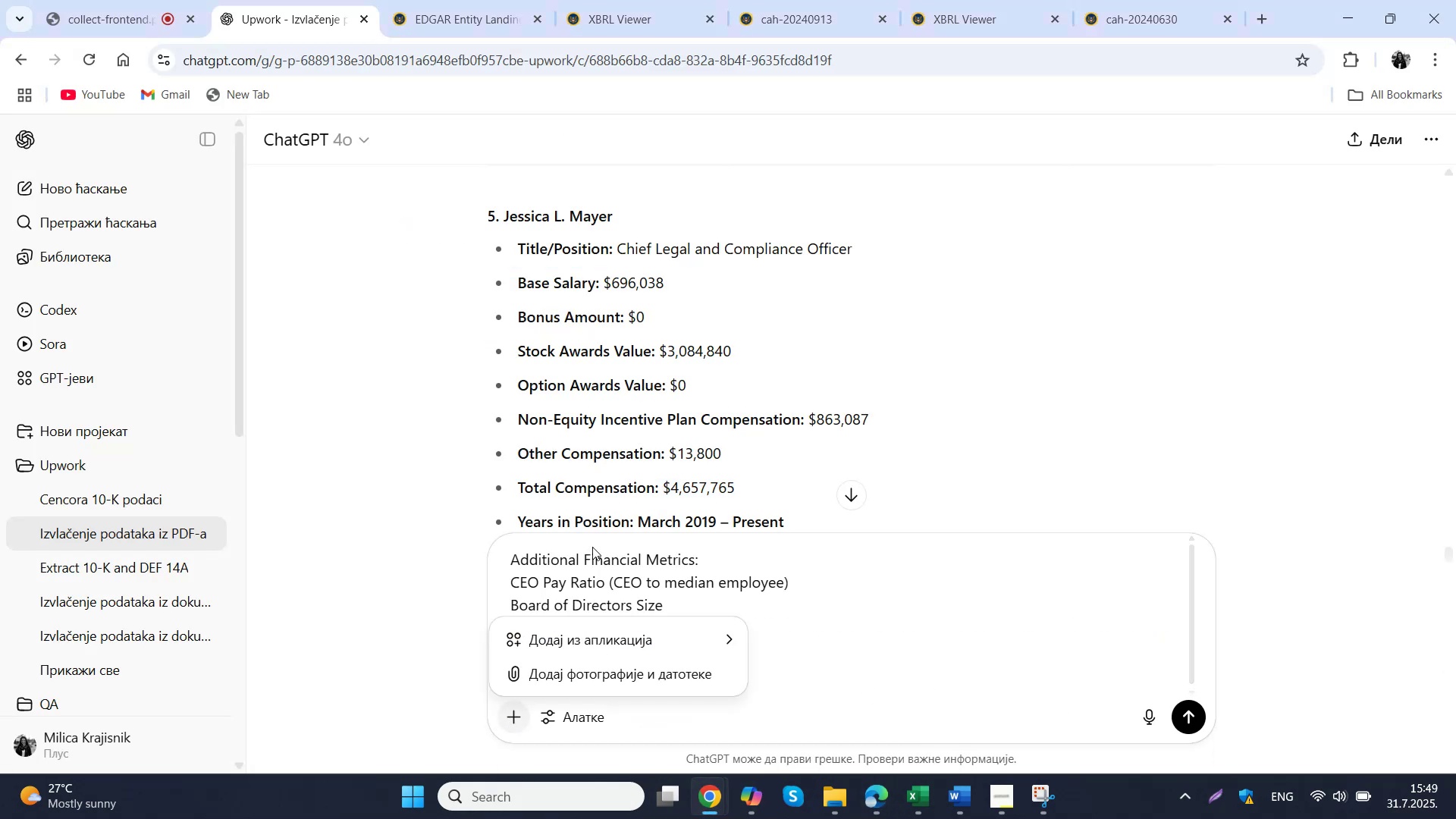 
left_click([585, 679])
 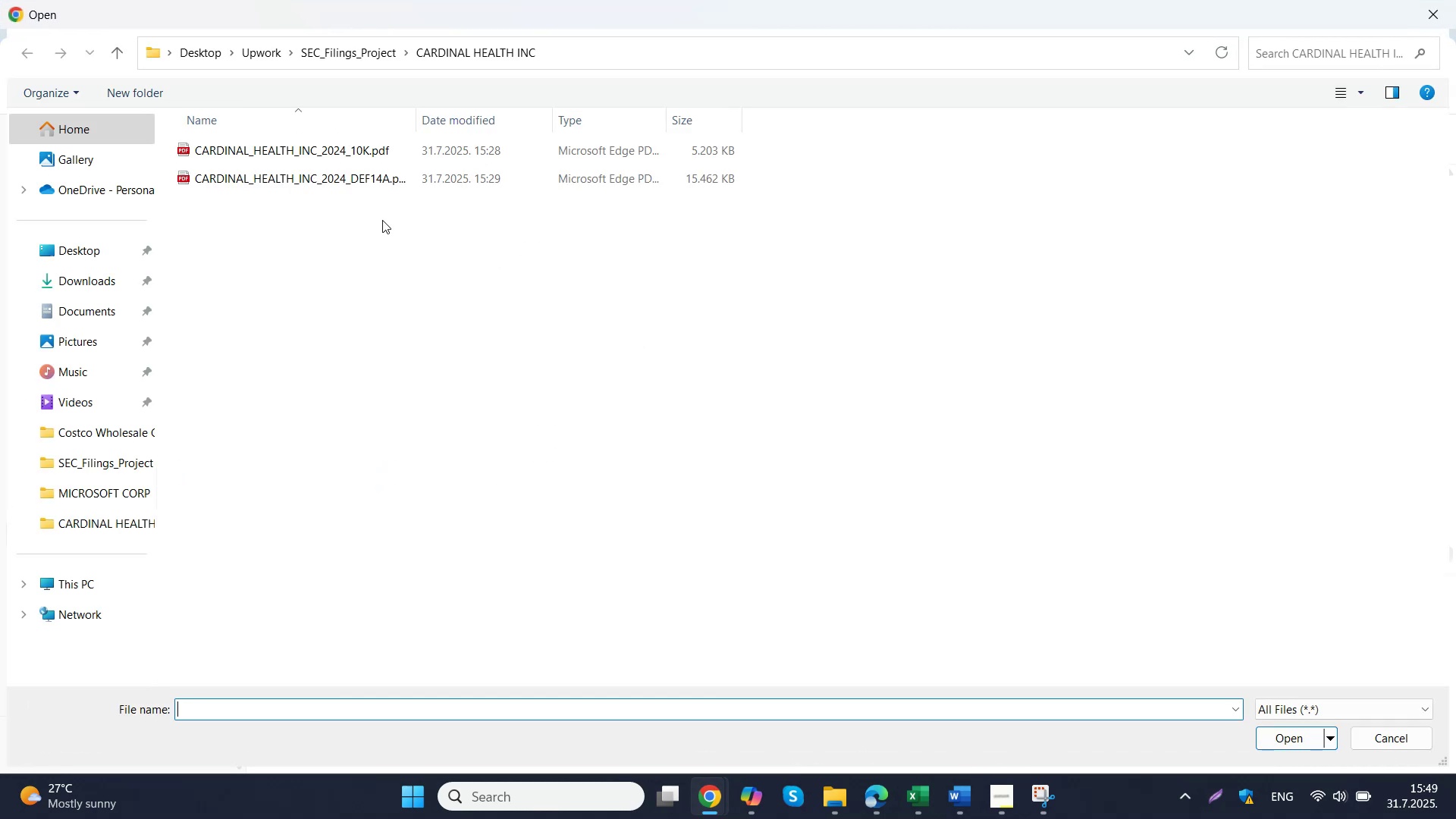 
double_click([344, 184])
 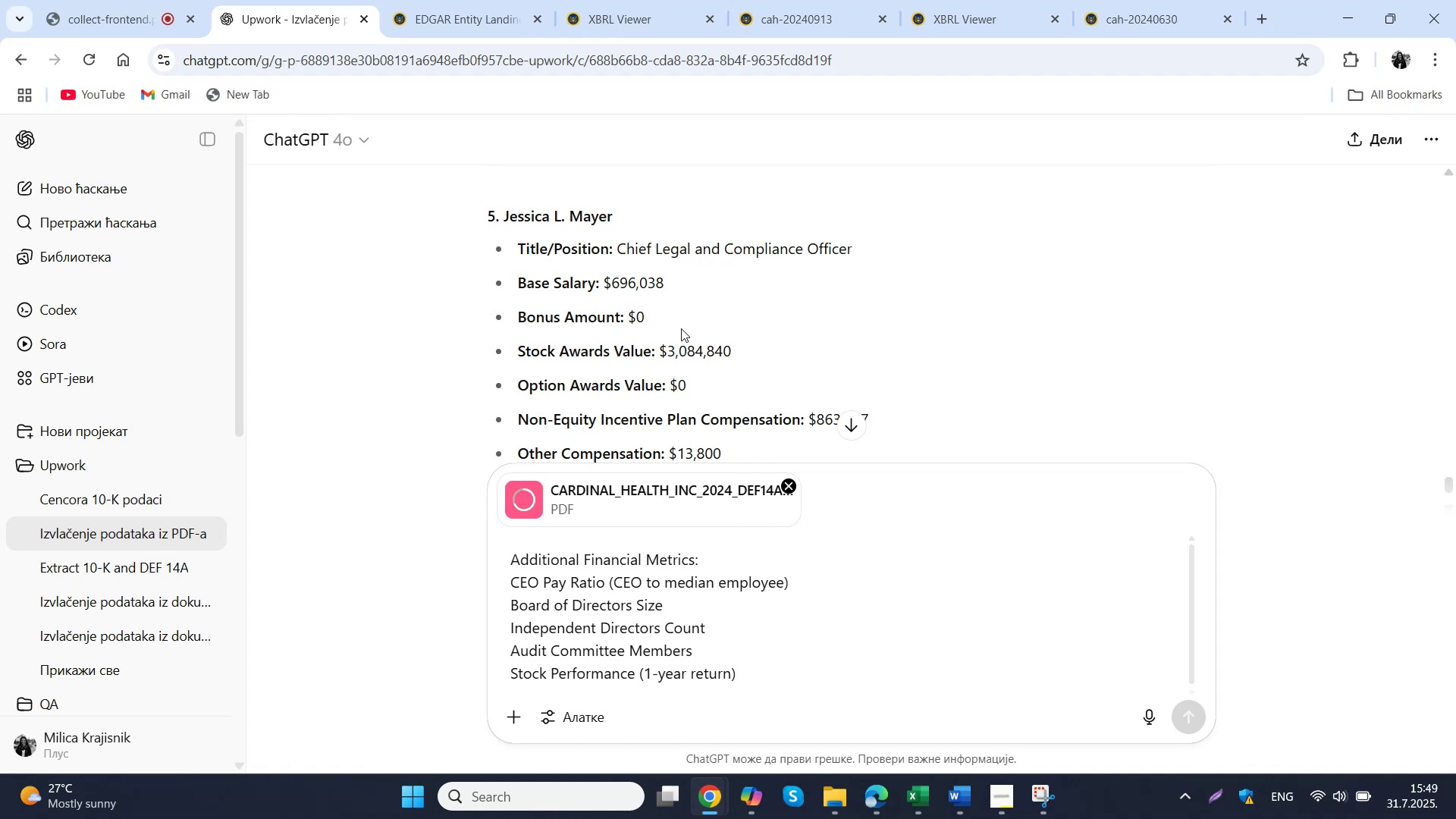 
wait(11.95)
 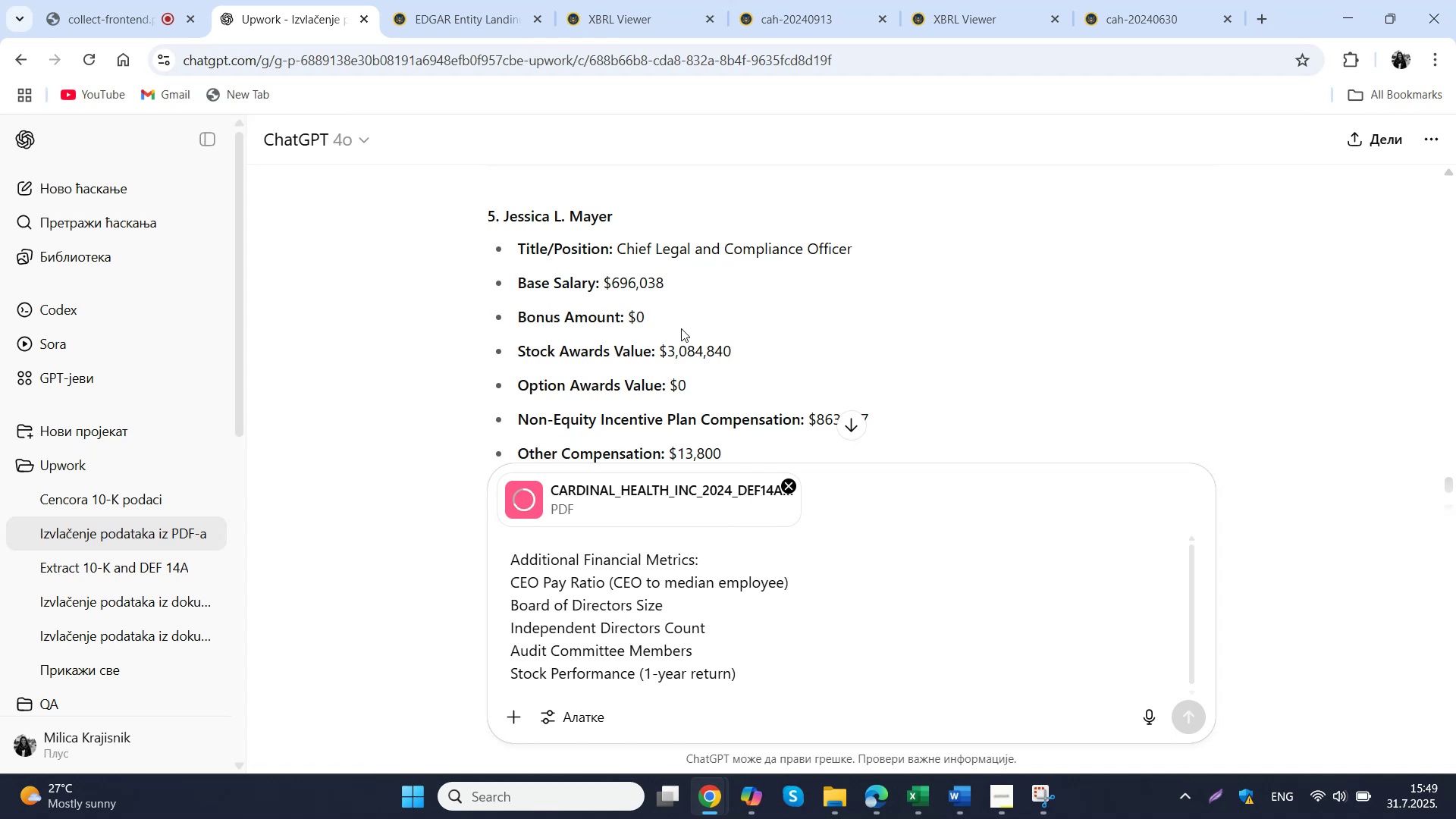 
key(NumpadEnter)
 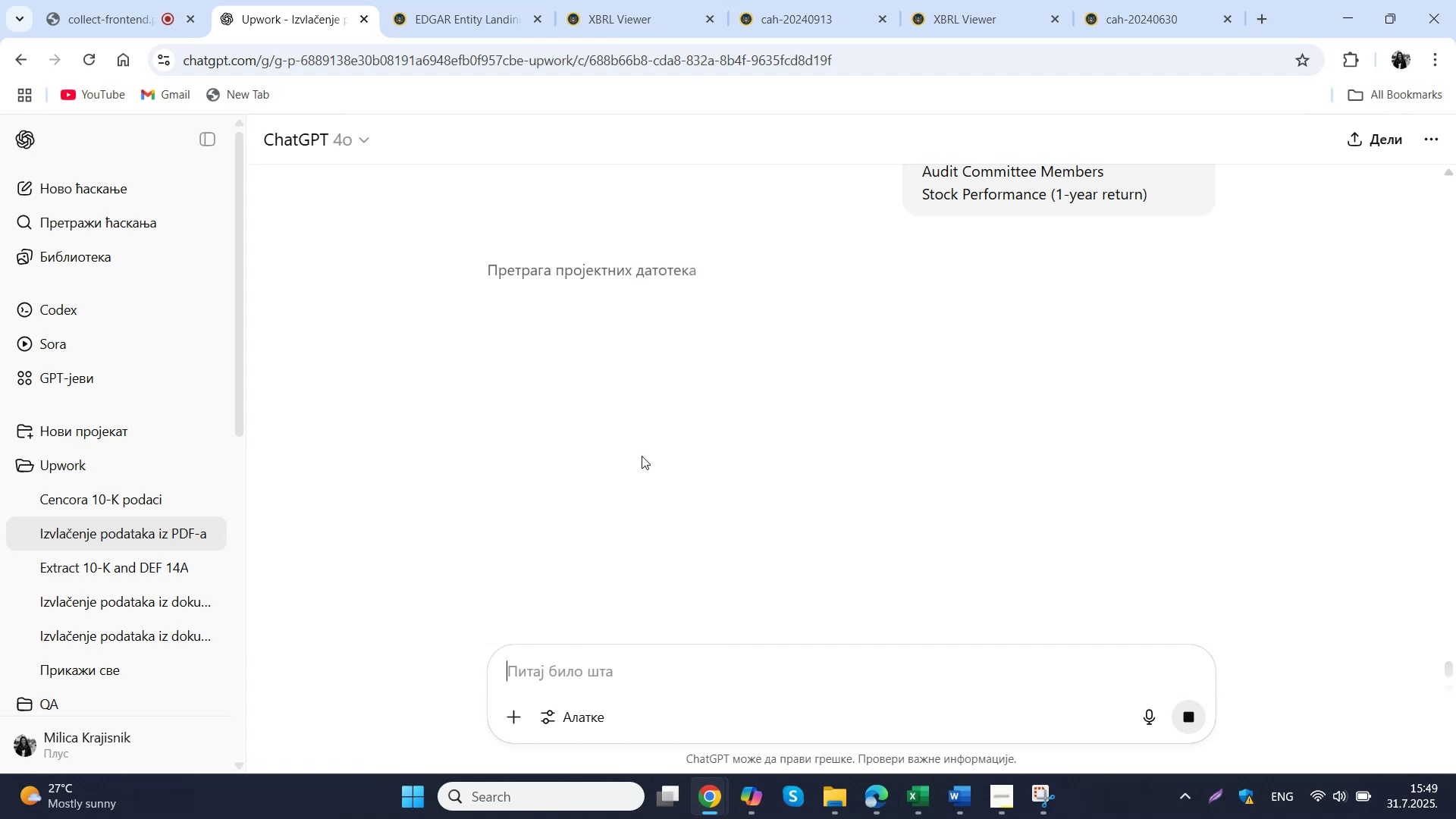 
wait(5.83)
 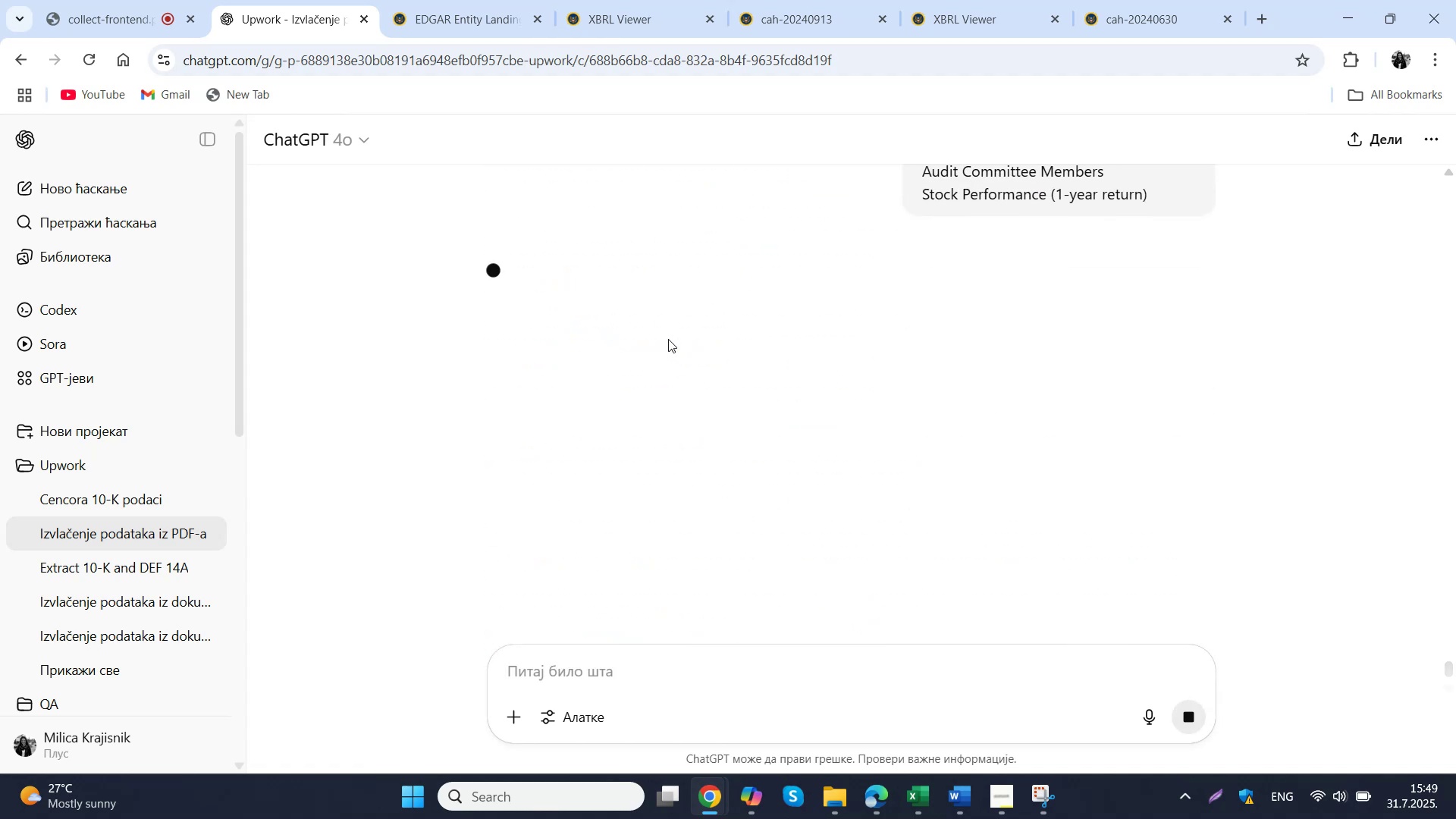 
left_click([924, 805])
 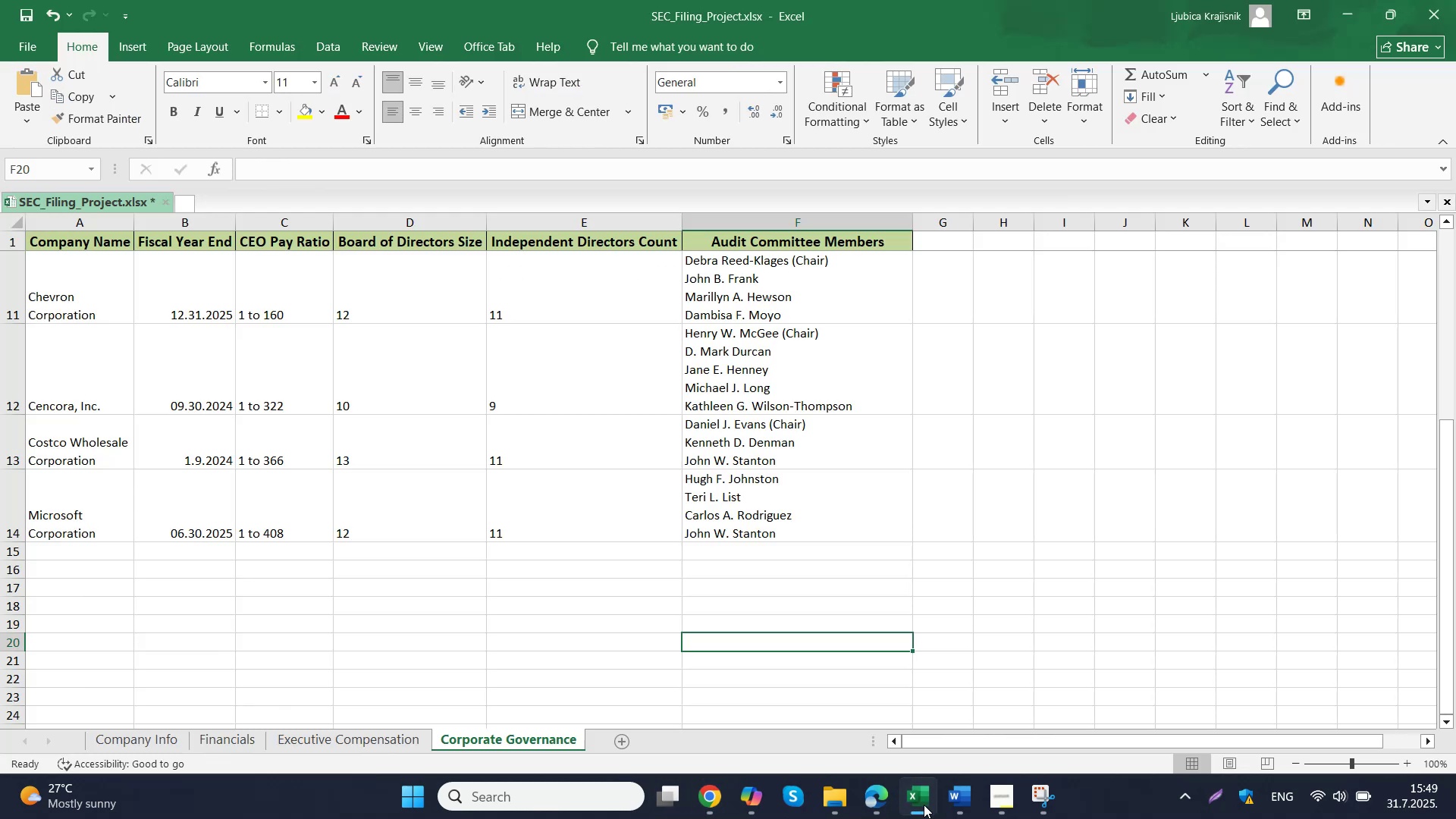 
wait(5.77)
 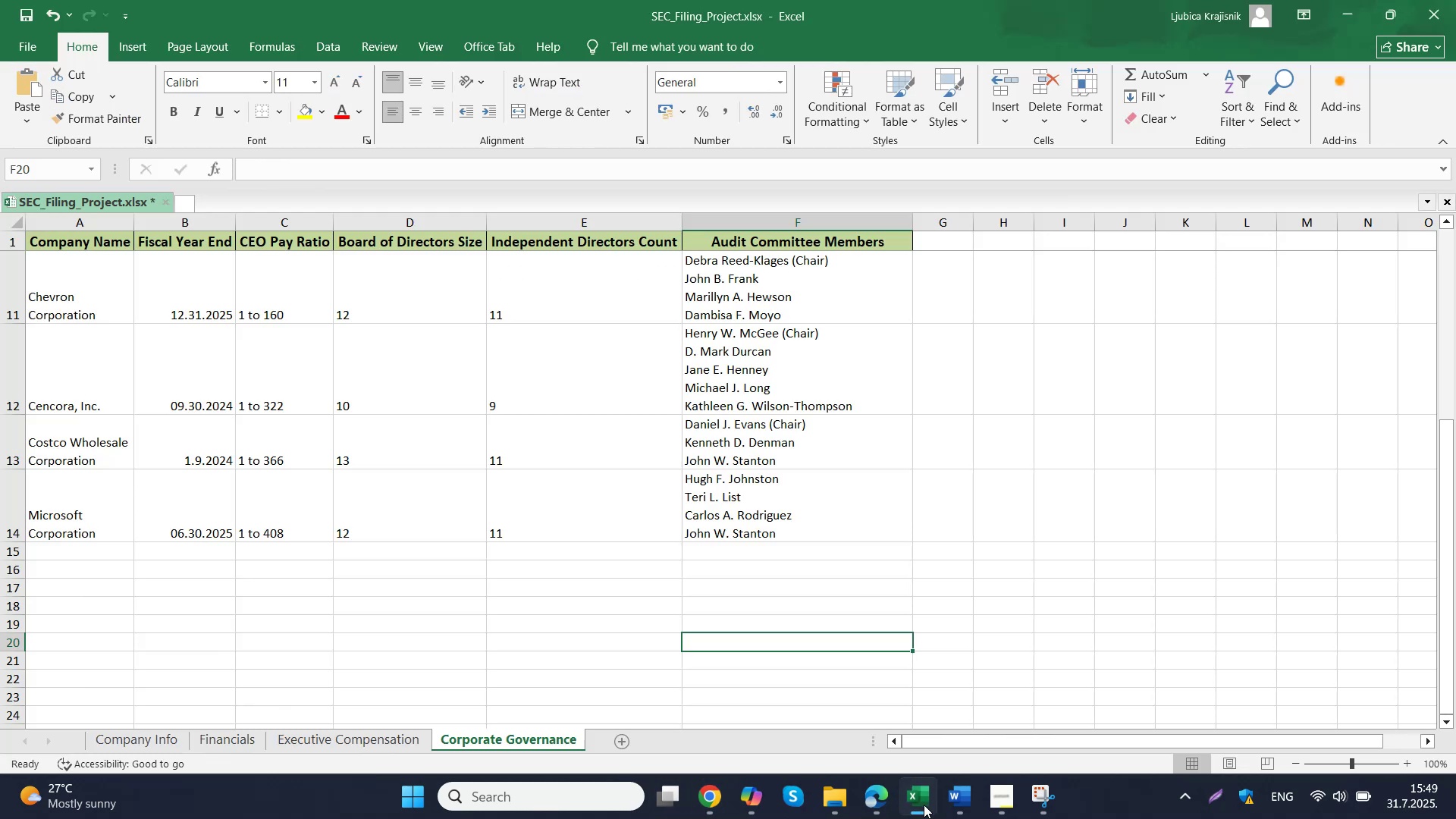 
left_click([588, 702])
 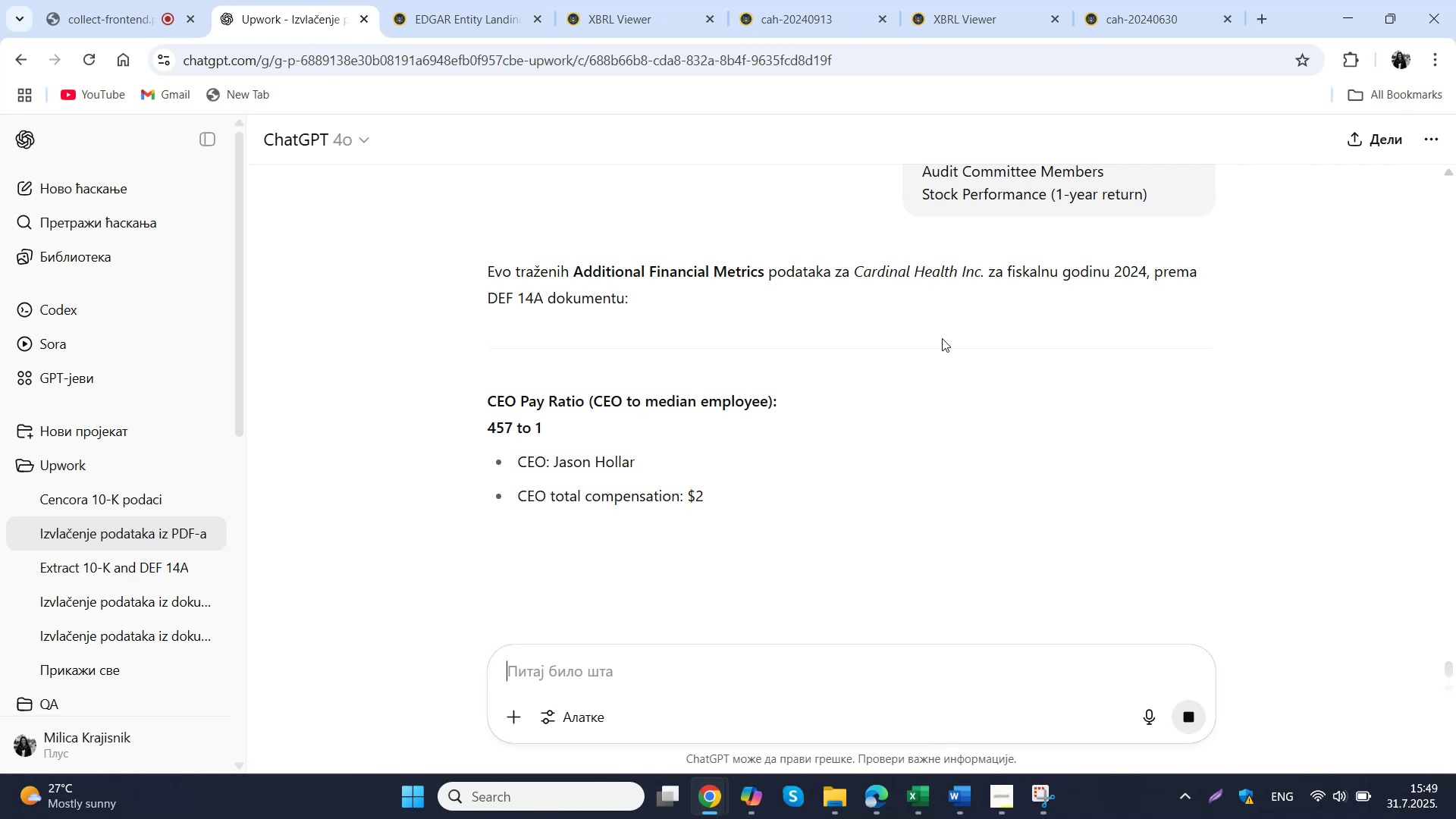 
wait(7.0)
 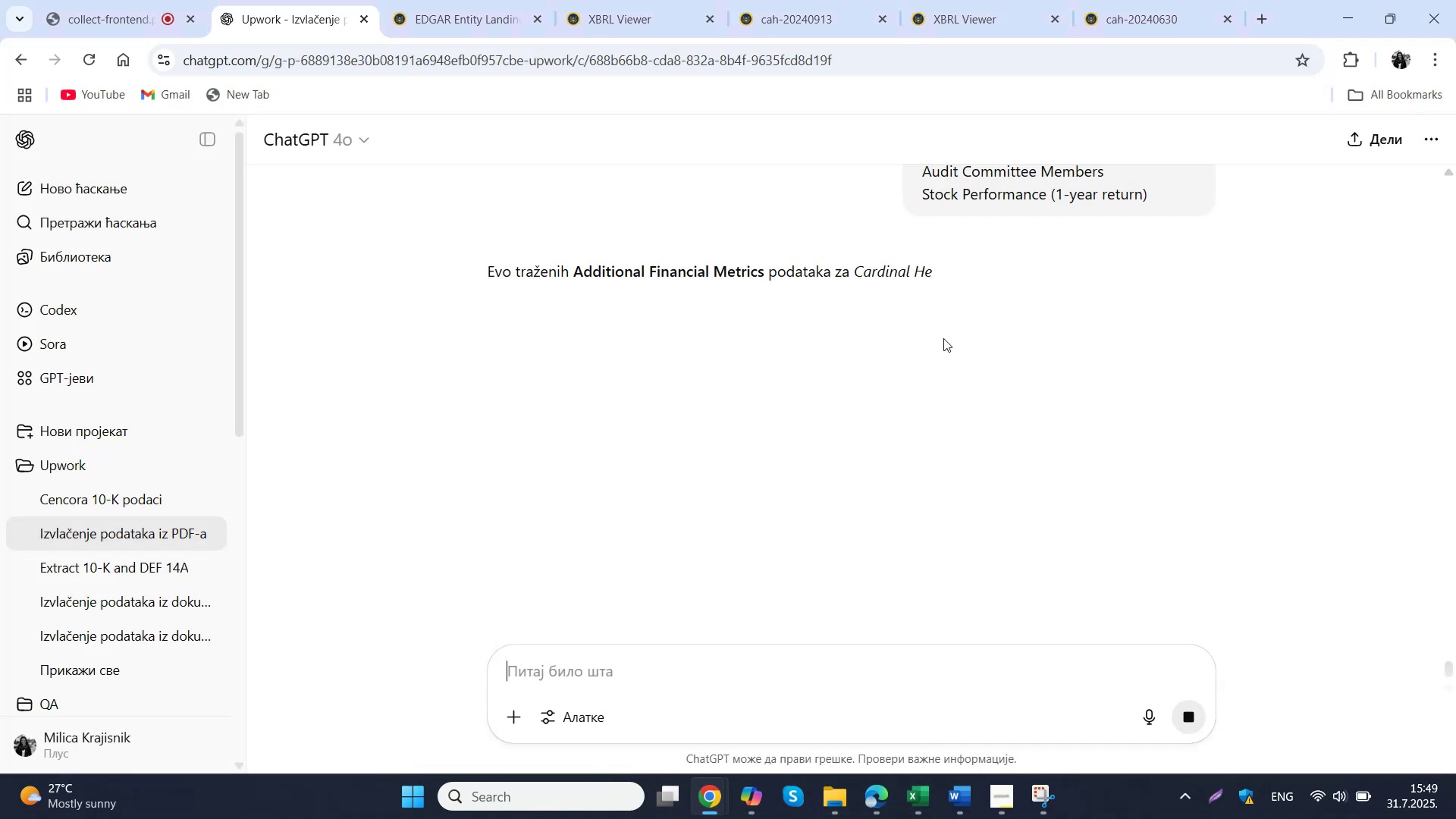 
left_click([922, 809])
 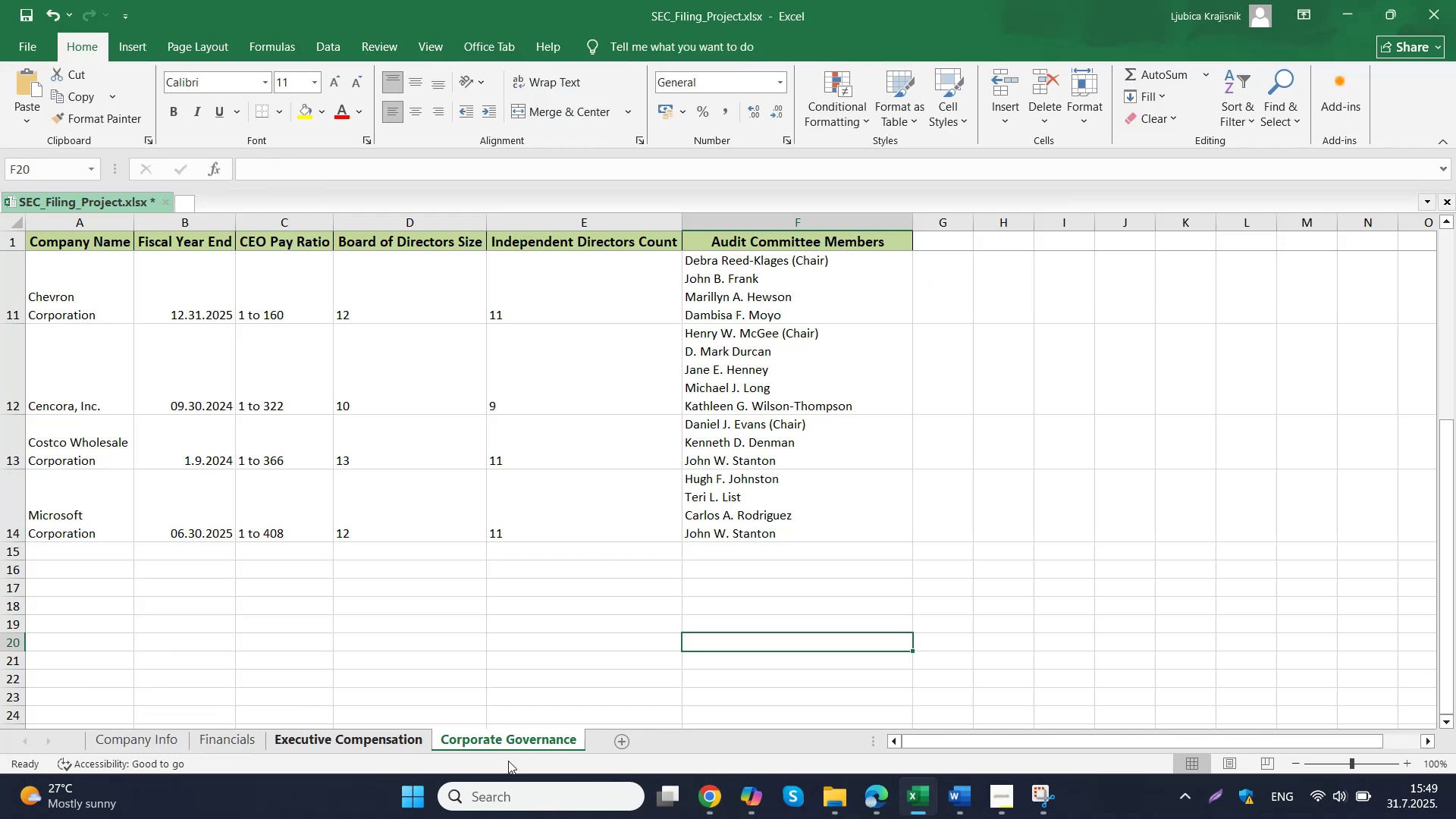 
left_click([416, 748])
 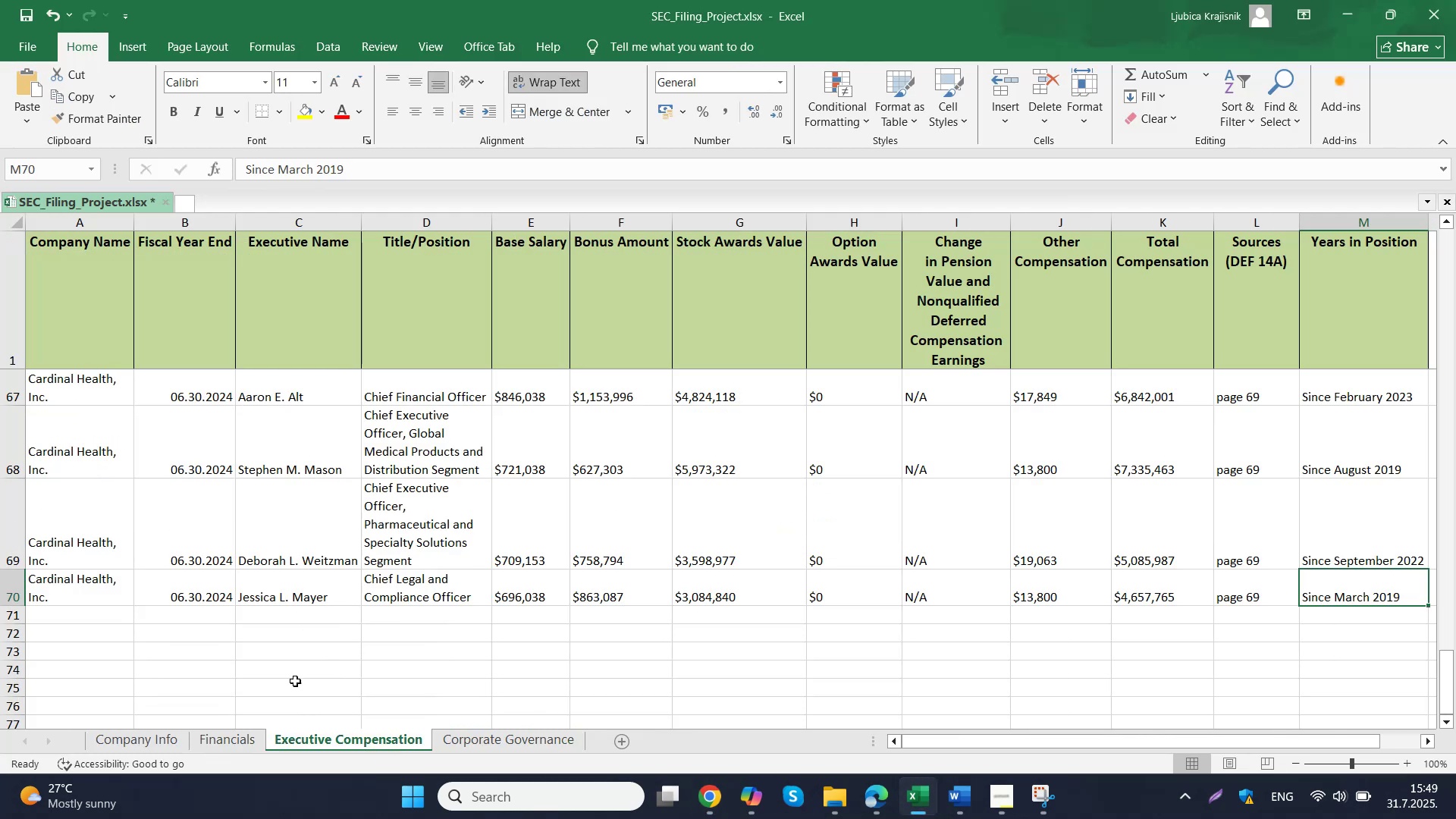 
left_click_drag(start_coordinate=[89, 594], to_coordinate=[153, 594])
 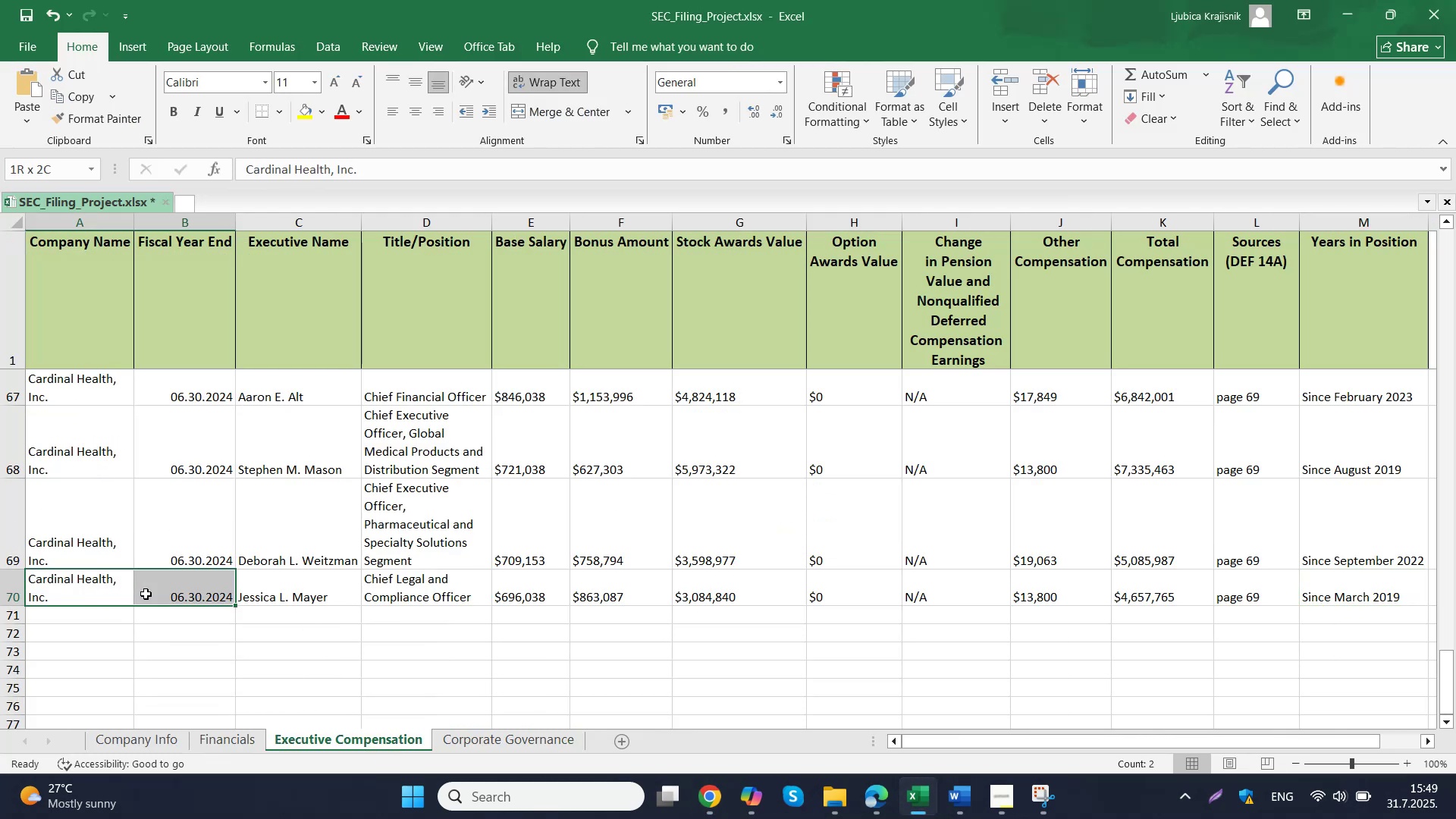 
key(Control+ControlLeft)
 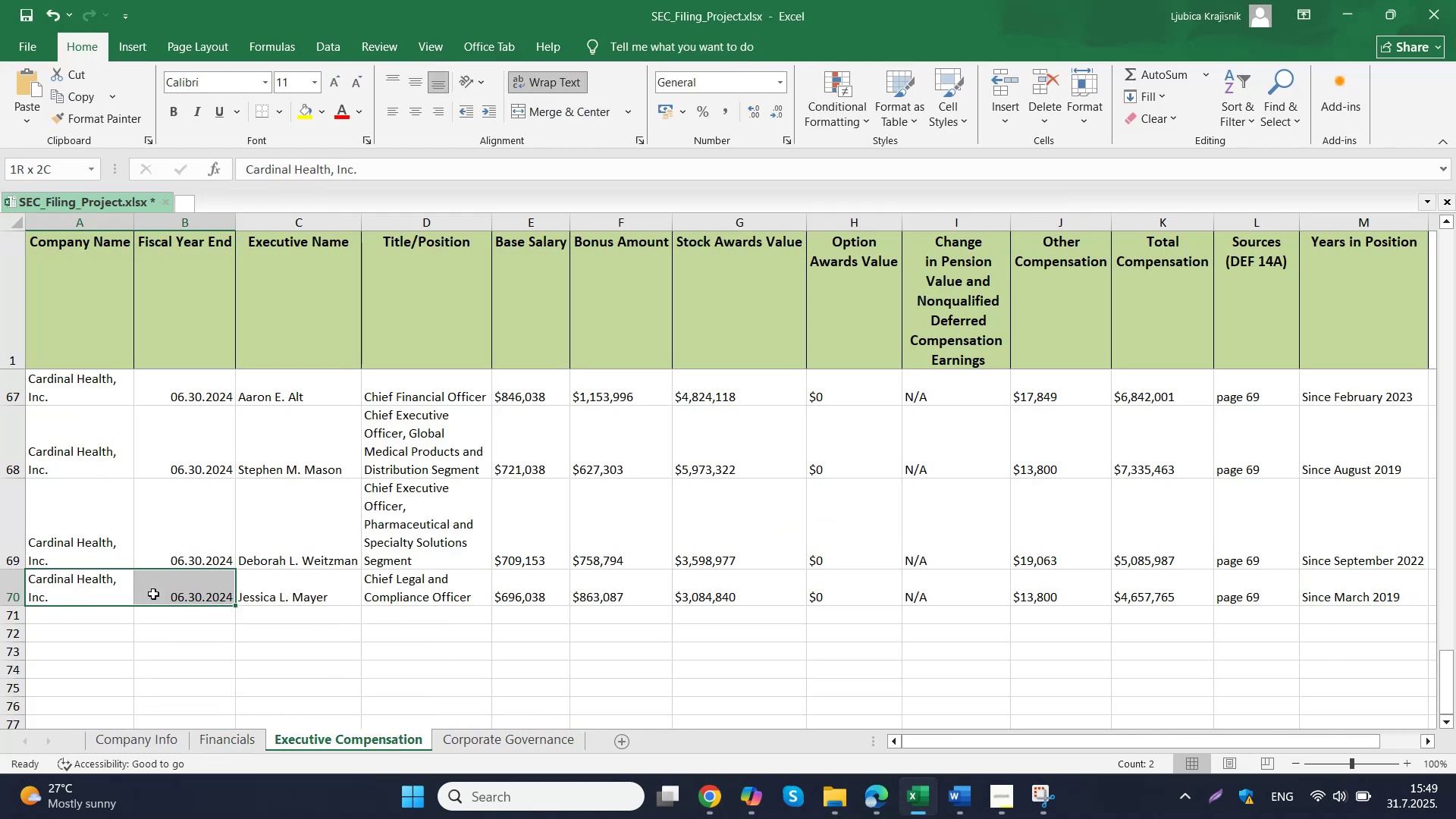 
key(Control+C)
 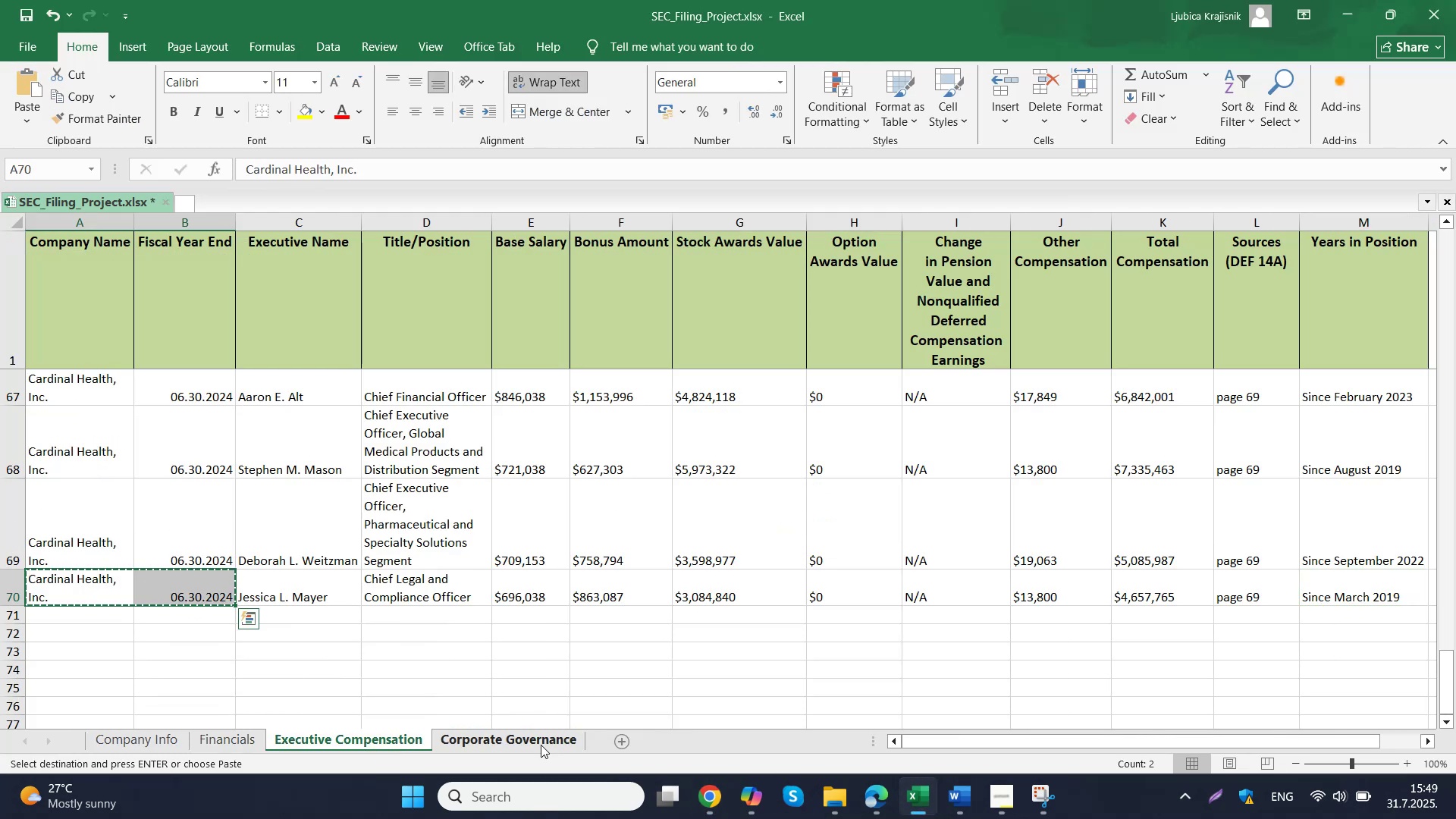 
left_click([537, 731])
 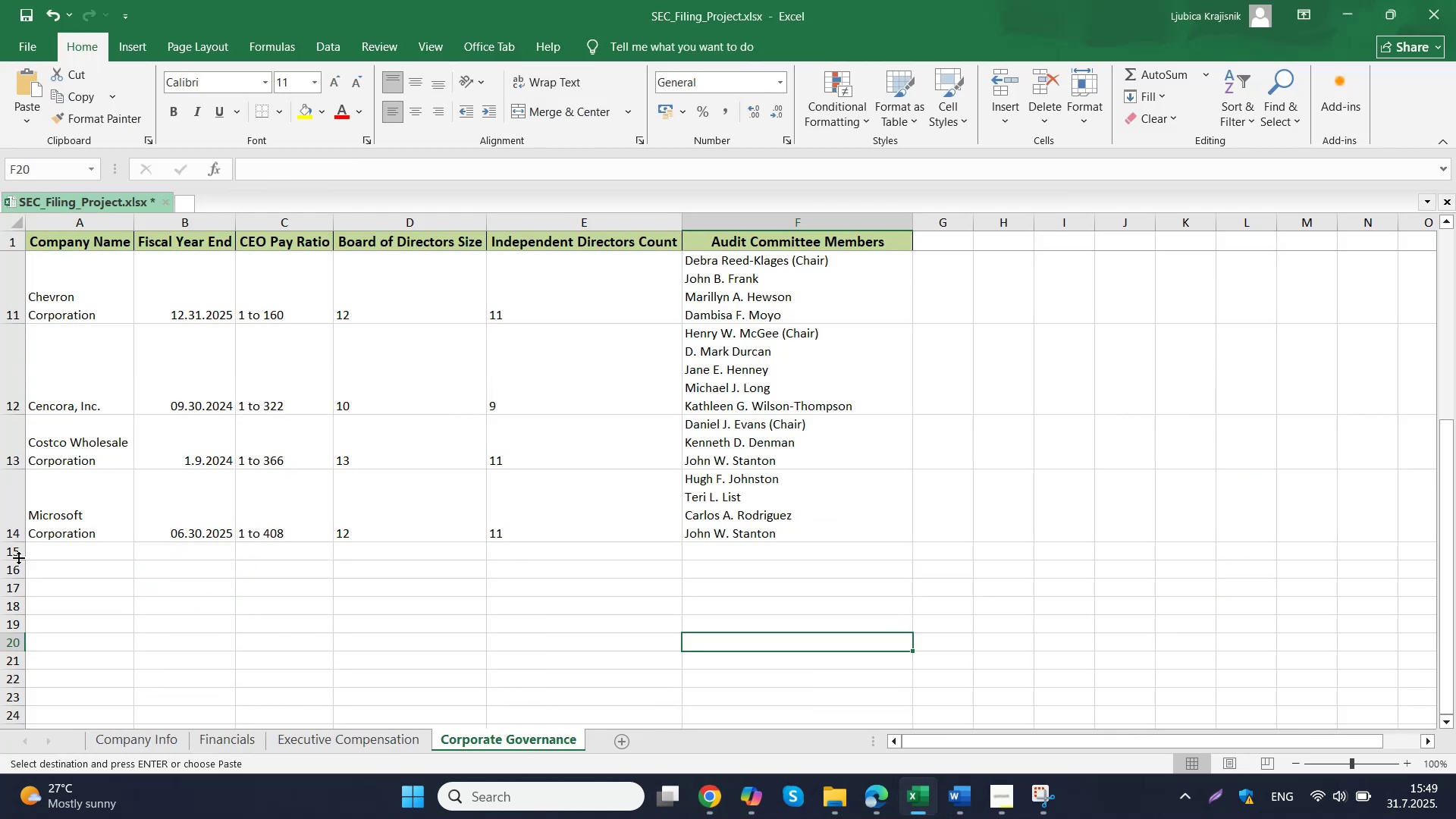 
left_click_drag(start_coordinate=[60, 552], to_coordinate=[153, 552])
 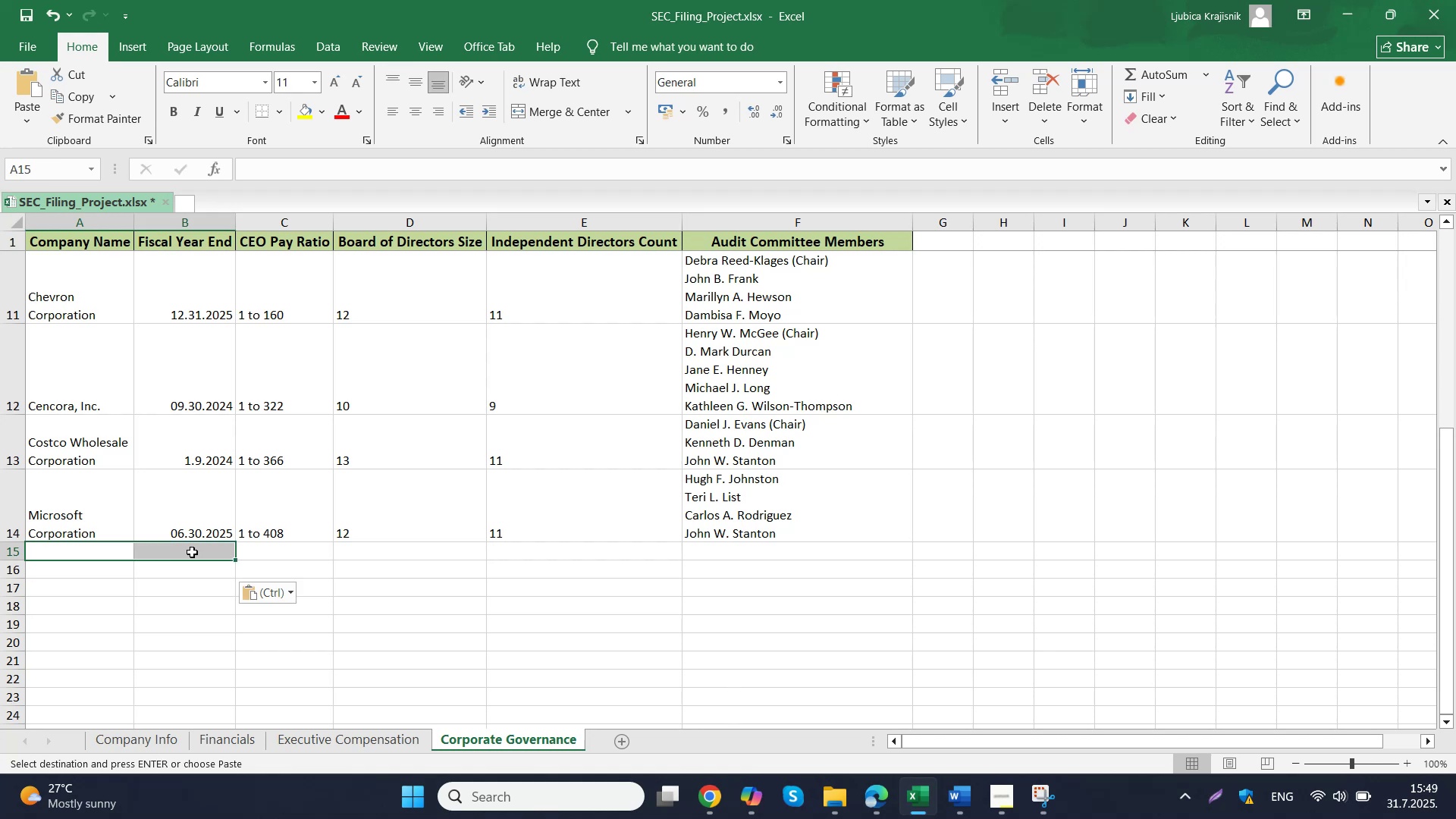 
key(Control+ControlLeft)
 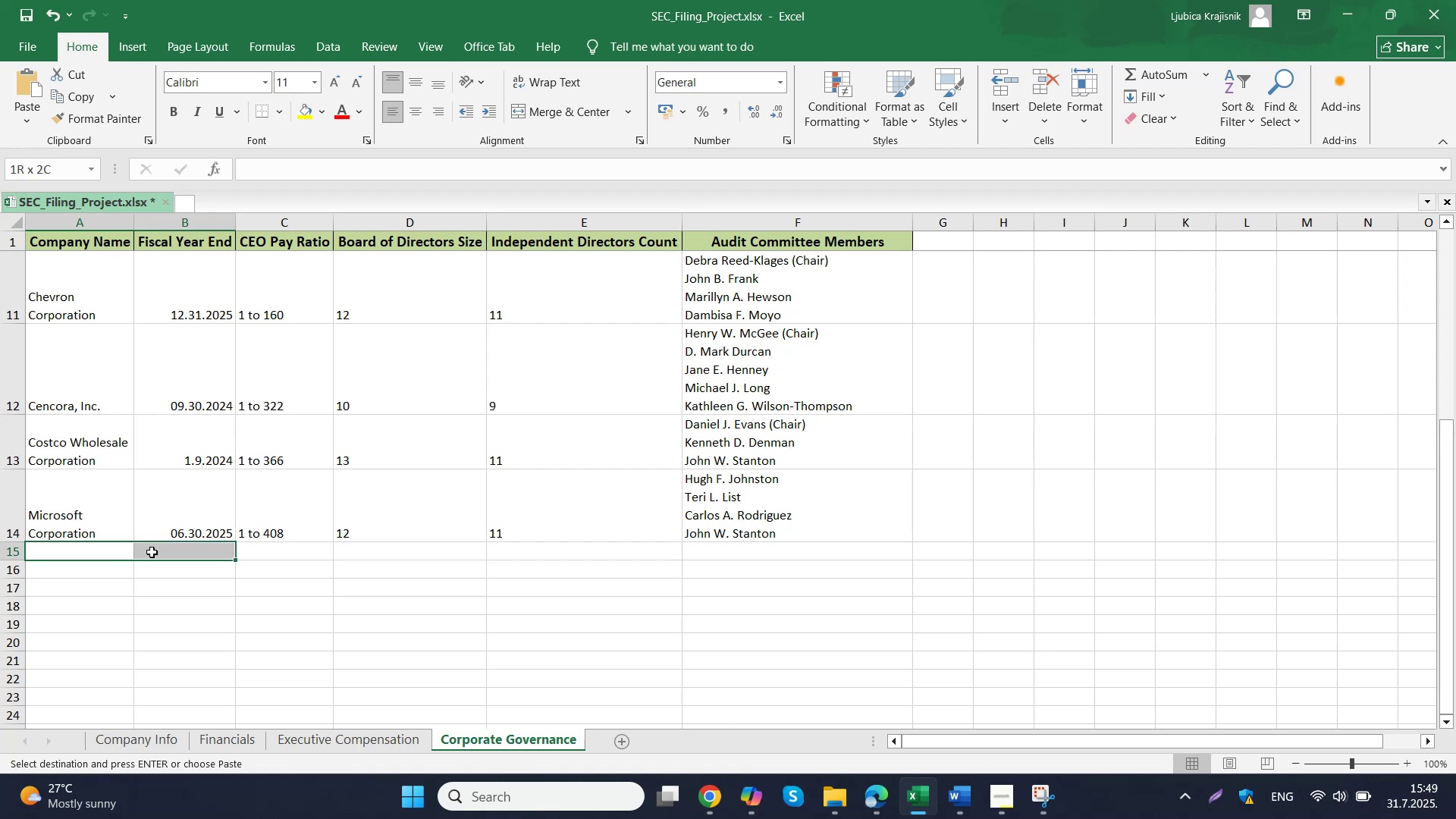 
key(Control+V)
 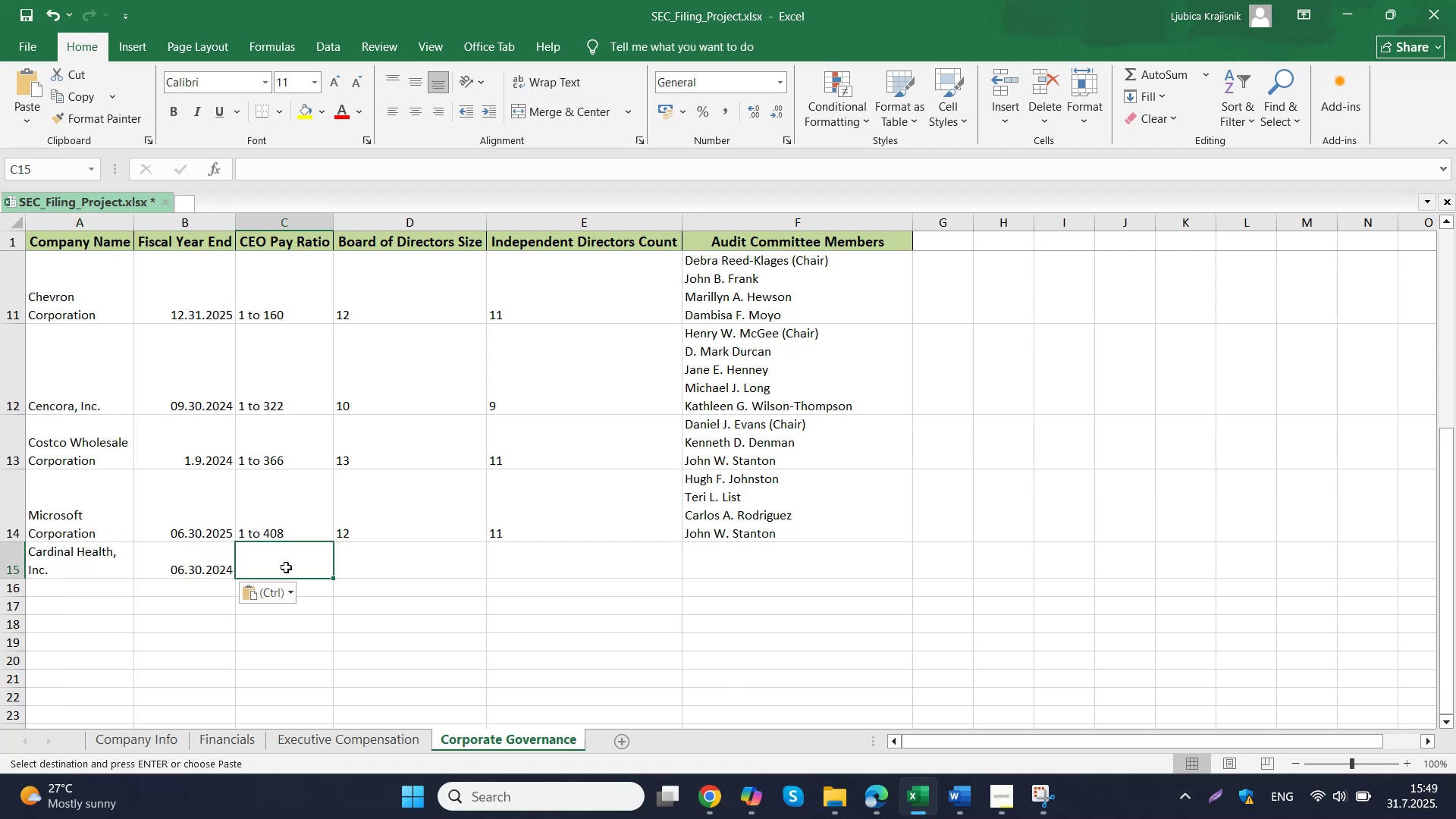 
type(1 to 457)
key(Tab)
 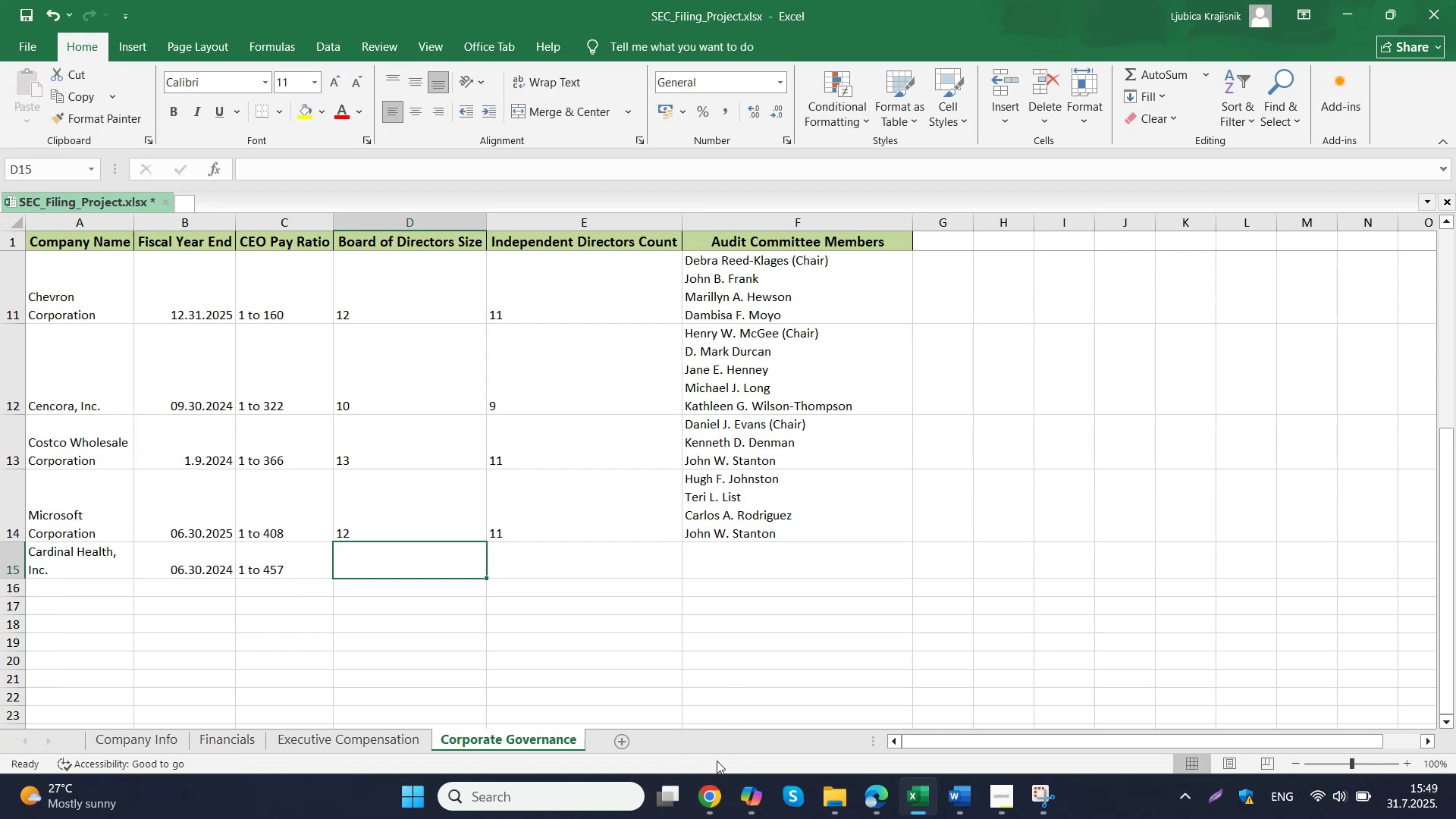 
left_click([648, 715])
 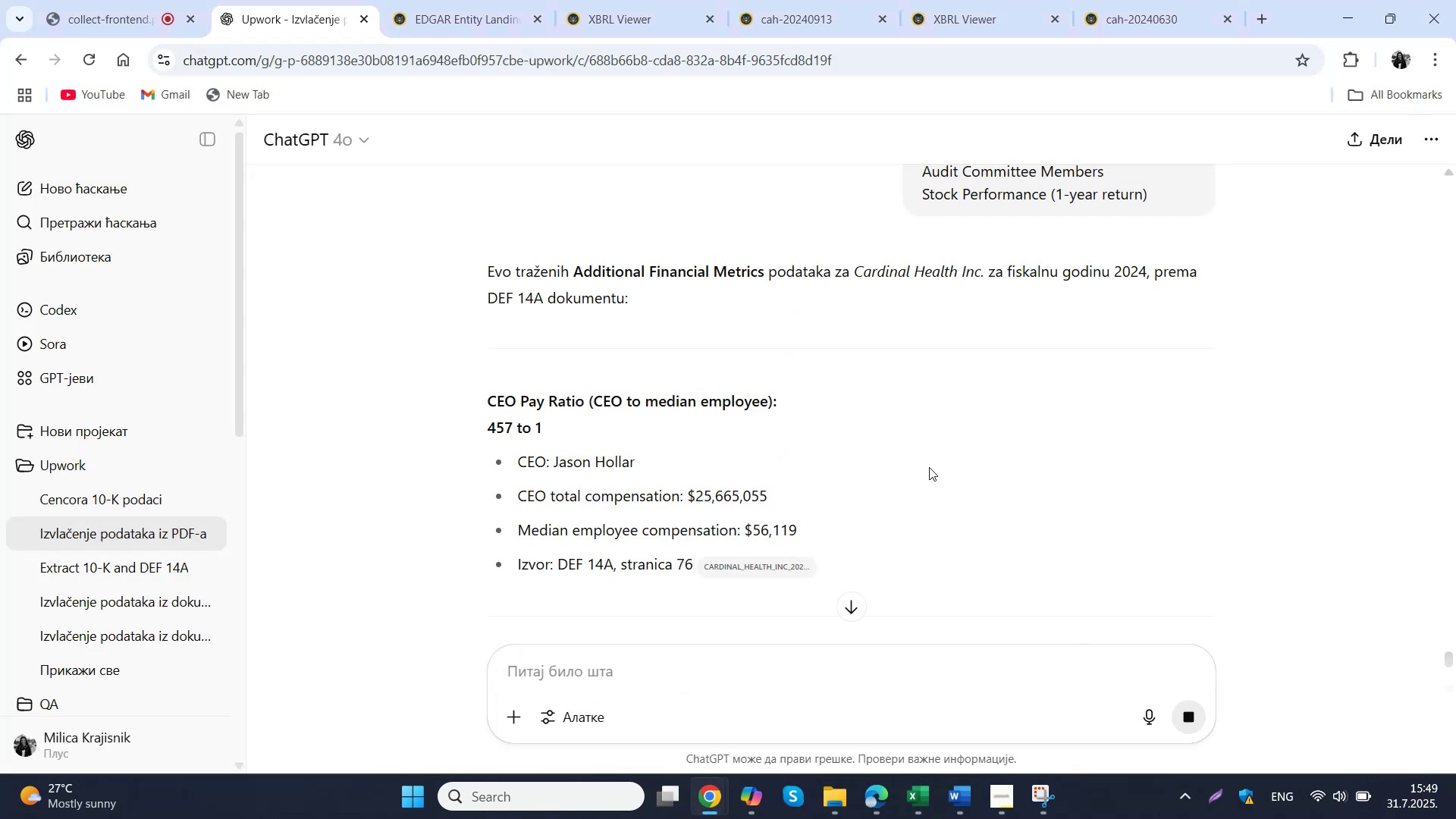 
wait(5.51)
 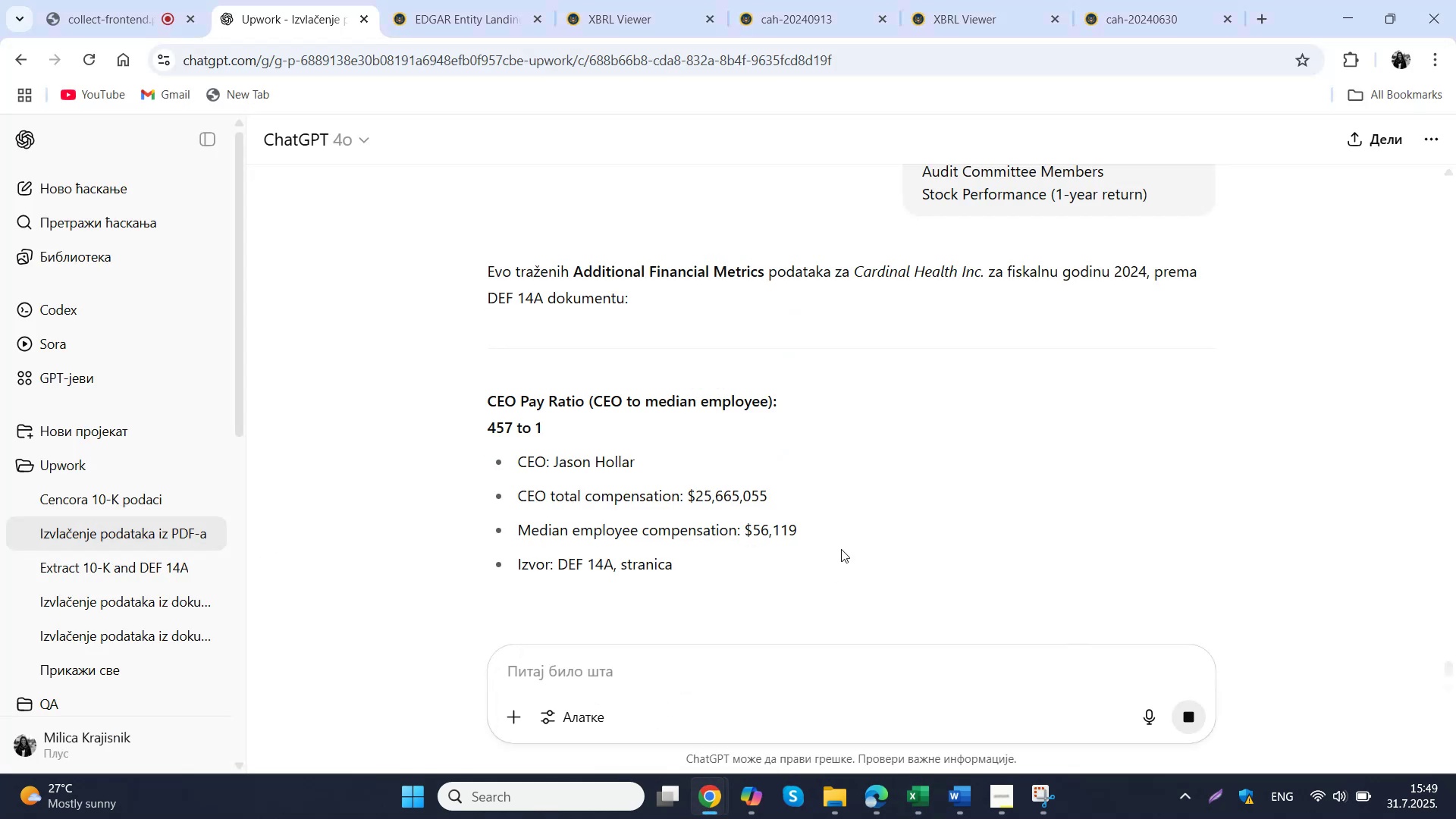 
scroll: coordinate [919, 472], scroll_direction: none, amount: 0.0
 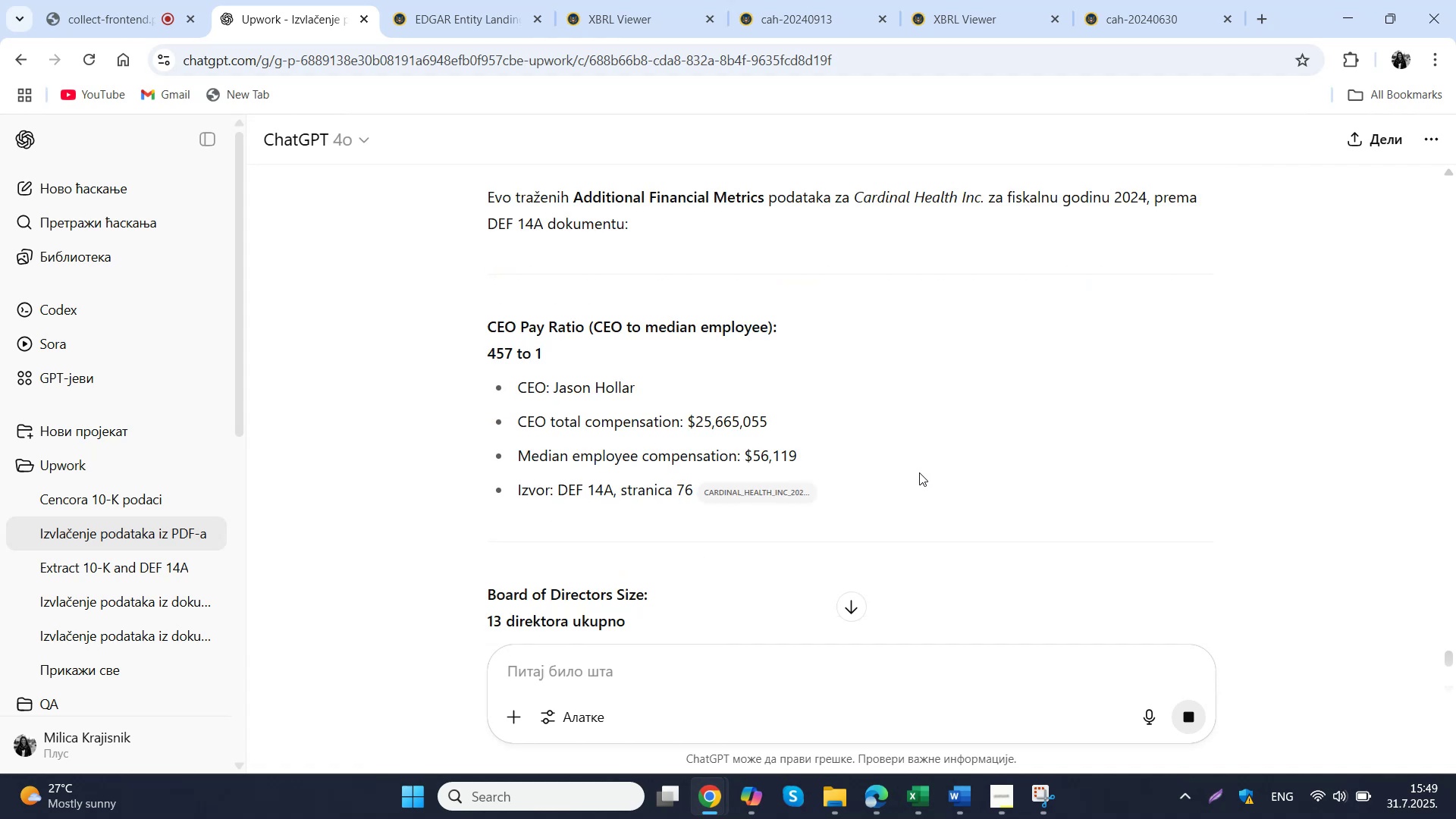 
scroll: coordinate [919, 472], scroll_direction: down, amount: 2.0
 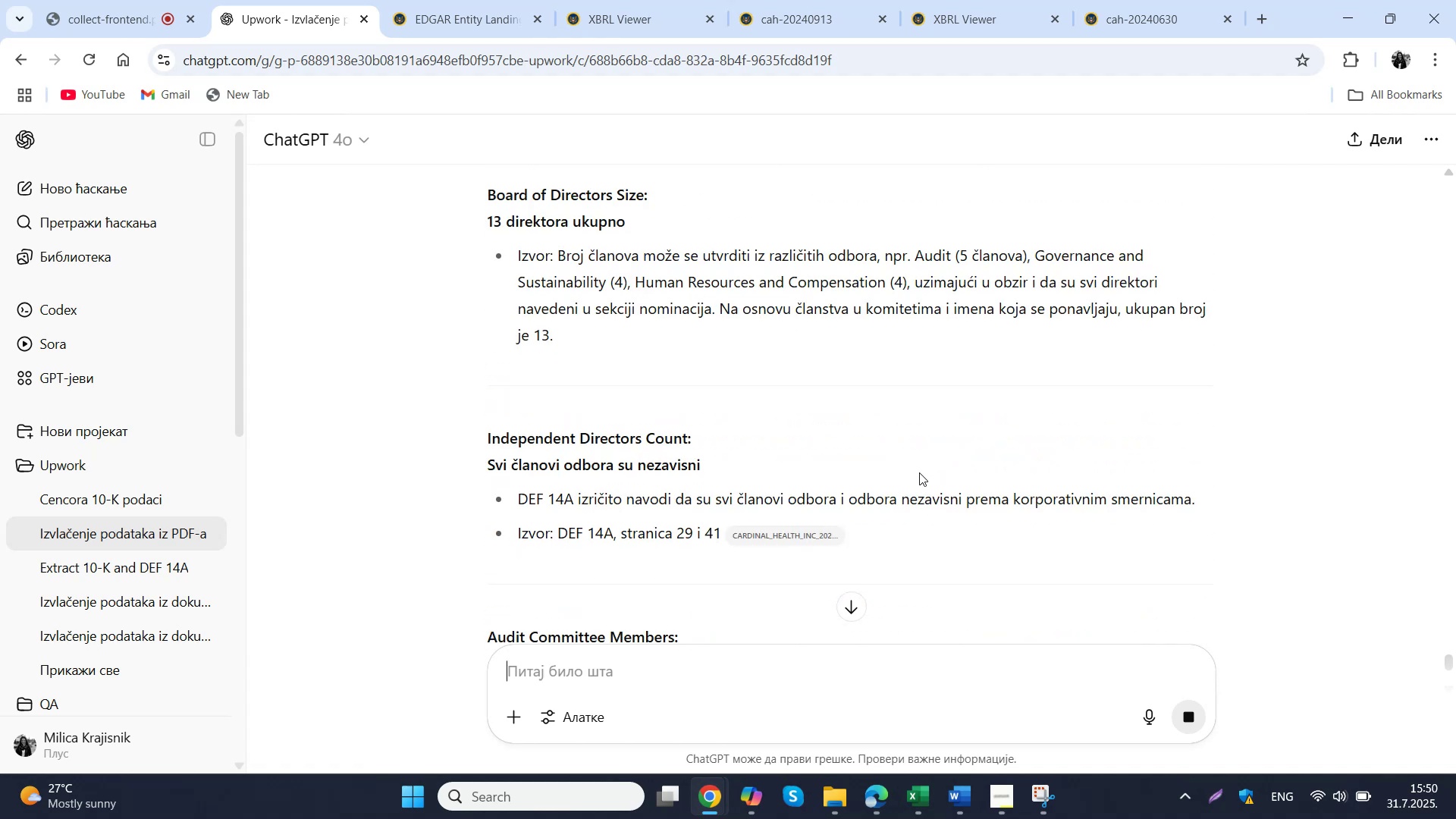 
wait(6.36)
 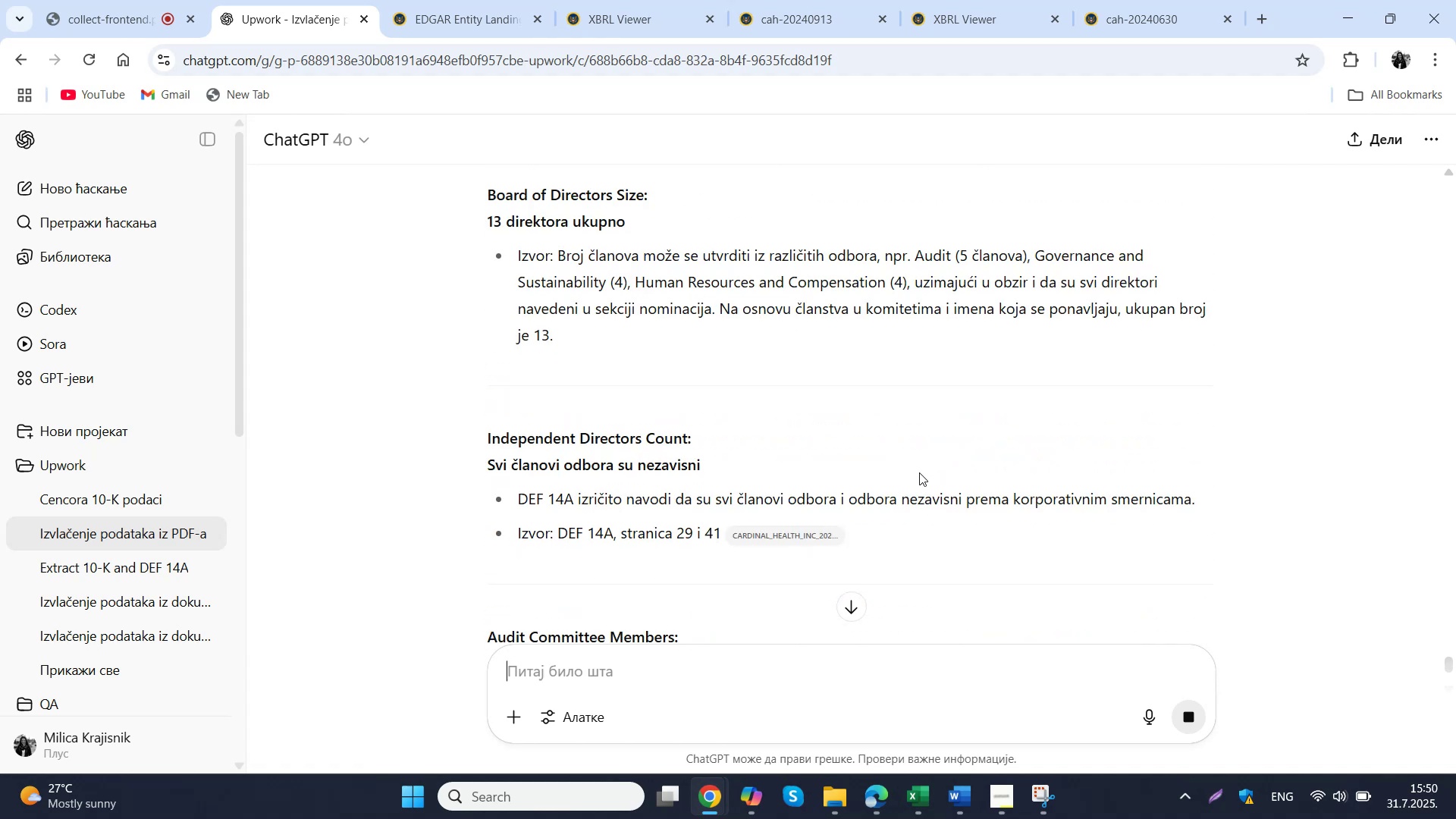 
scroll: coordinate [919, 472], scroll_direction: down, amount: 2.0
 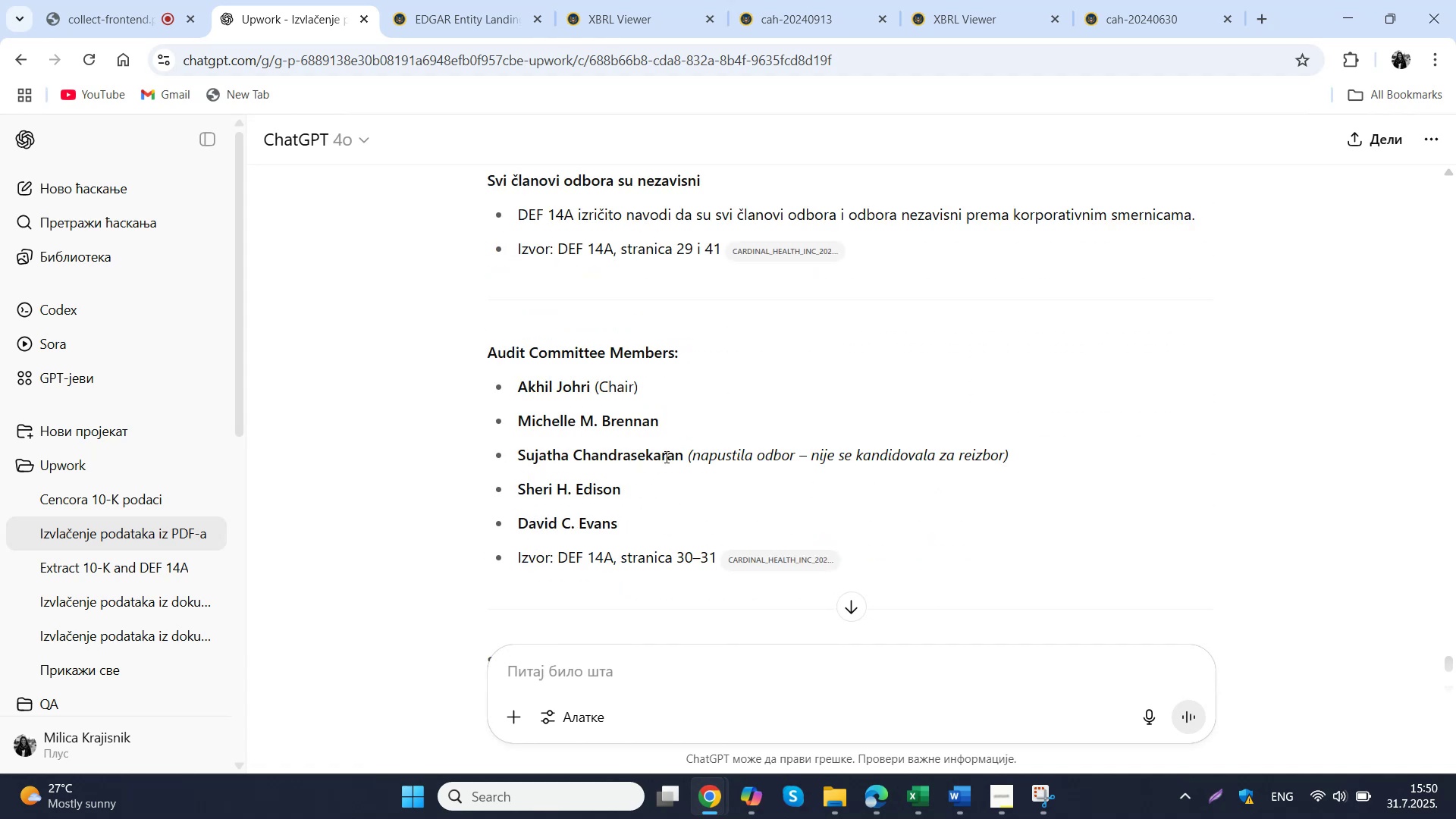 
left_click_drag(start_coordinate=[519, 391], to_coordinate=[620, 527])
 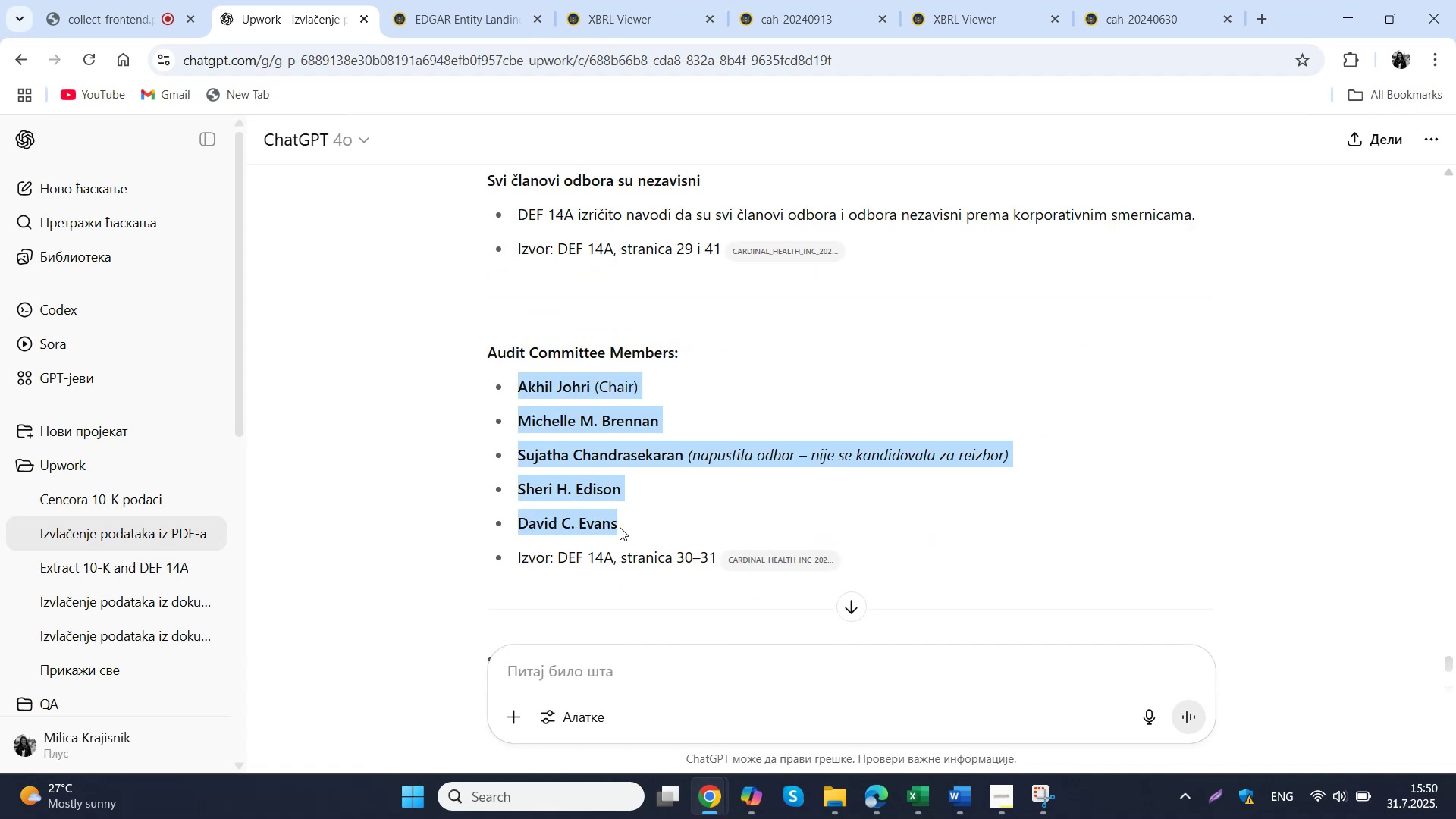 
key(Control+ControlLeft)
 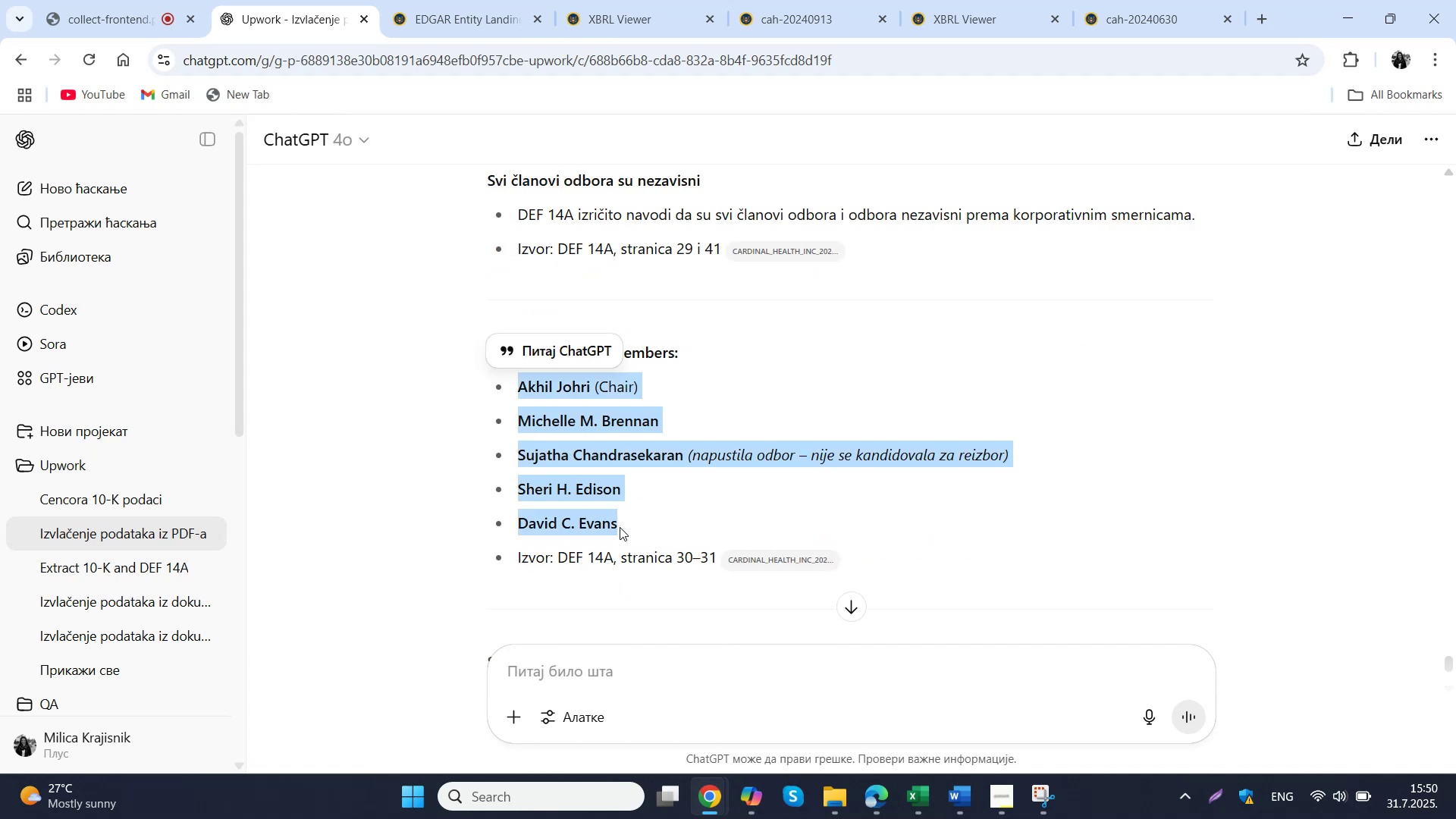 
key(Control+C)
 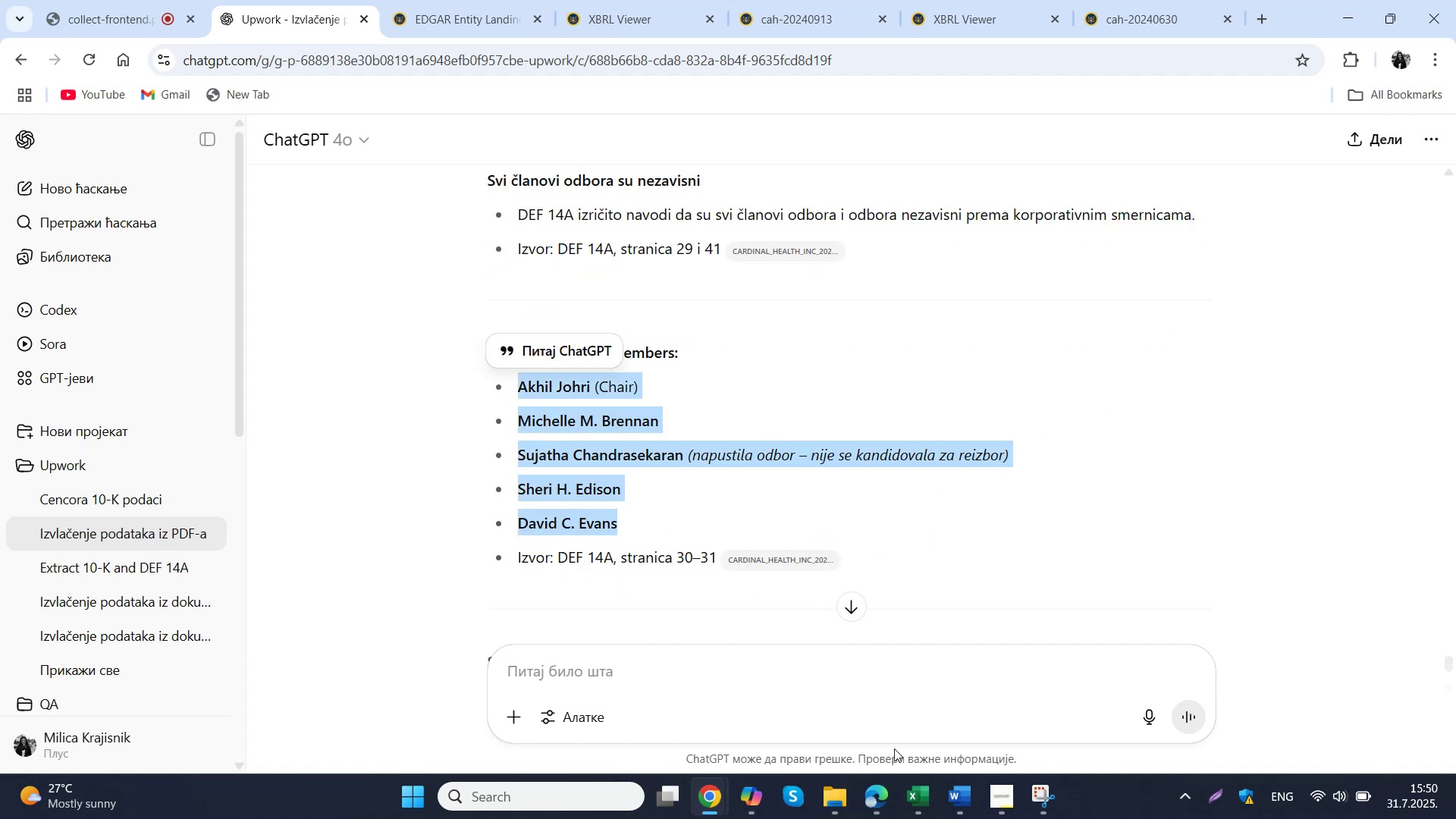 
left_click([908, 796])
 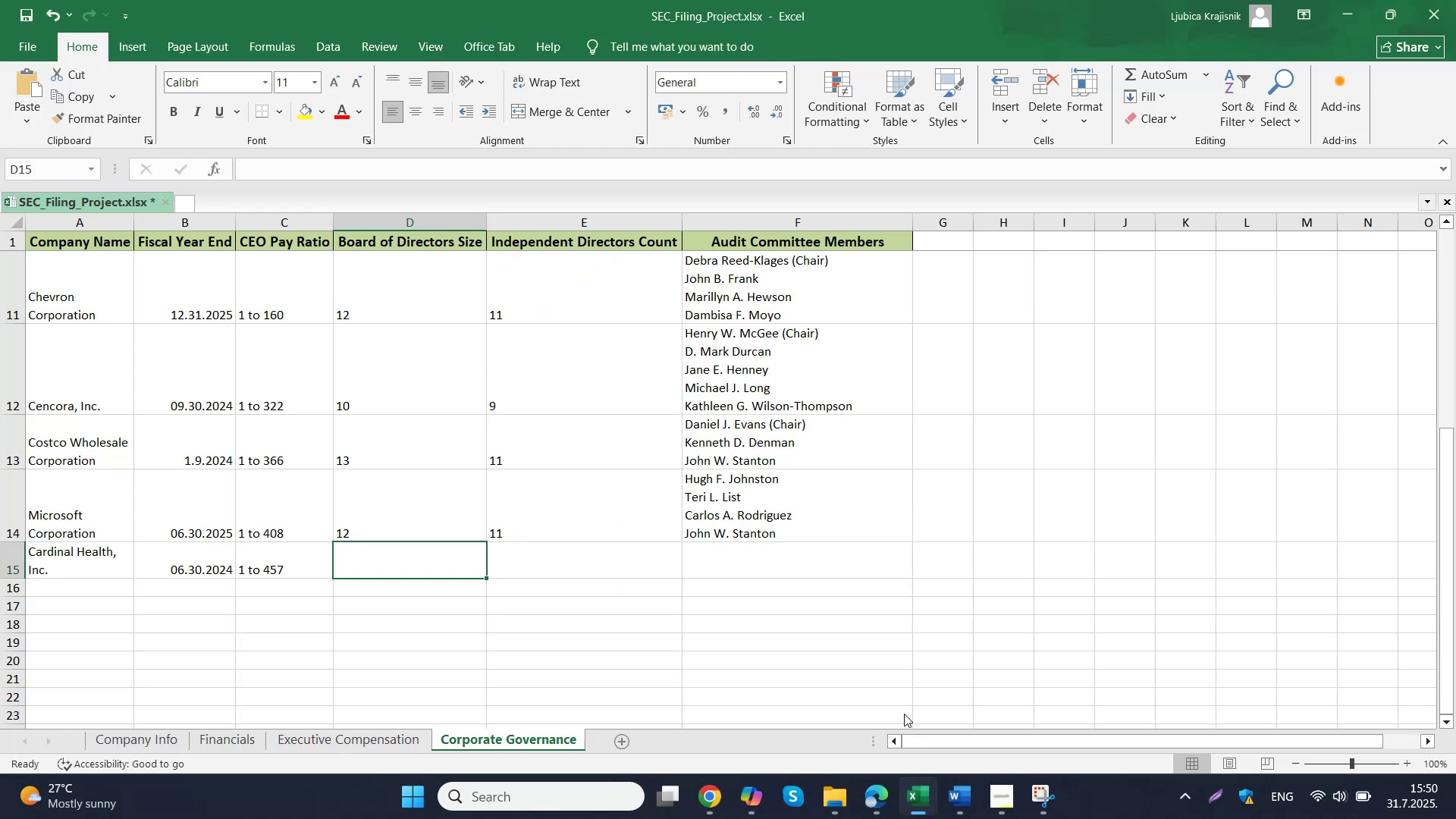 
left_click([788, 552])
 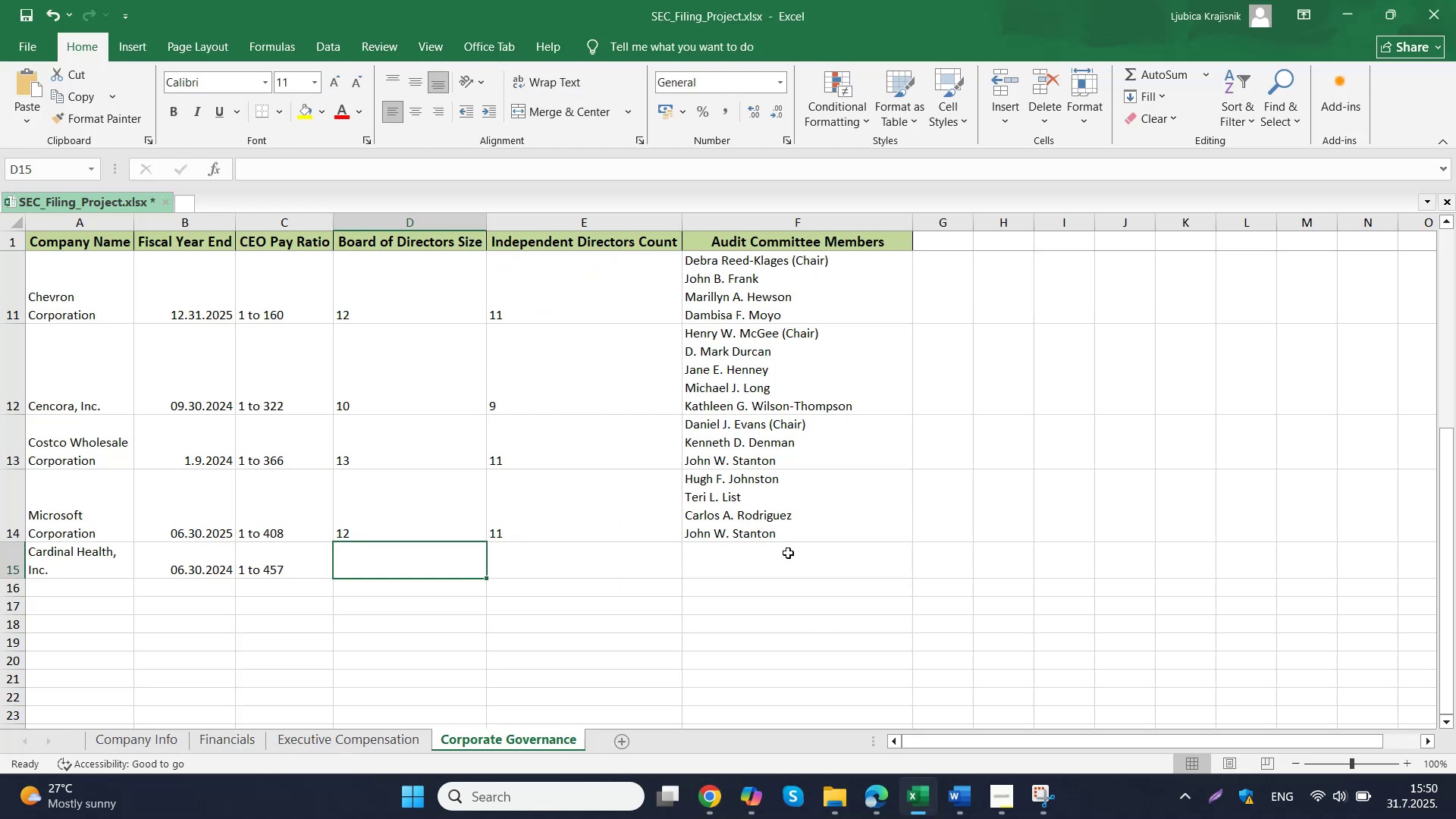 
key(Control+ControlLeft)
 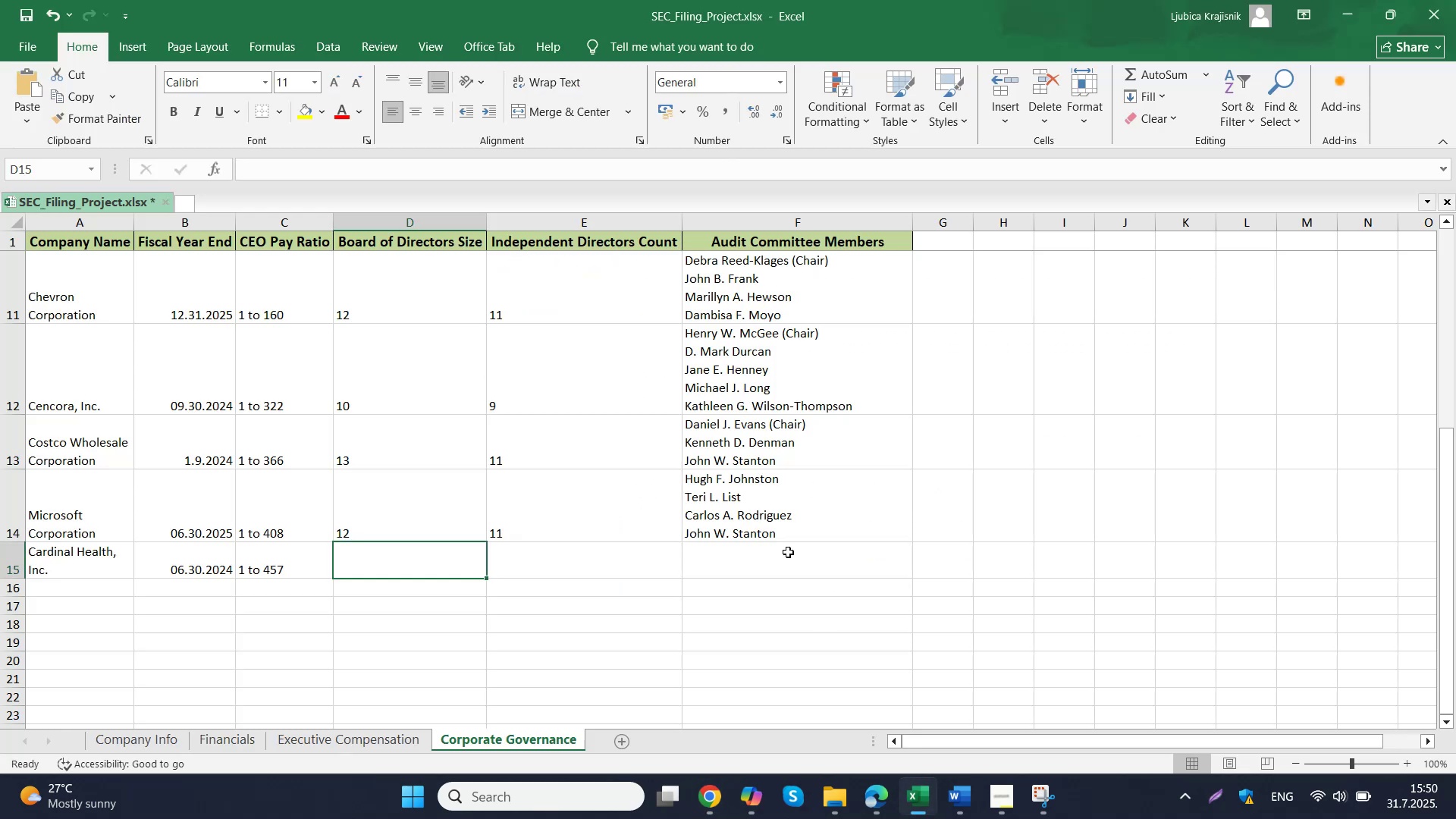 
double_click([788, 552])
 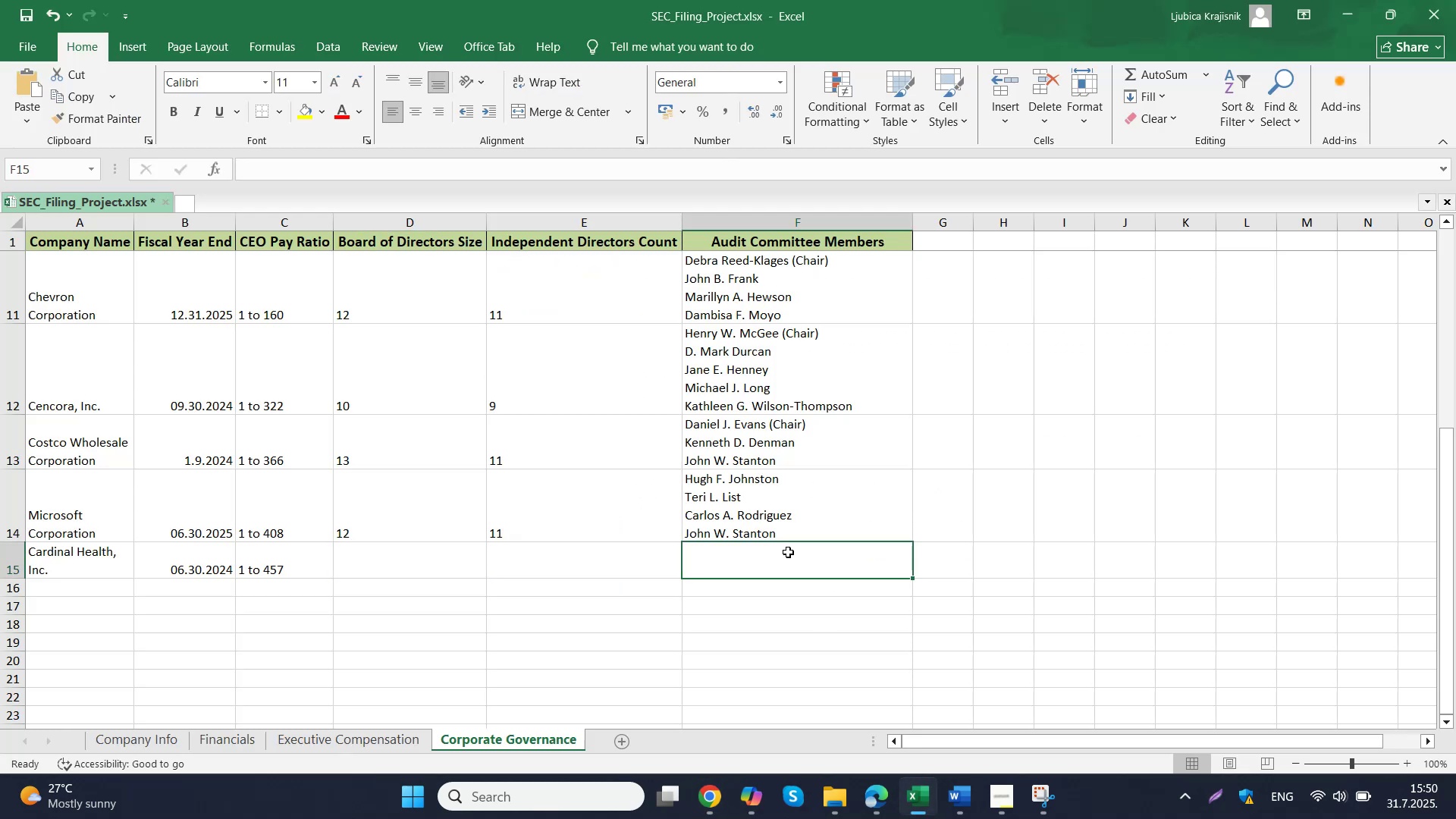 
key(Control+V)
 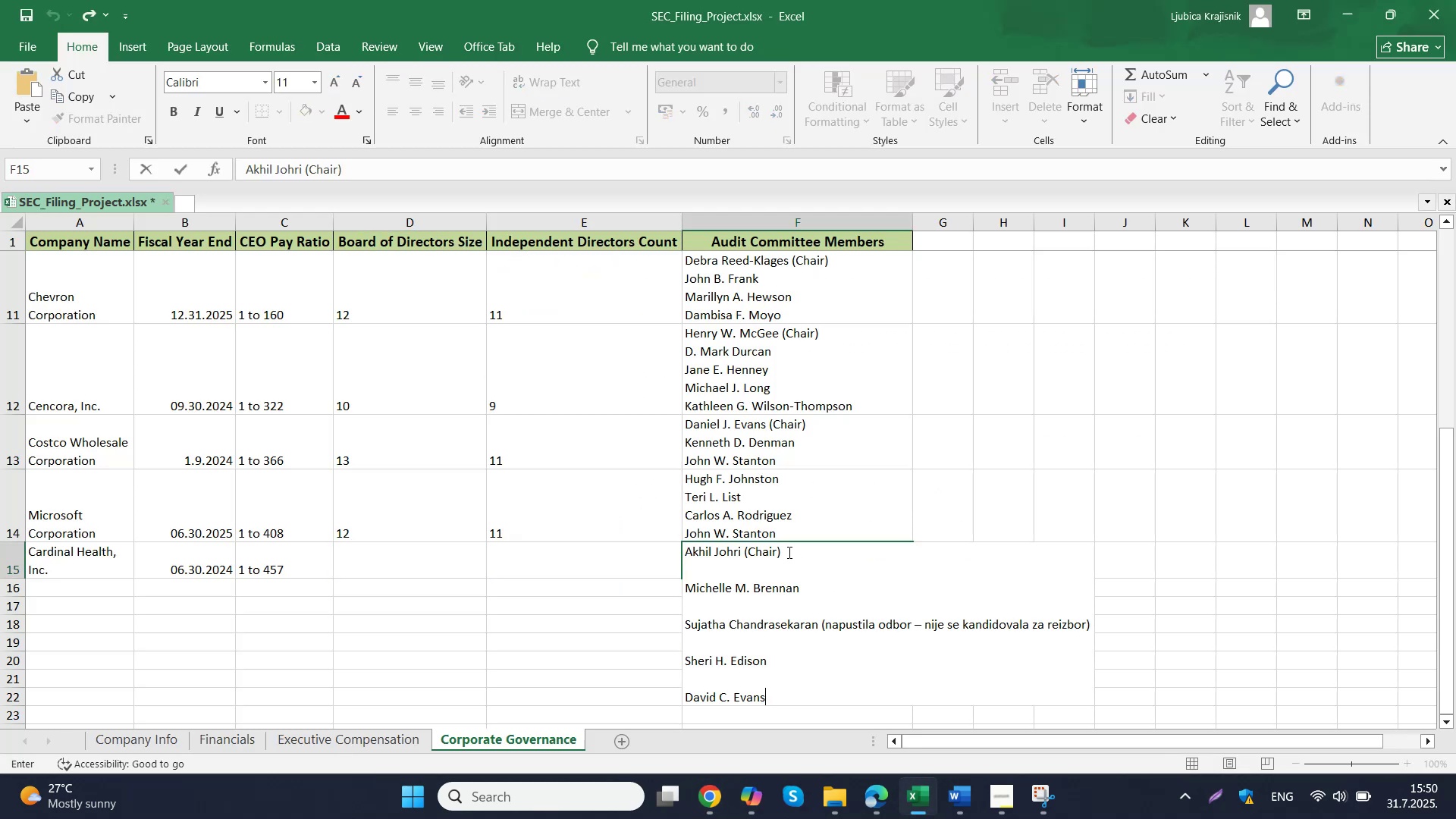 
left_click([759, 570])
 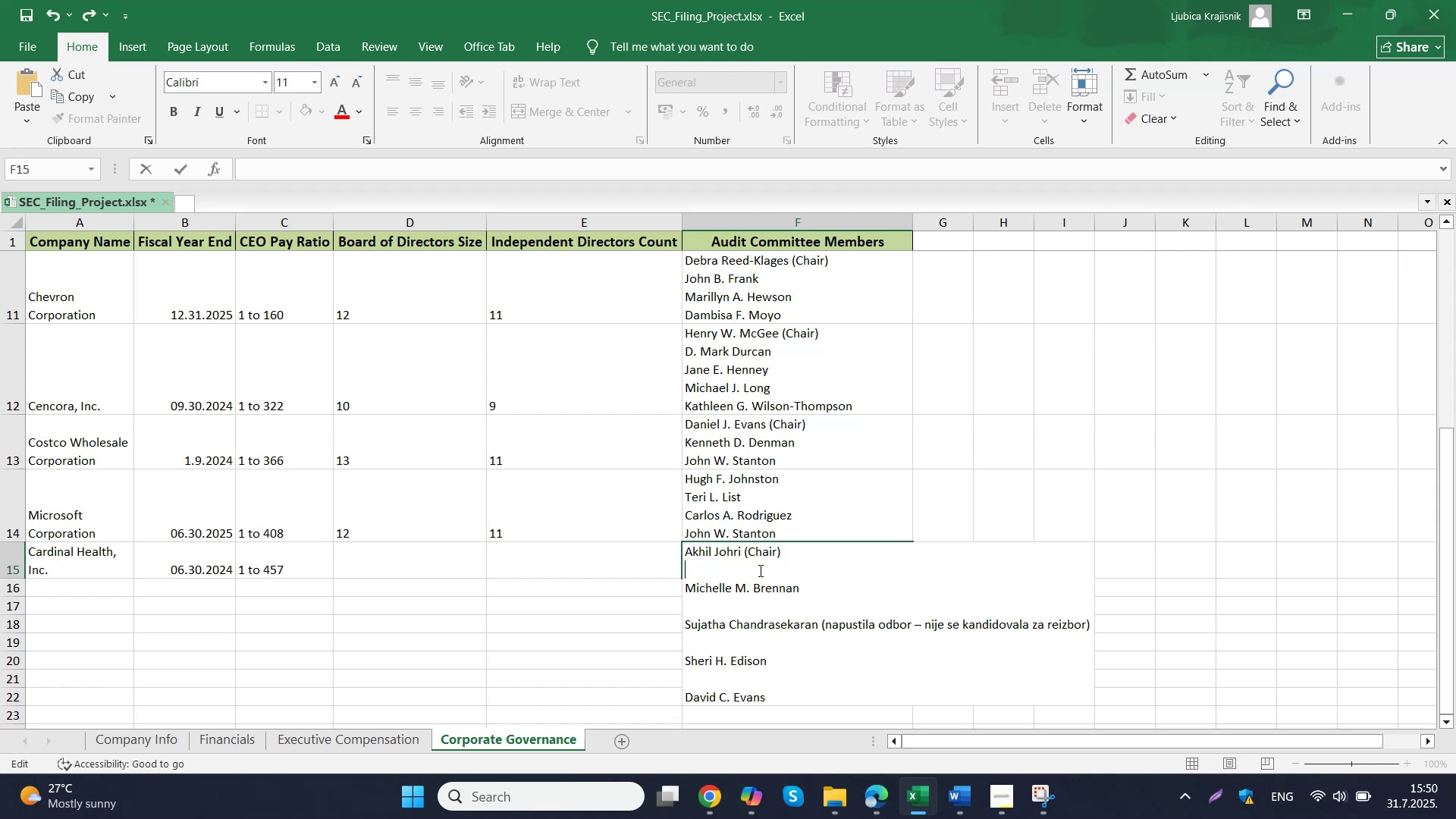 
key(Delete)
 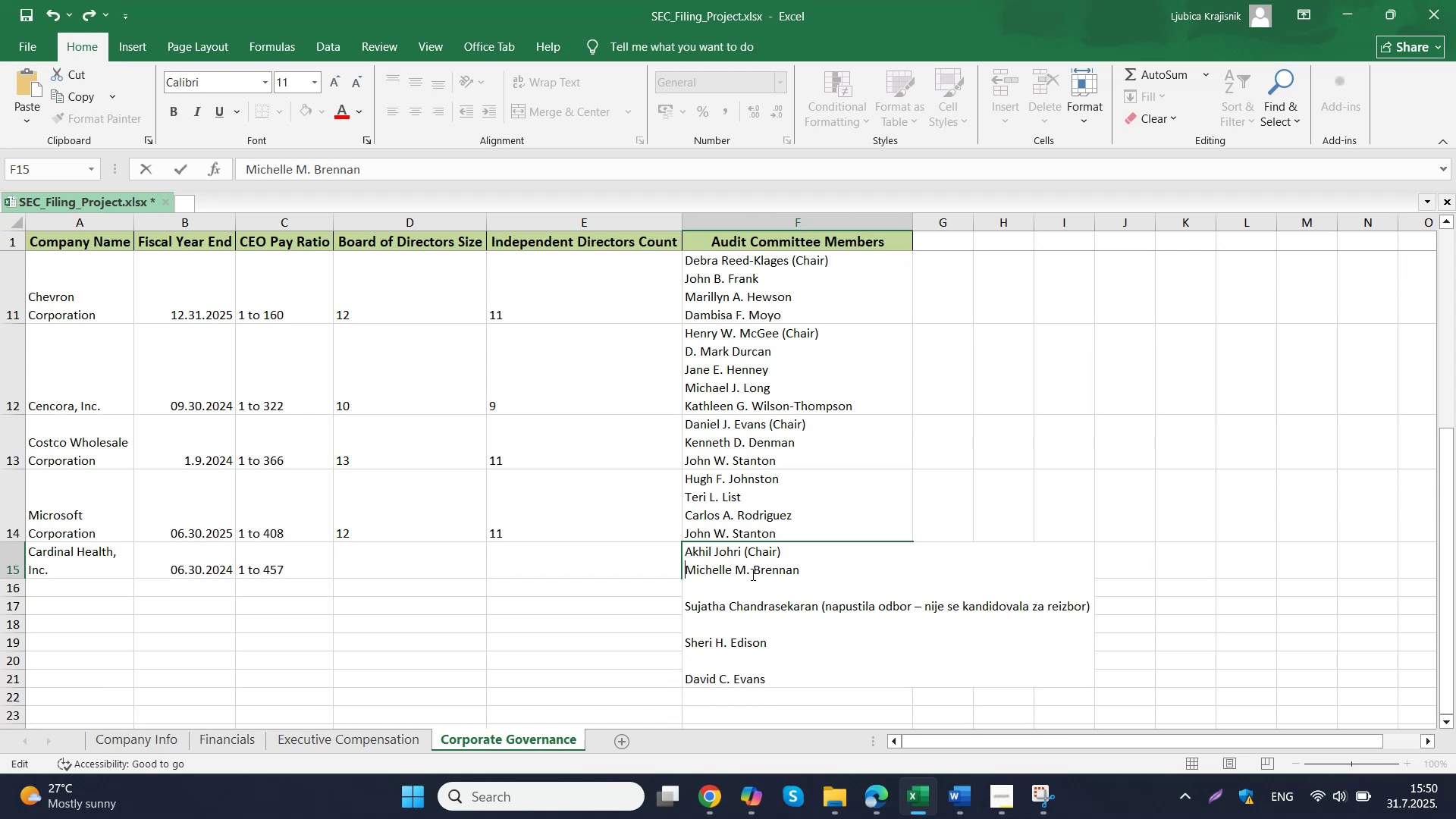 
left_click([748, 587])
 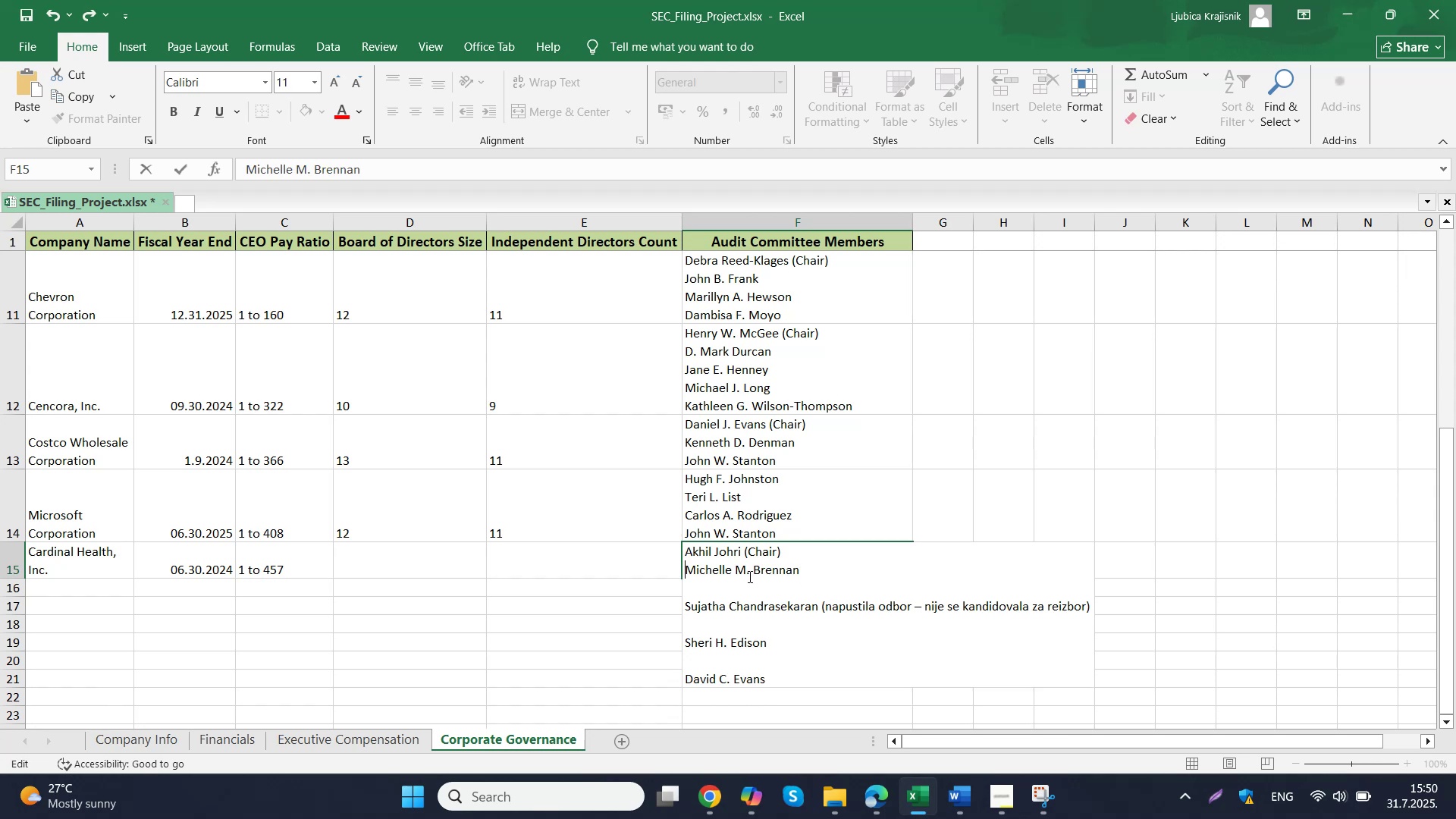 
key(Delete)
 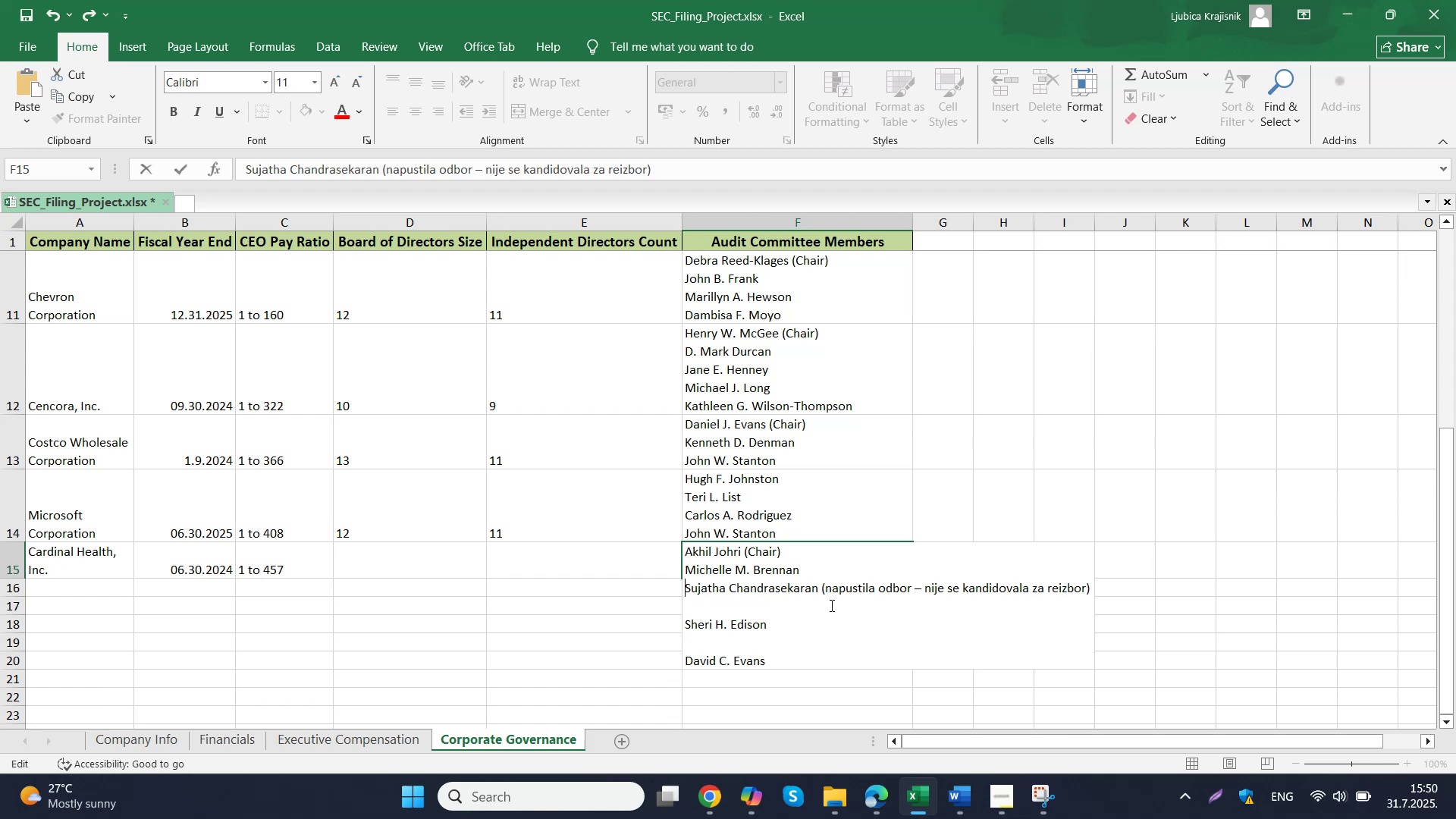 
left_click_drag(start_coordinate=[742, 605], to_coordinate=[679, 594])
 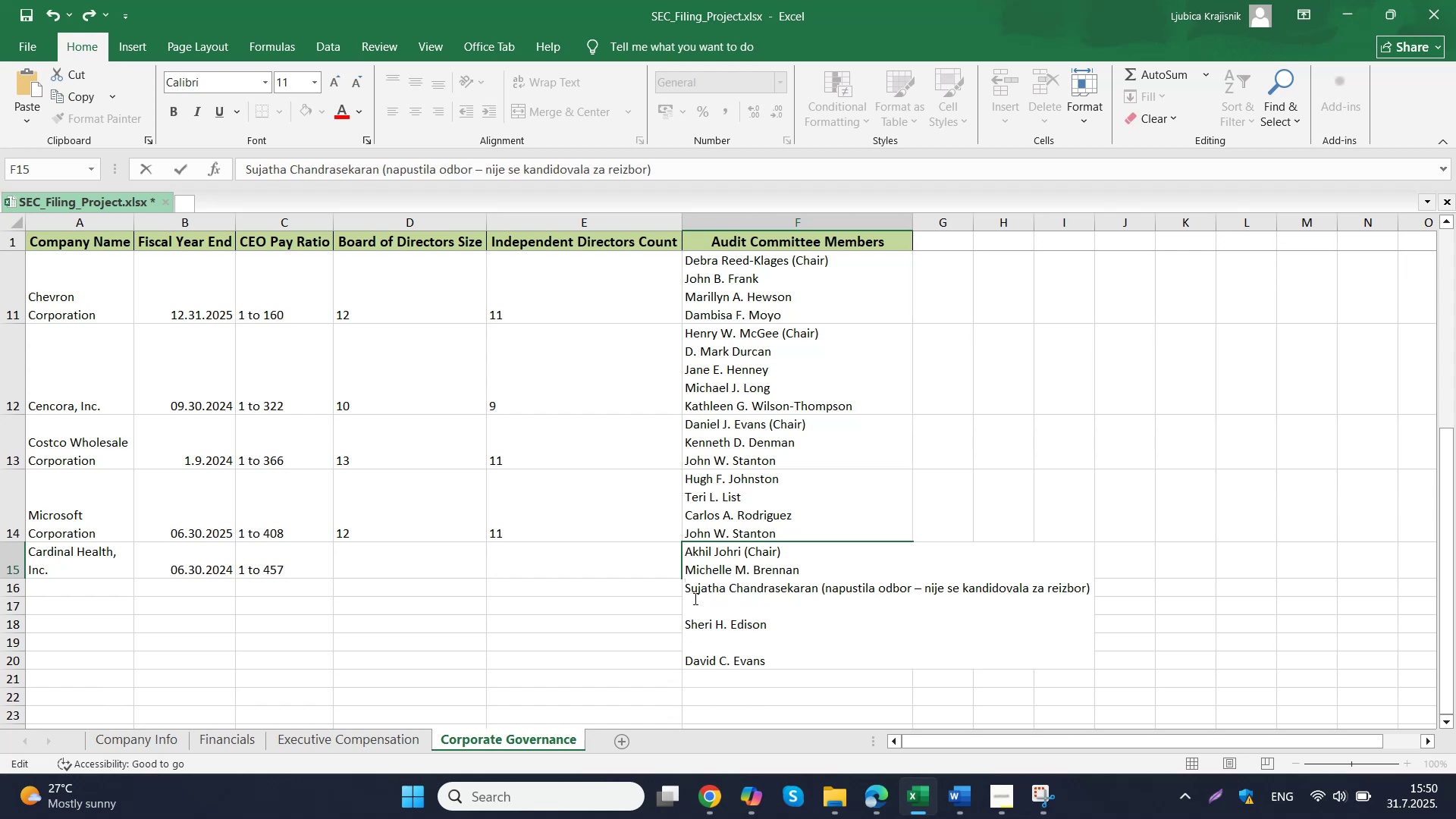 
key(Delete)
 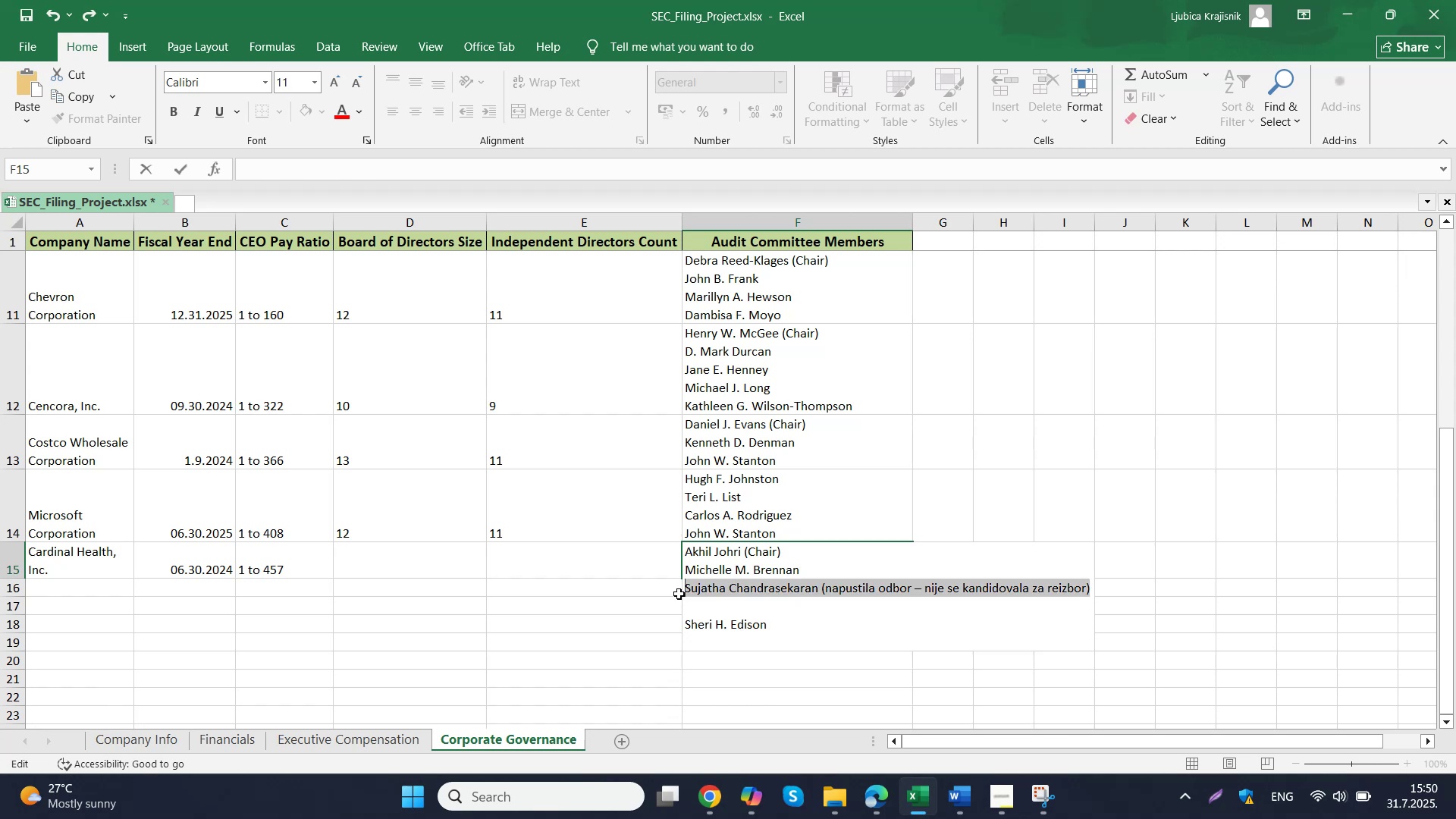 
key(Delete)
 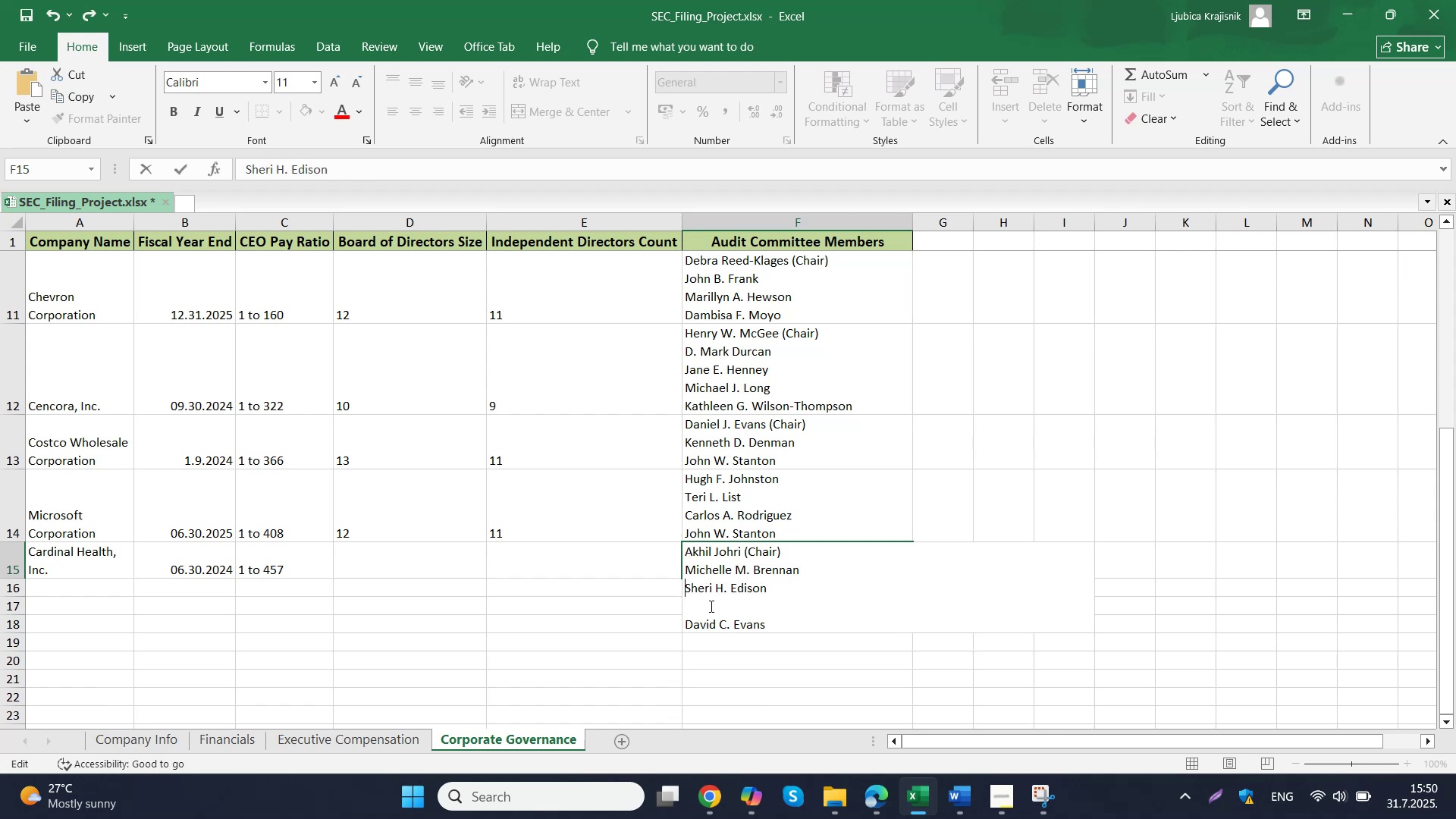 
left_click([710, 606])
 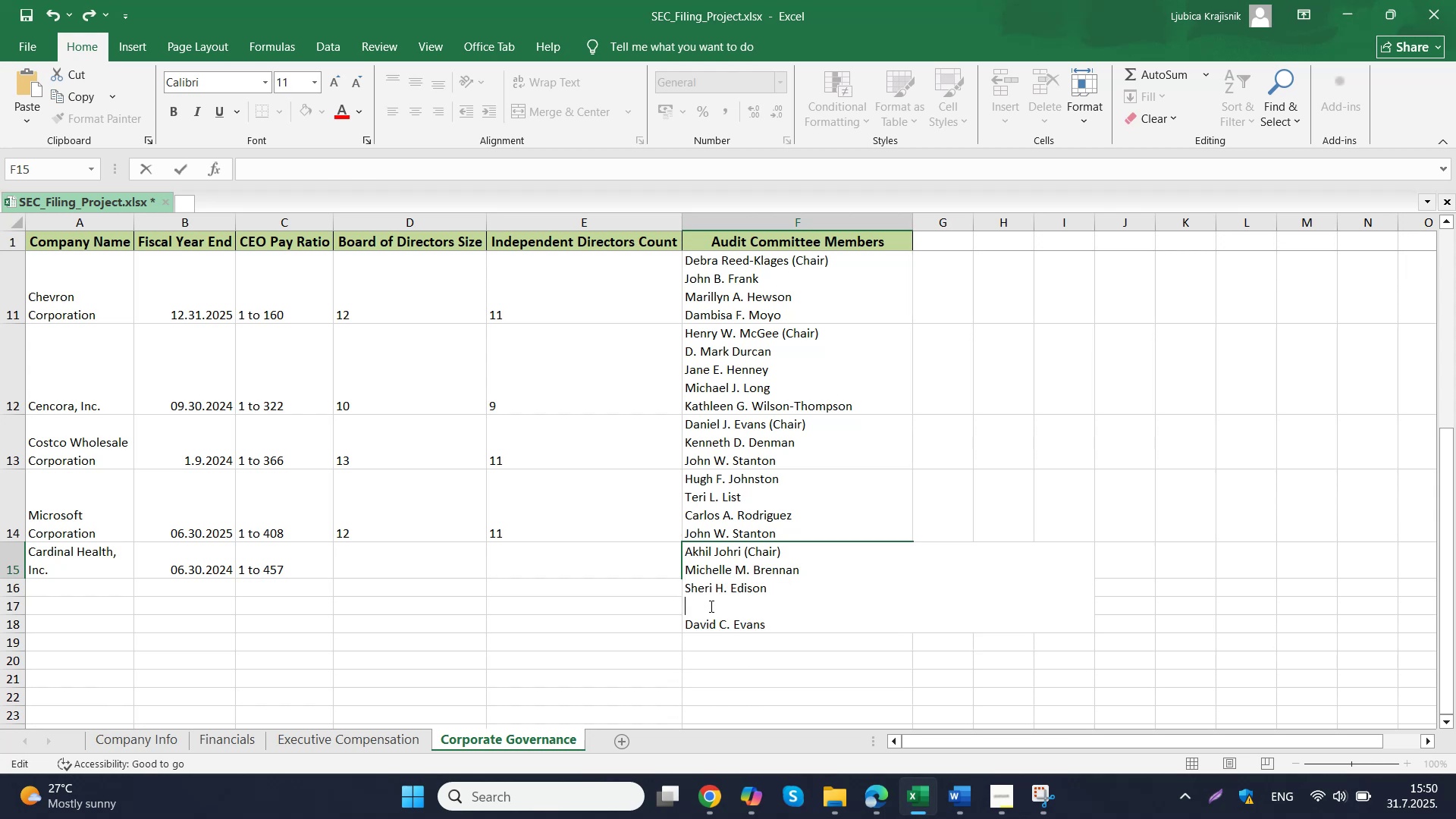 
key(Delete)
 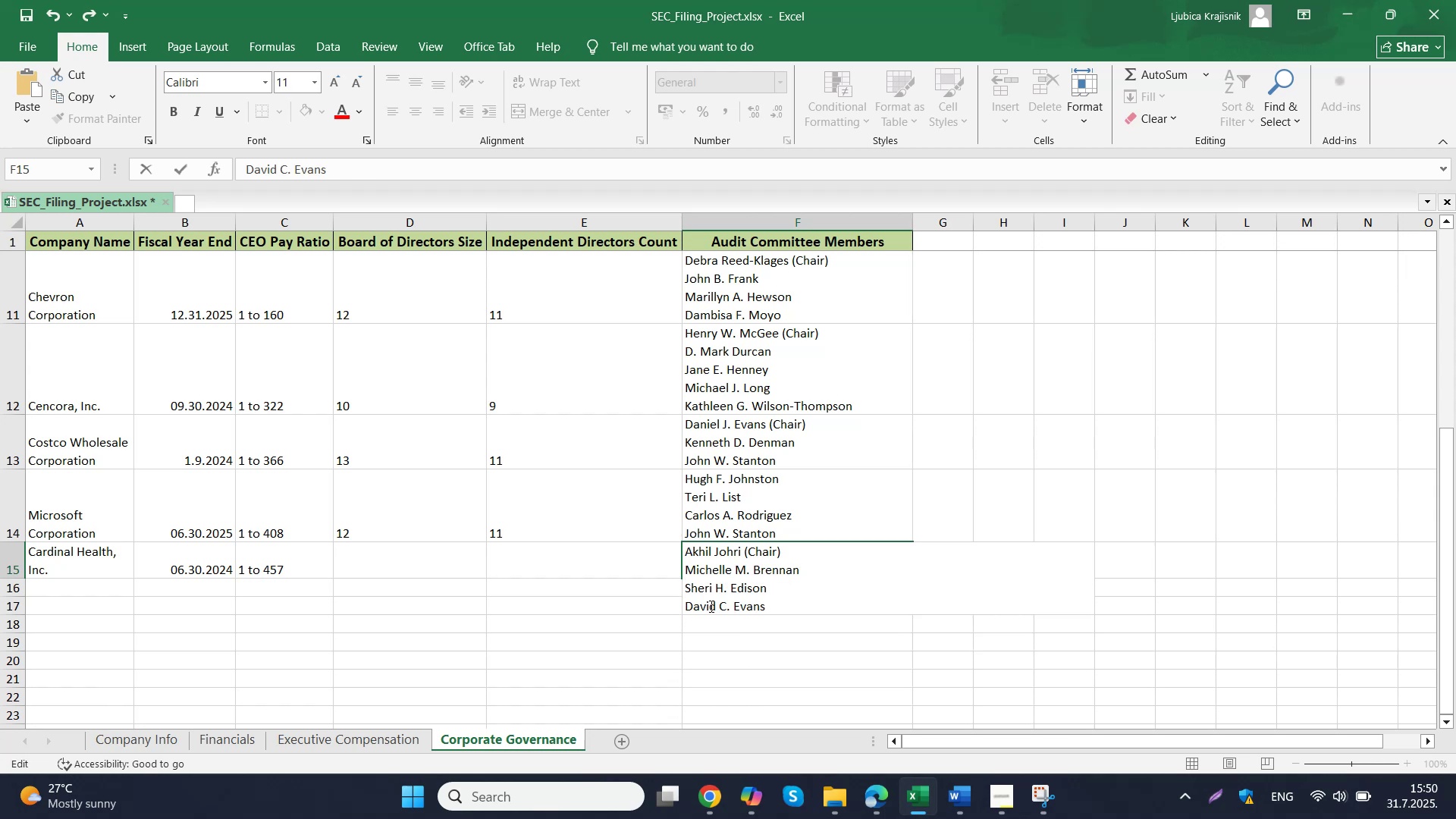 
left_click([510, 571])
 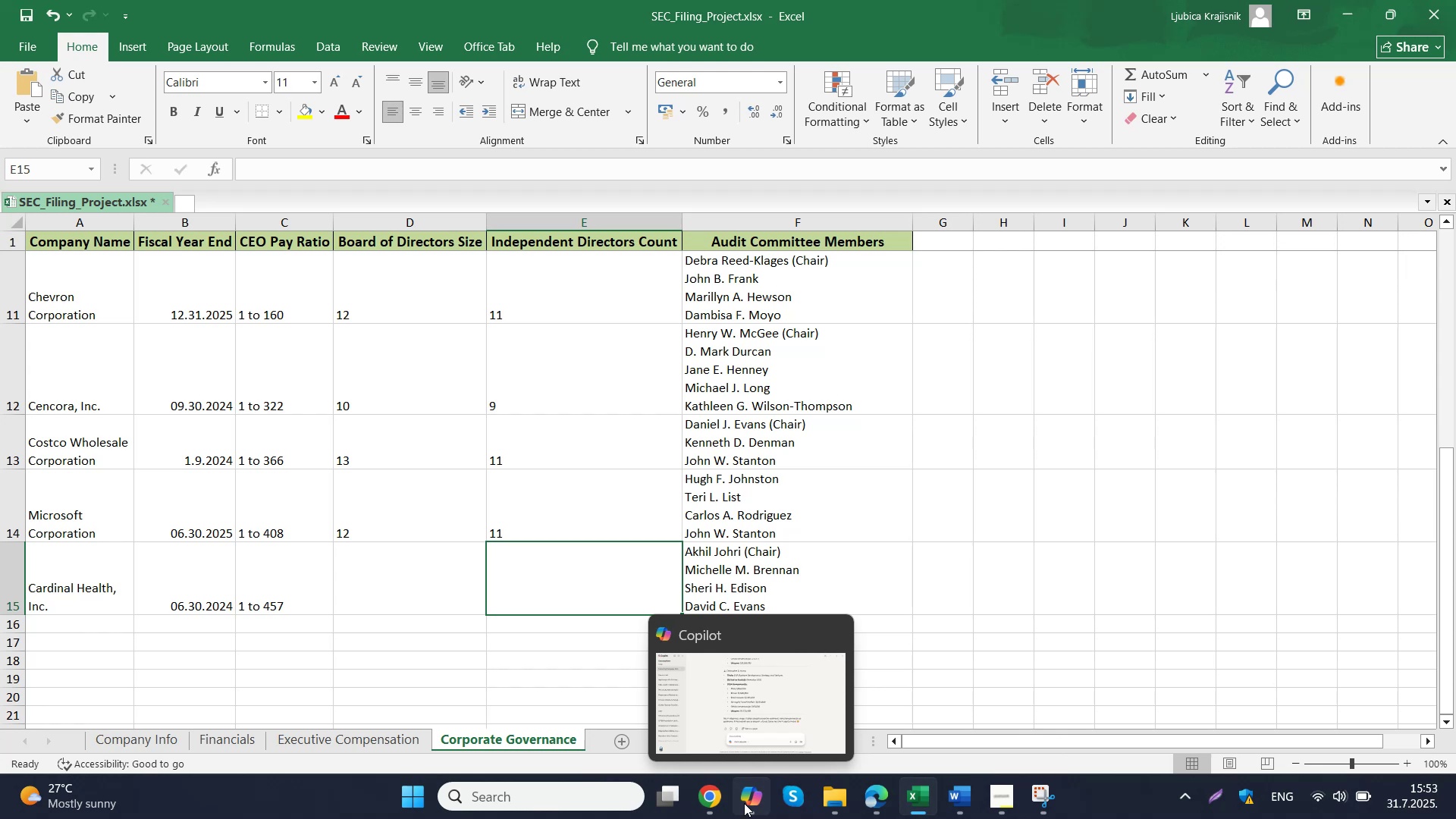 
wait(217.52)
 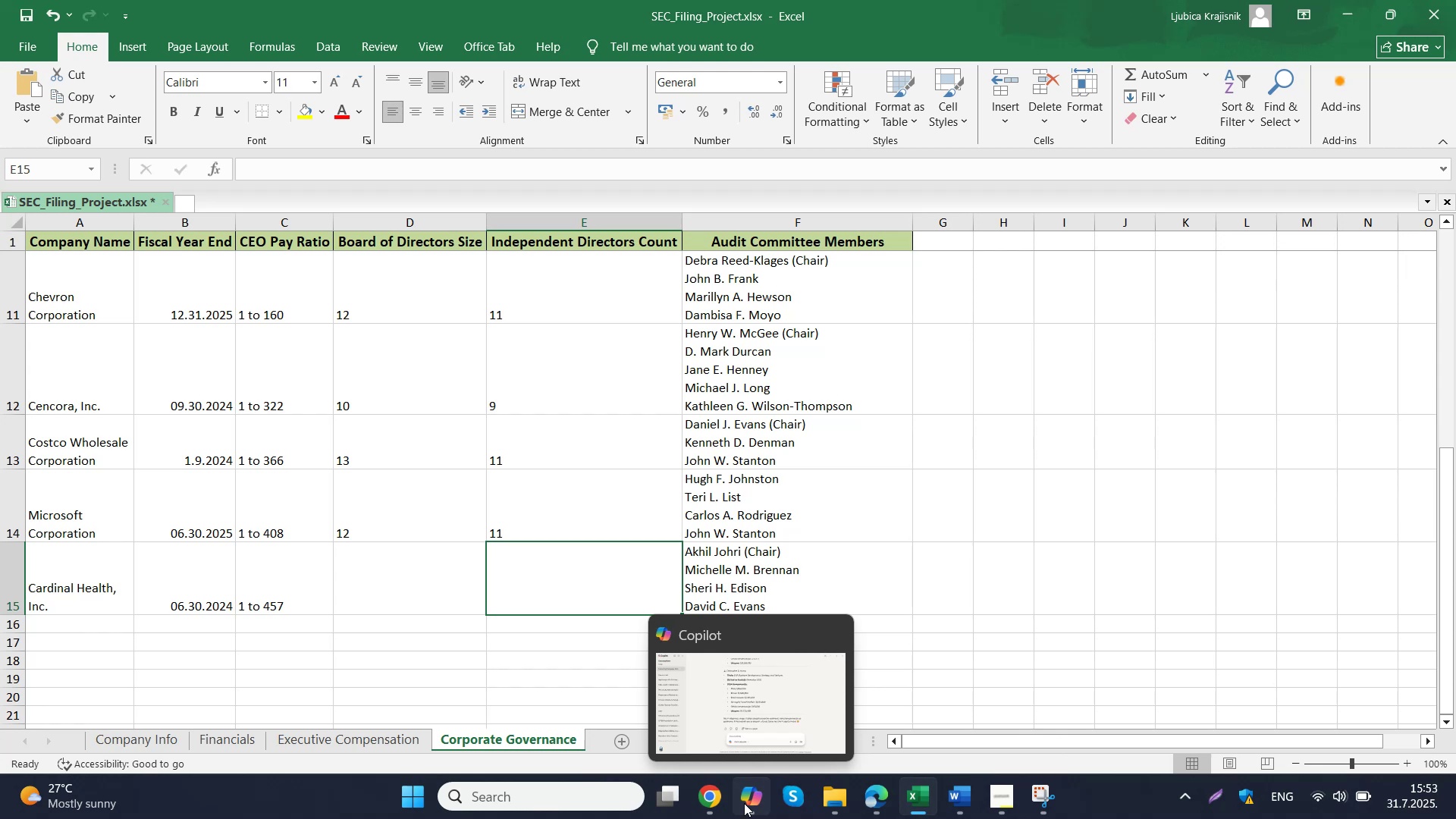 
left_click([647, 729])
 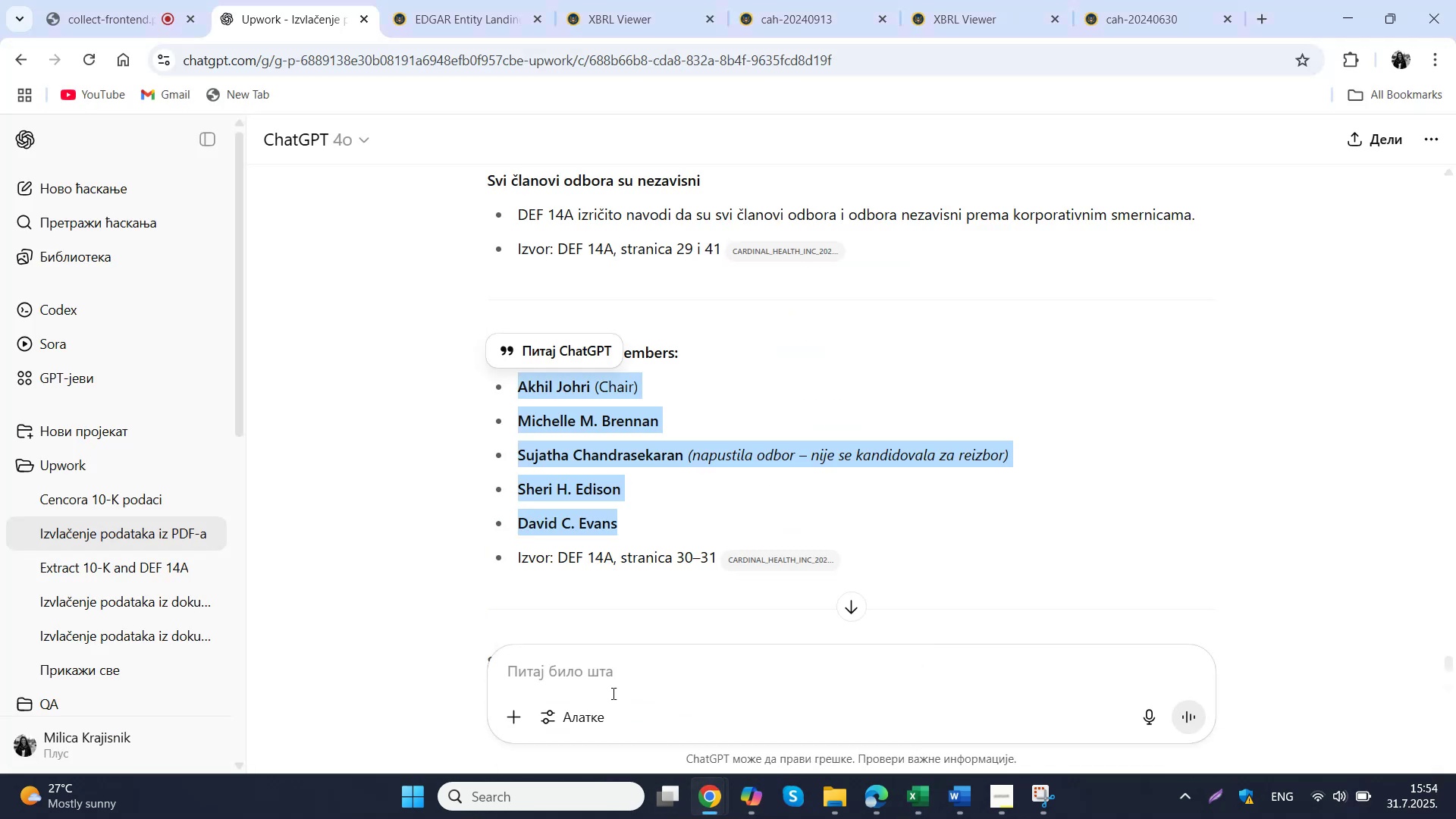 
scroll: coordinate [642, 547], scroll_direction: down, amount: 3.0
 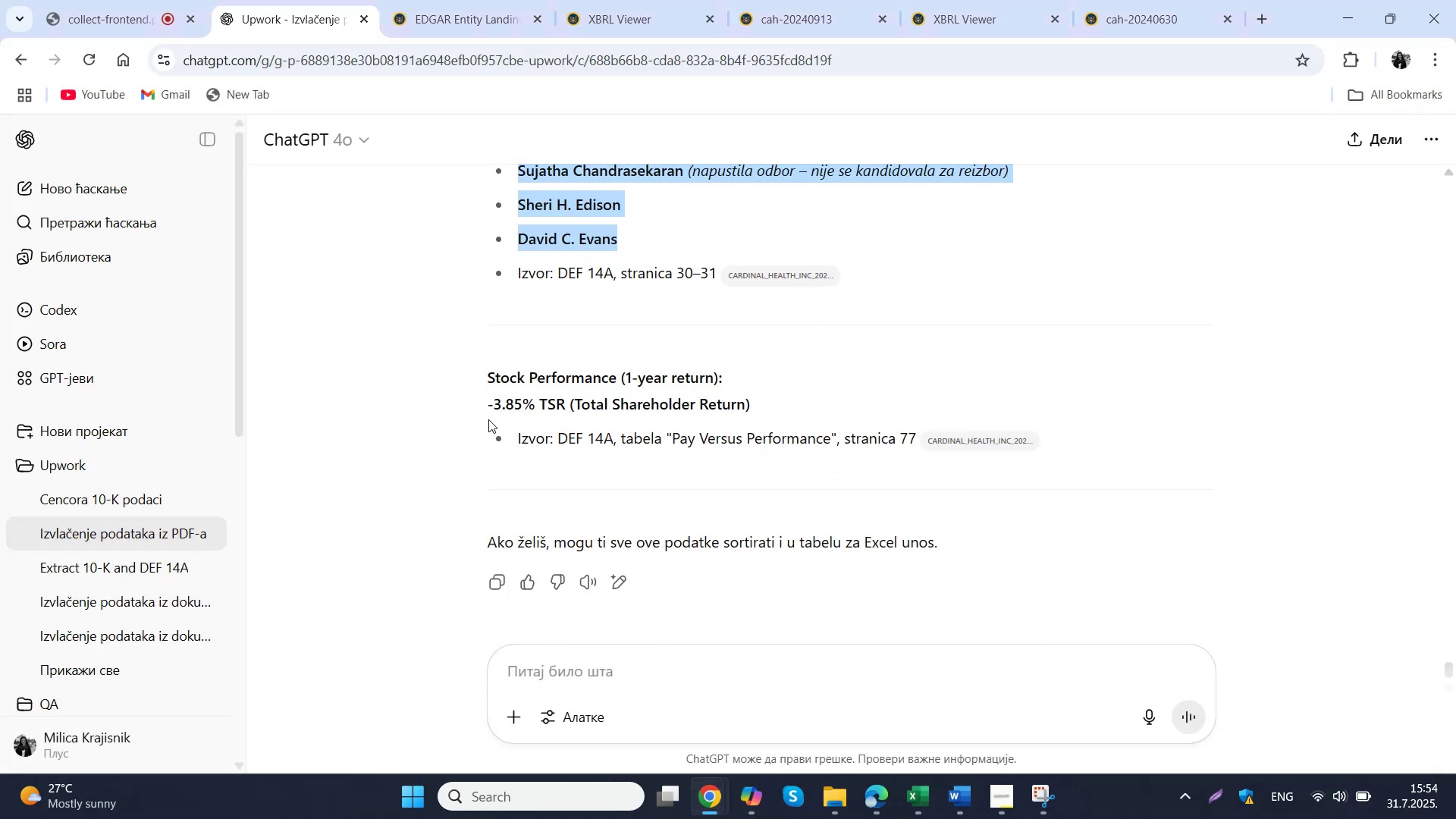 
left_click_drag(start_coordinate=[488, 410], to_coordinate=[536, 402])
 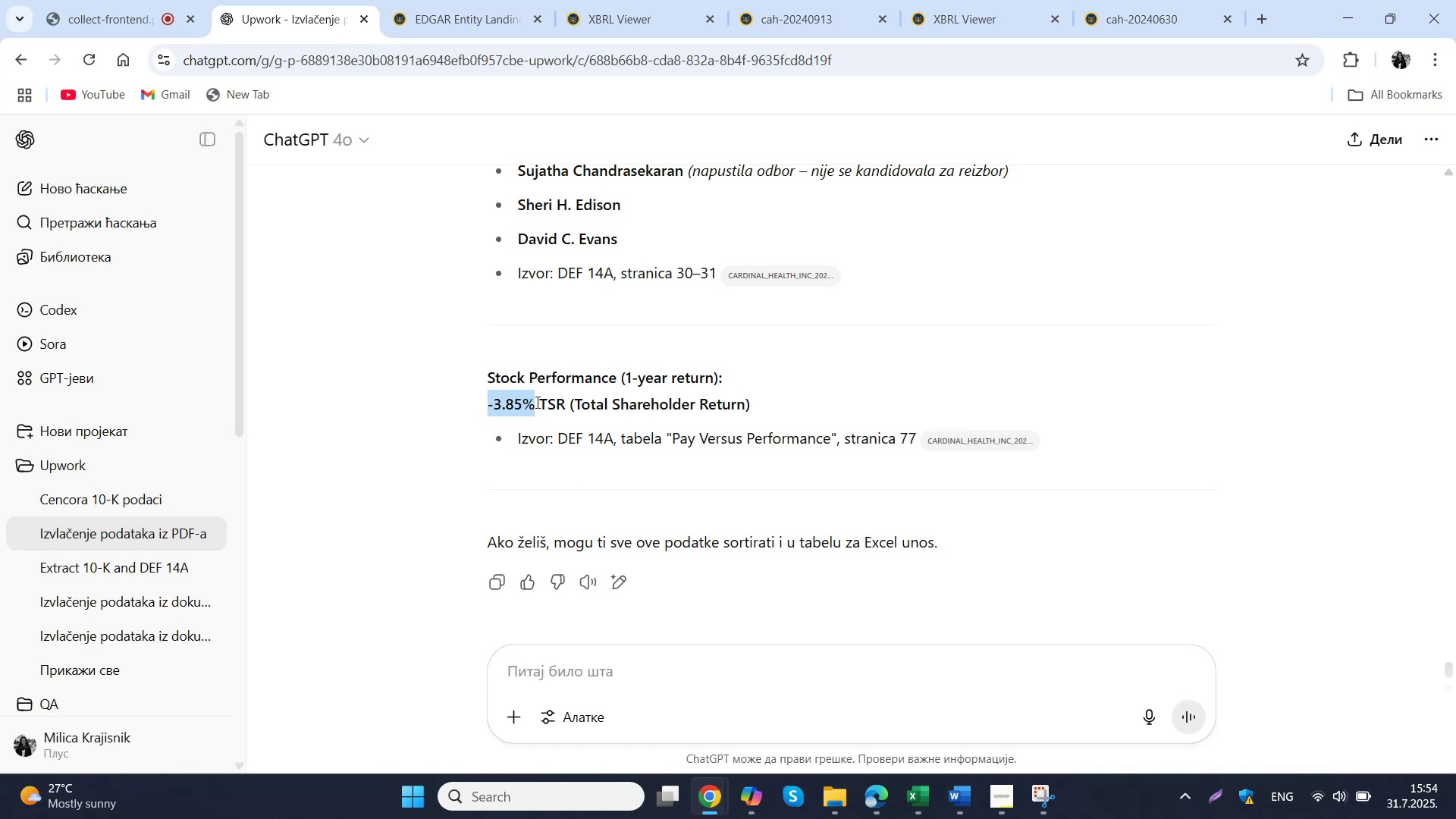 
key(Control+ControlLeft)
 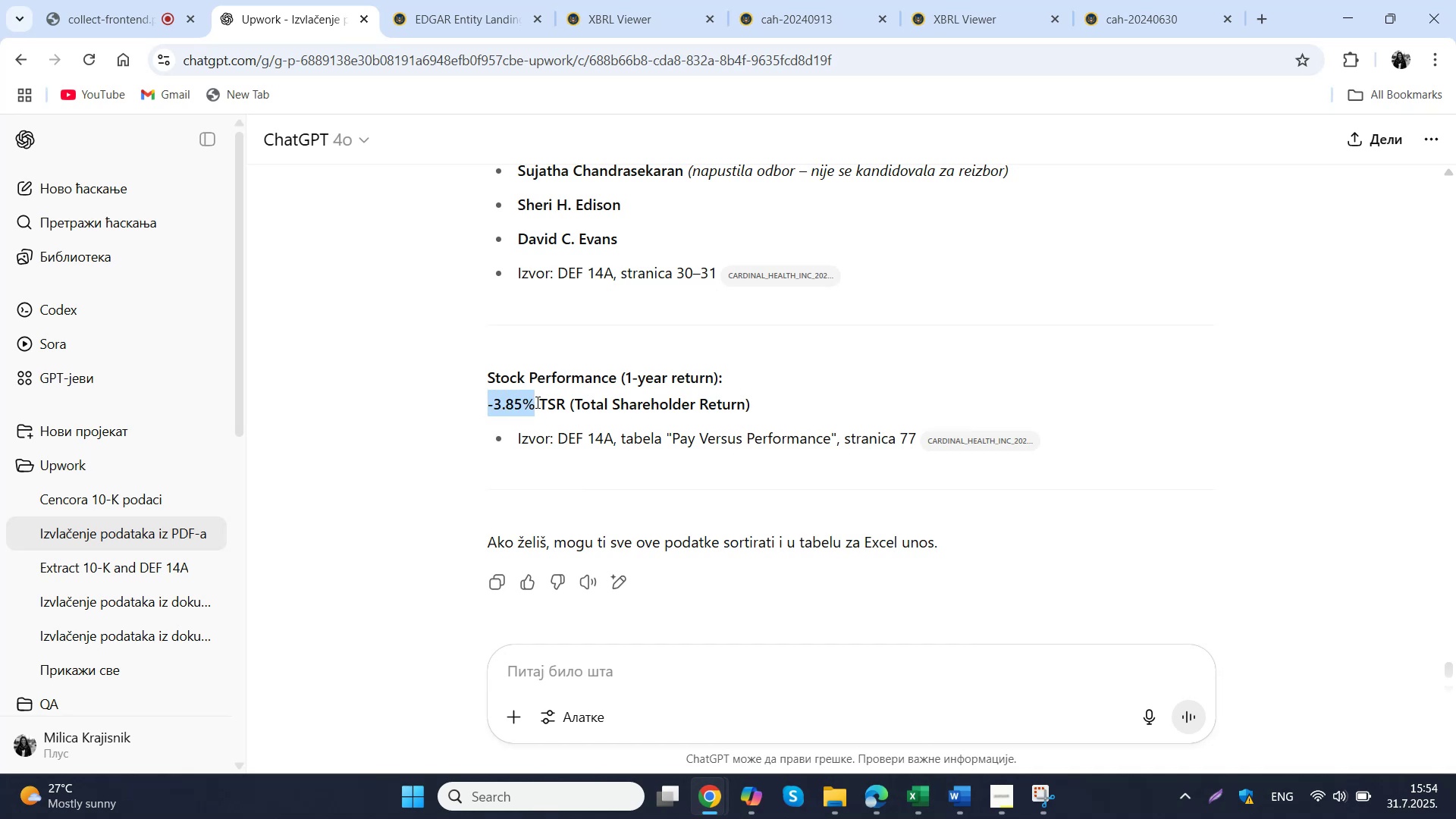 
key(Control+C)
 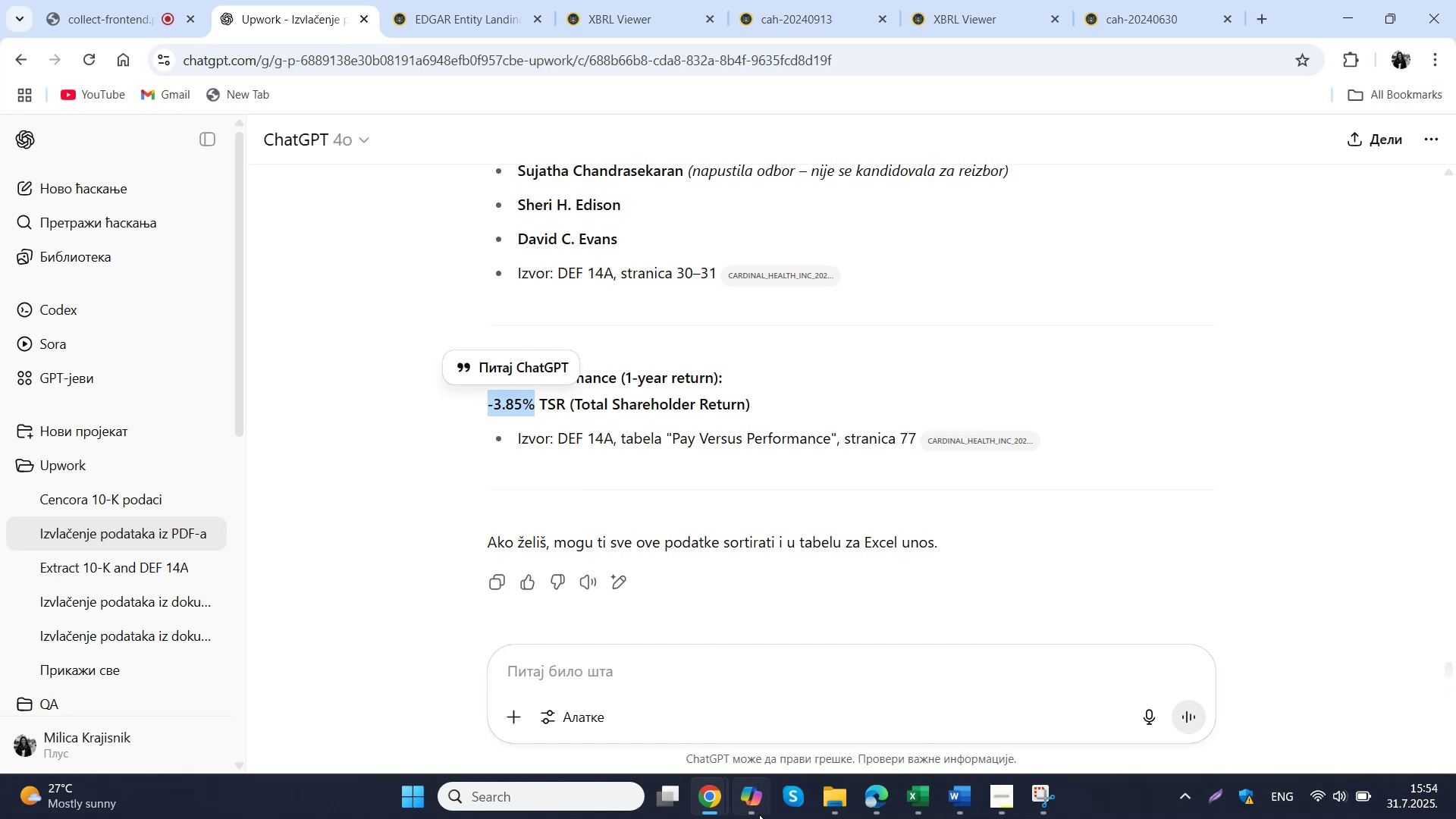 
left_click([930, 799])
 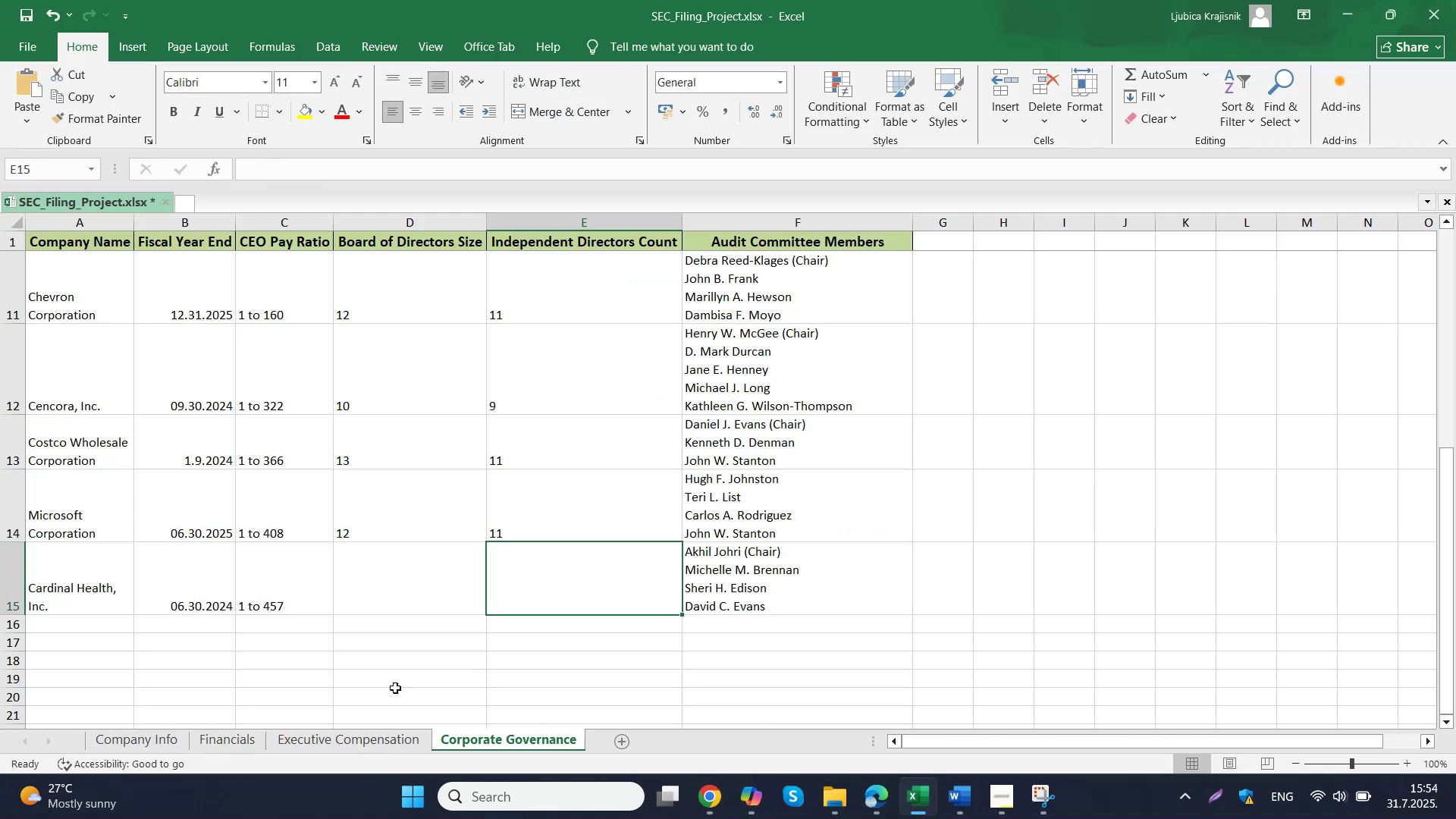 
left_click([229, 745])
 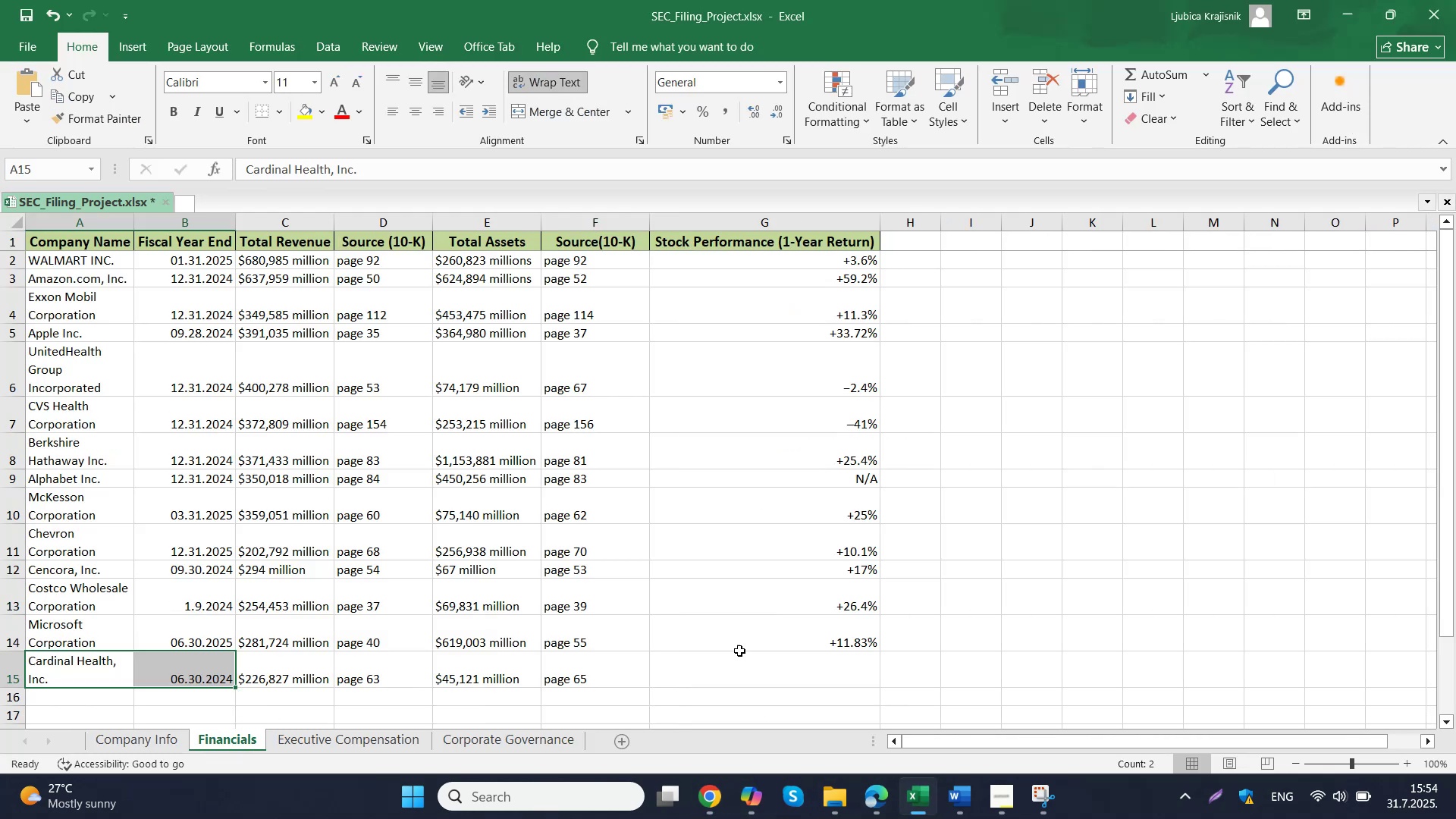 
double_click([755, 660])
 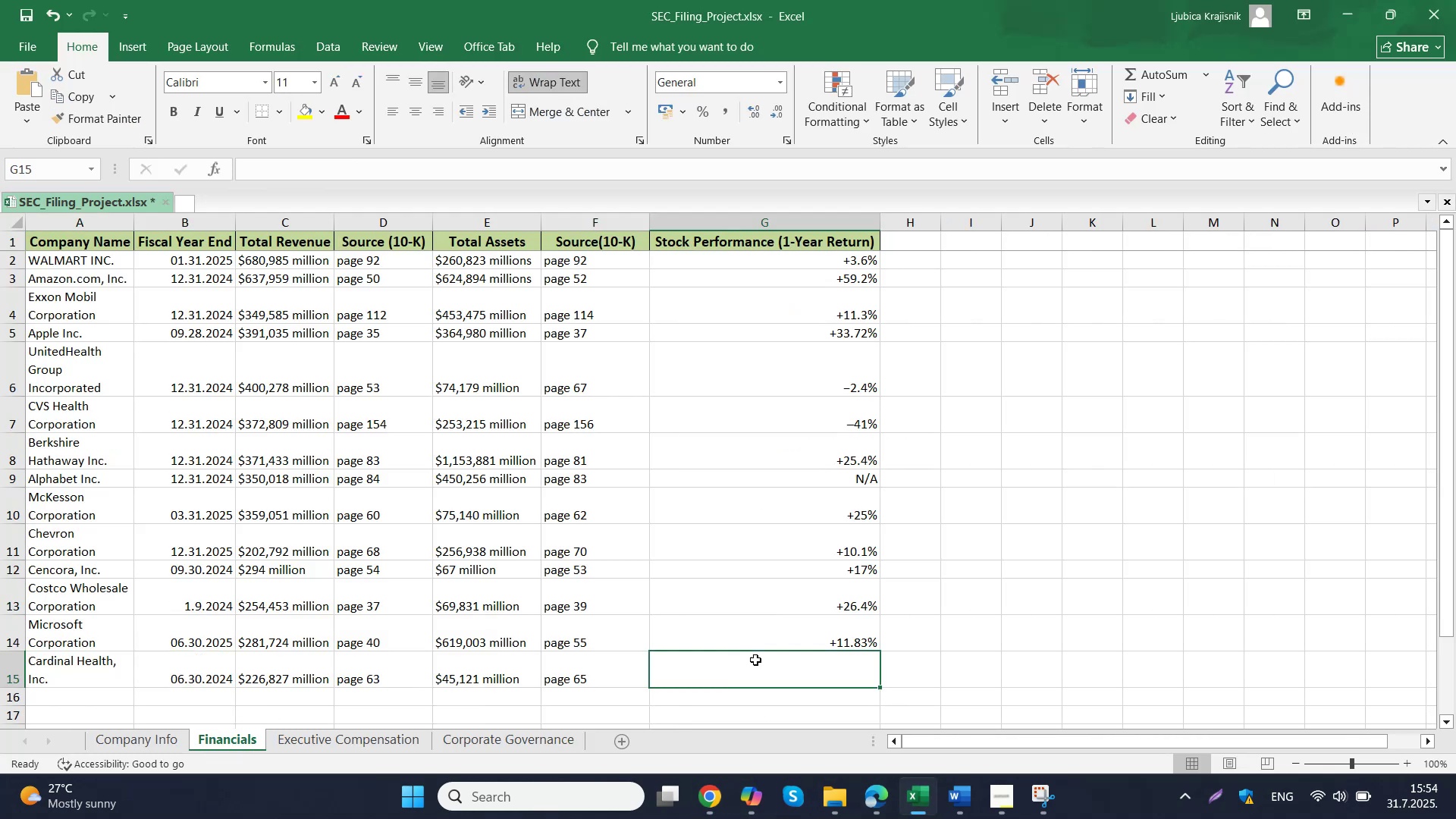 
key(Control+ControlLeft)
 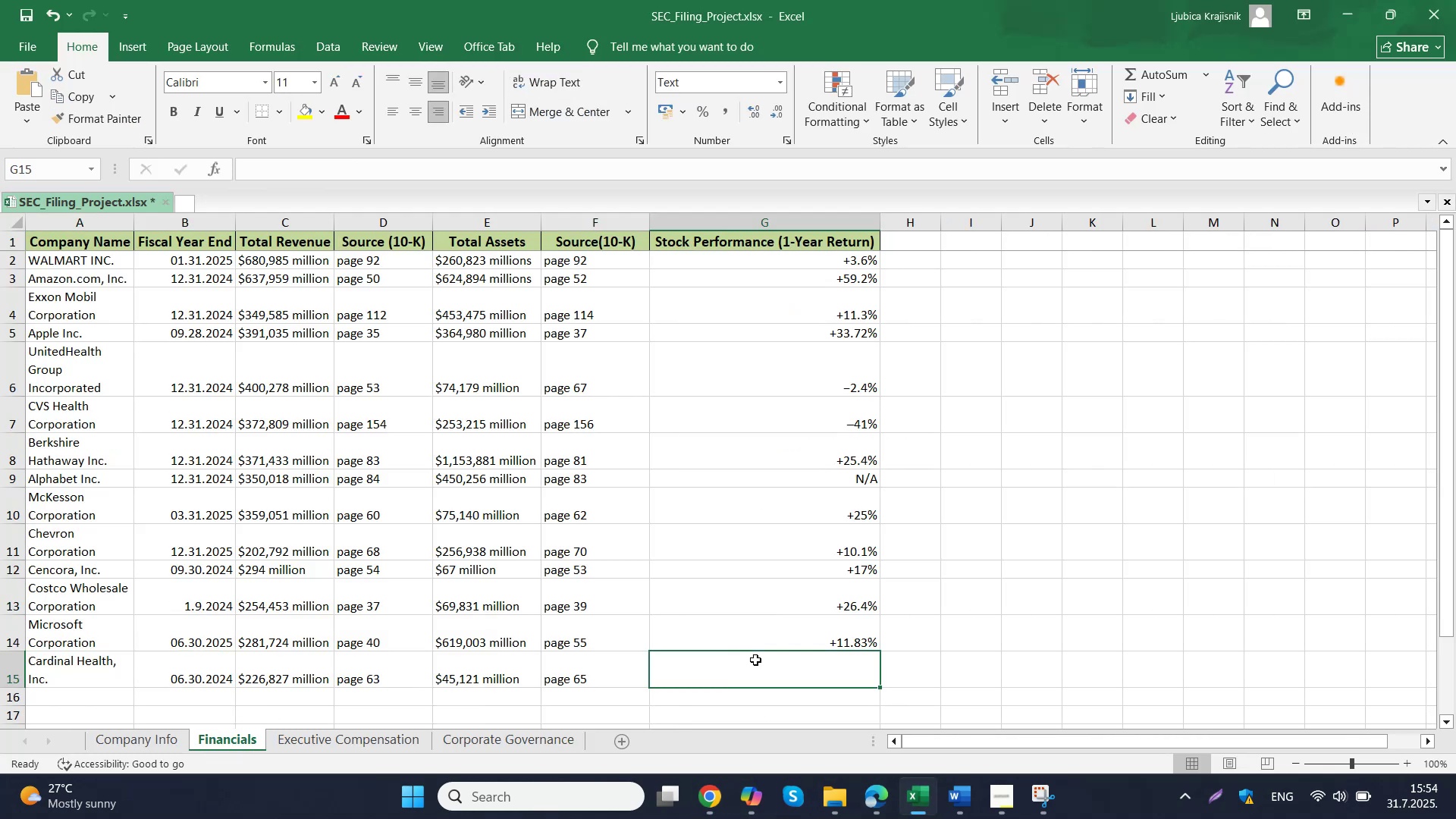 
key(Control+V)
 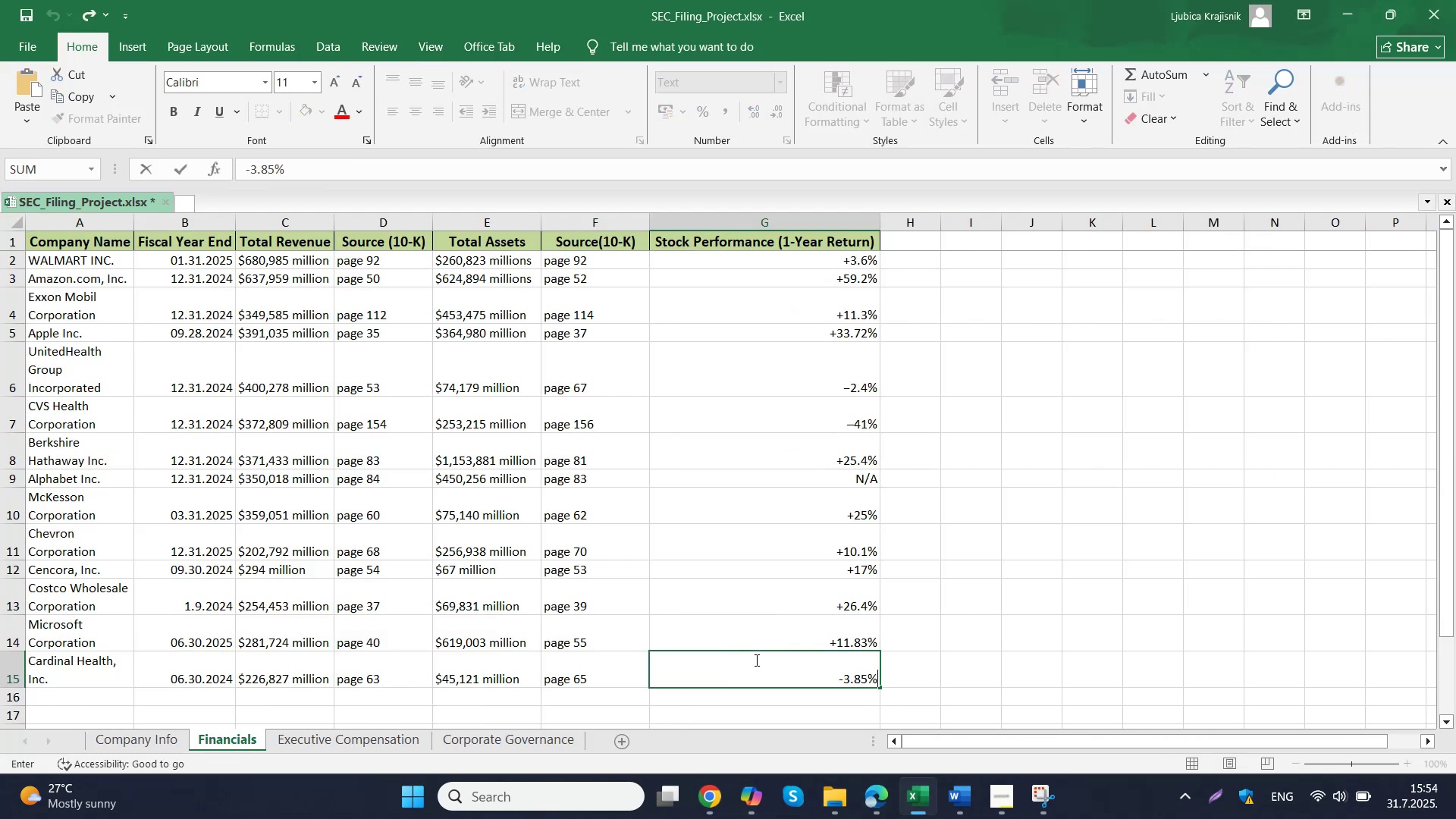 
left_click([912, 676])
 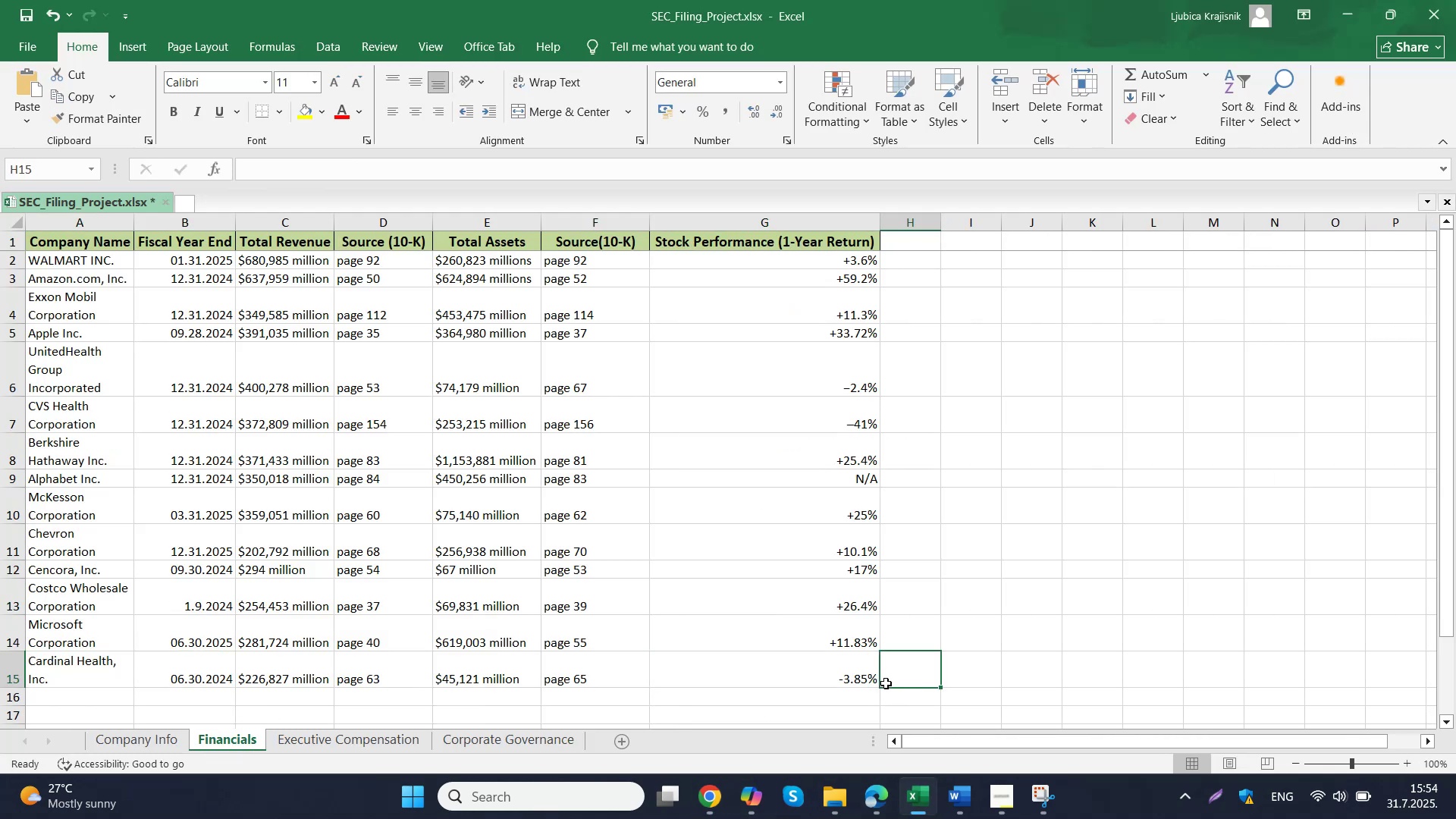 
left_click([535, 736])
 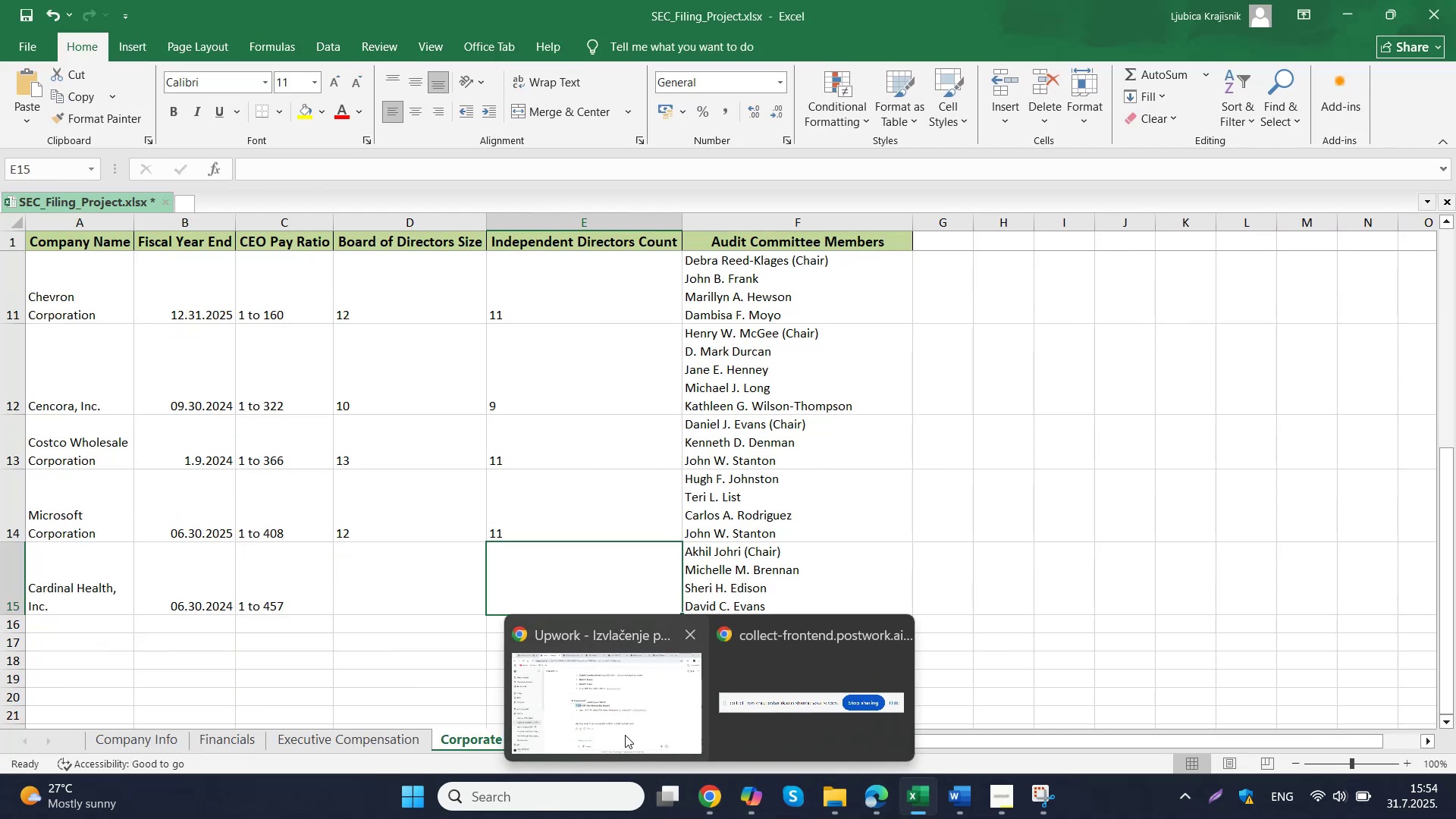 
scroll: coordinate [687, 532], scroll_direction: up, amount: 6.0
 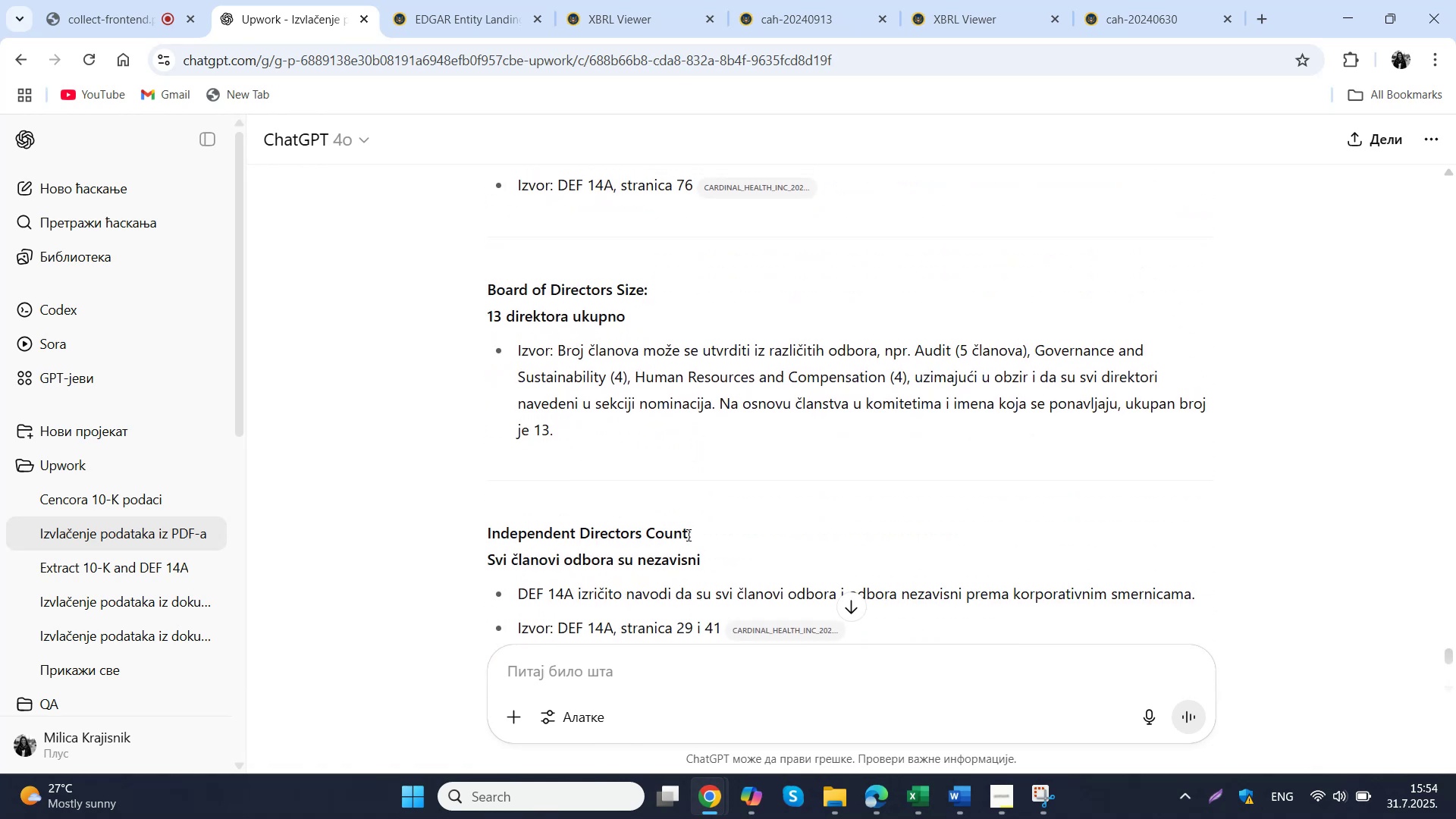 
wait(8.73)
 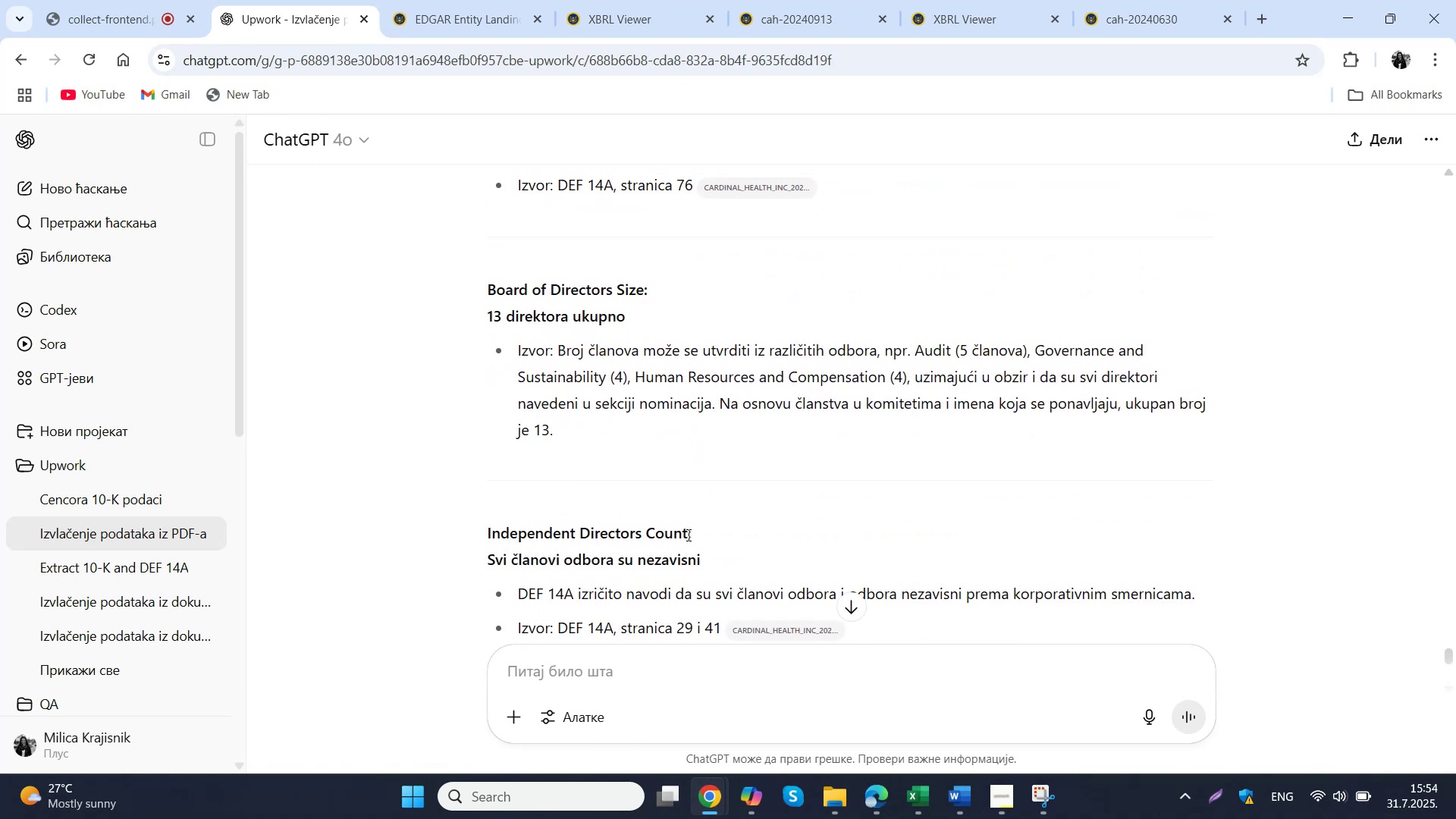 
left_click([912, 800])
 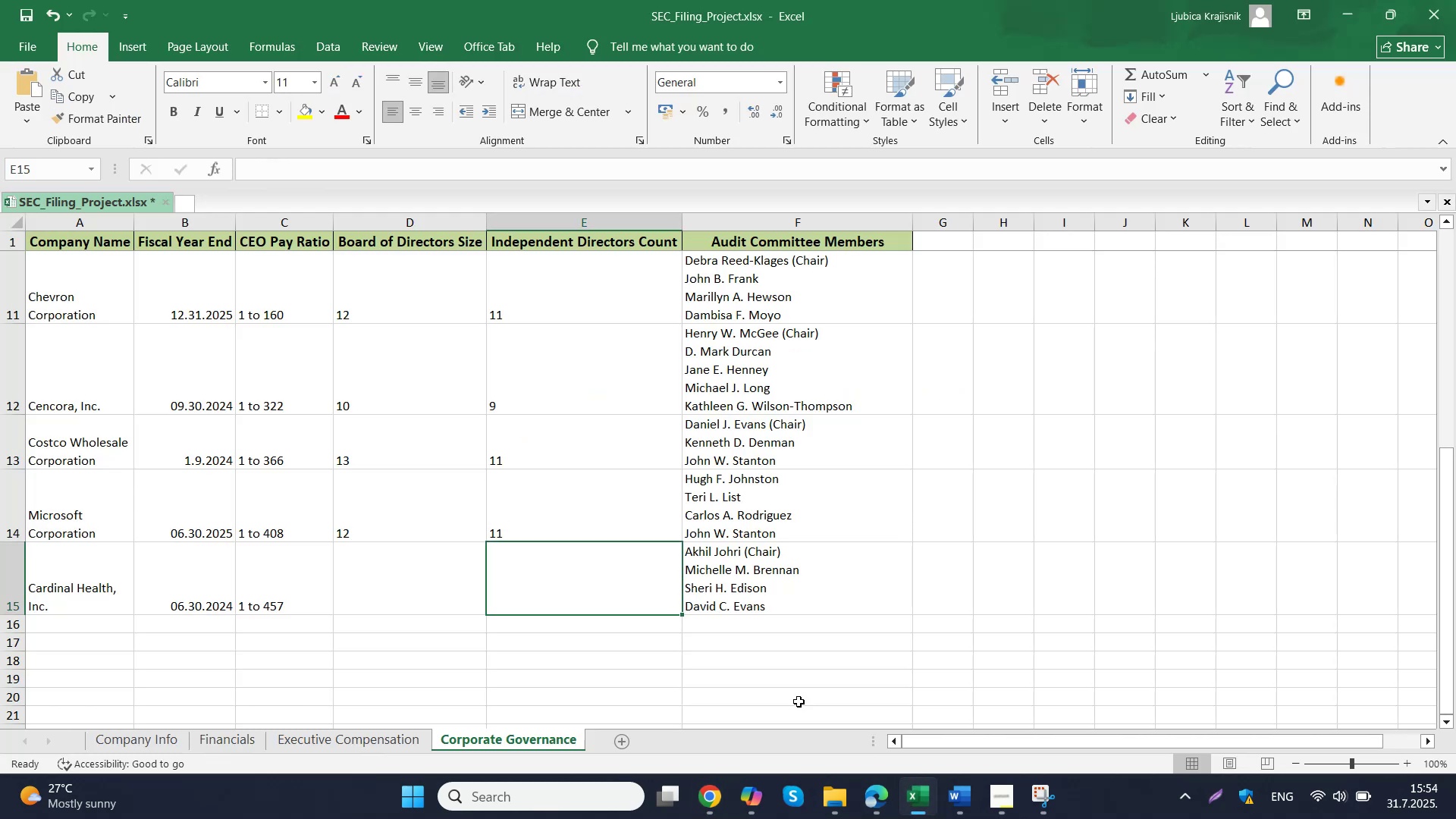 
left_click([439, 606])
 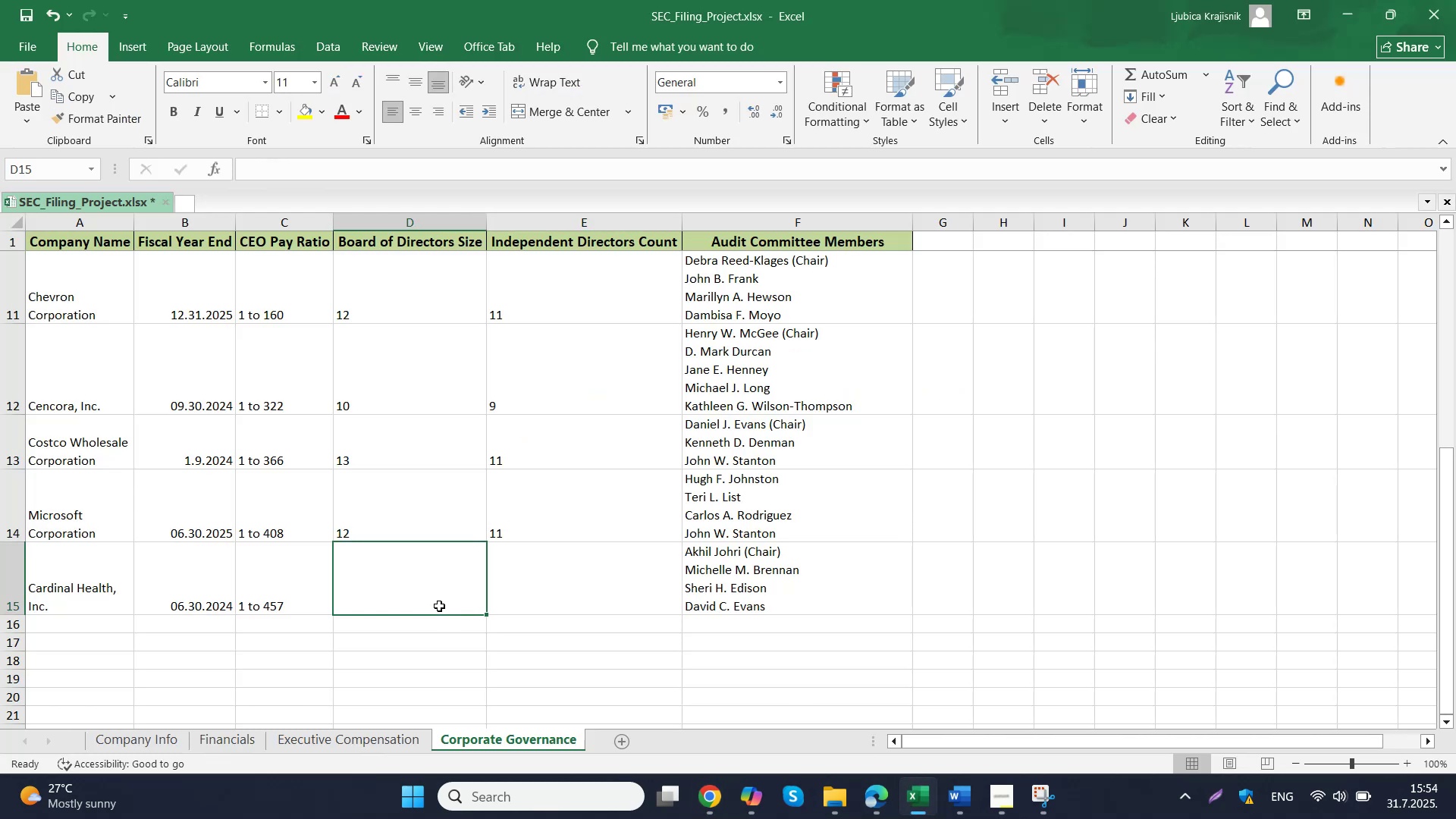 
type(13)
 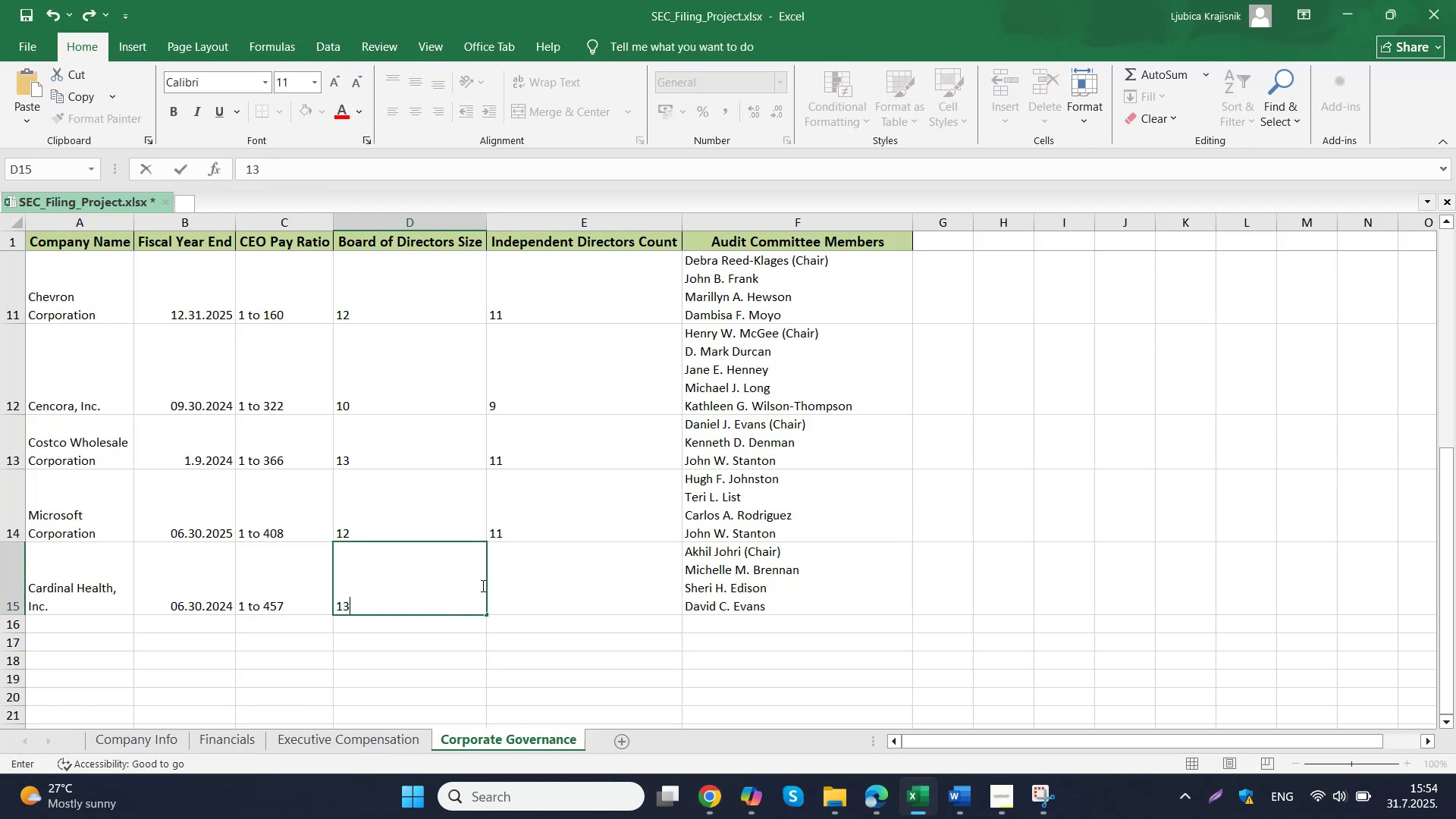 
left_click([584, 585])
 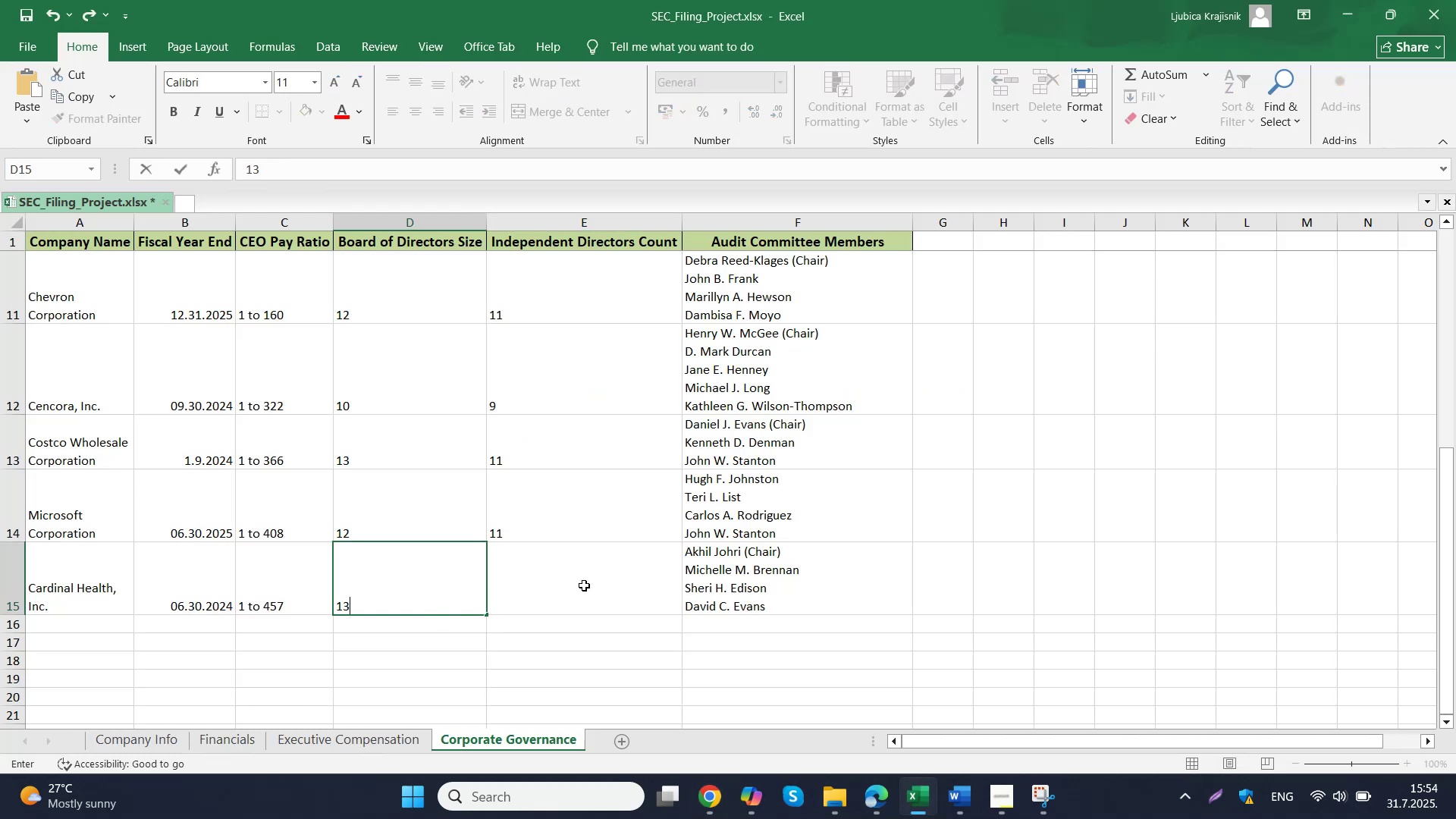 
type(13)
 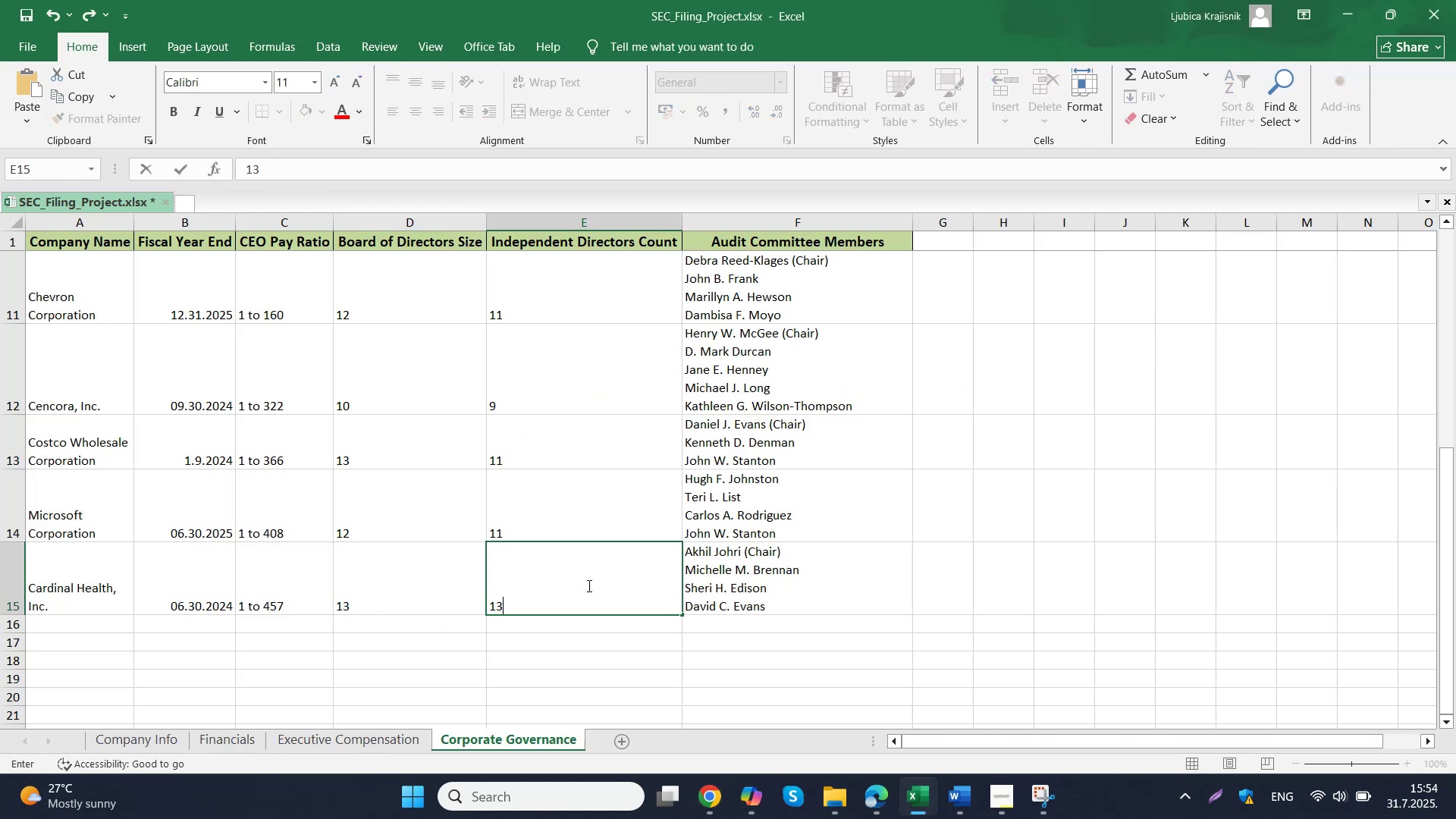 
left_click([271, 538])
 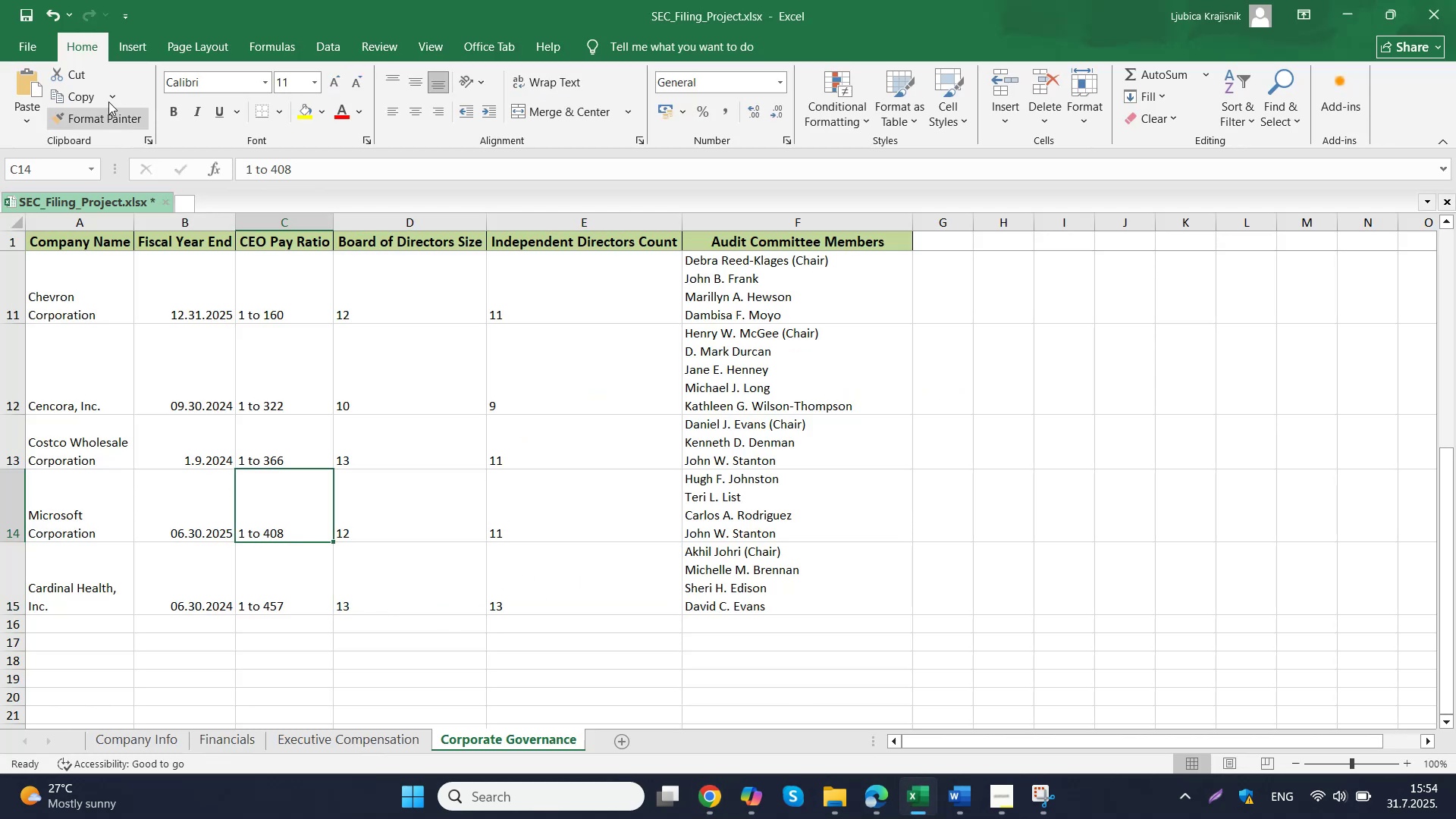 
left_click([30, 17])
 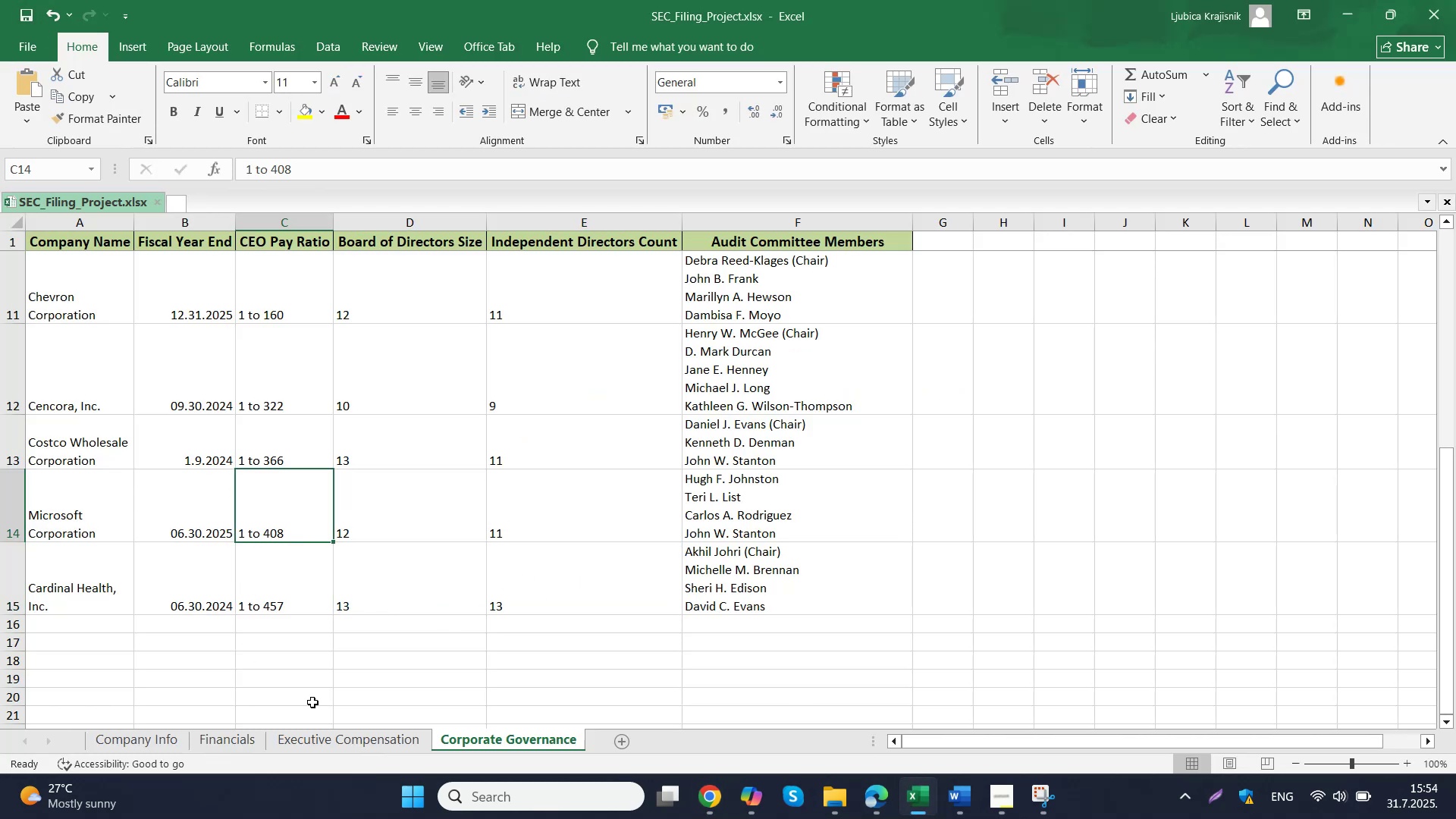 
left_click([171, 743])
 